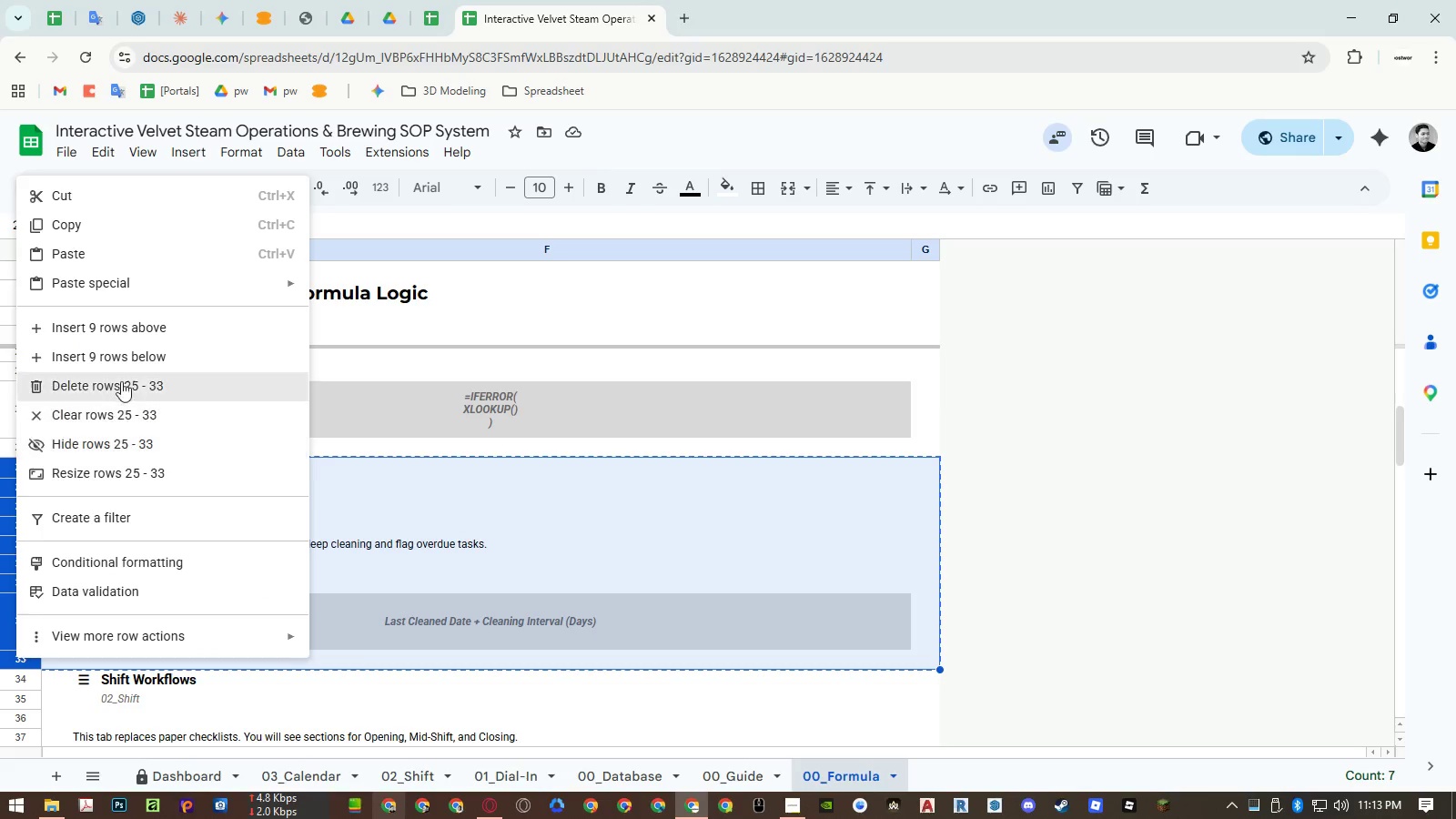 
left_click([122, 353])
 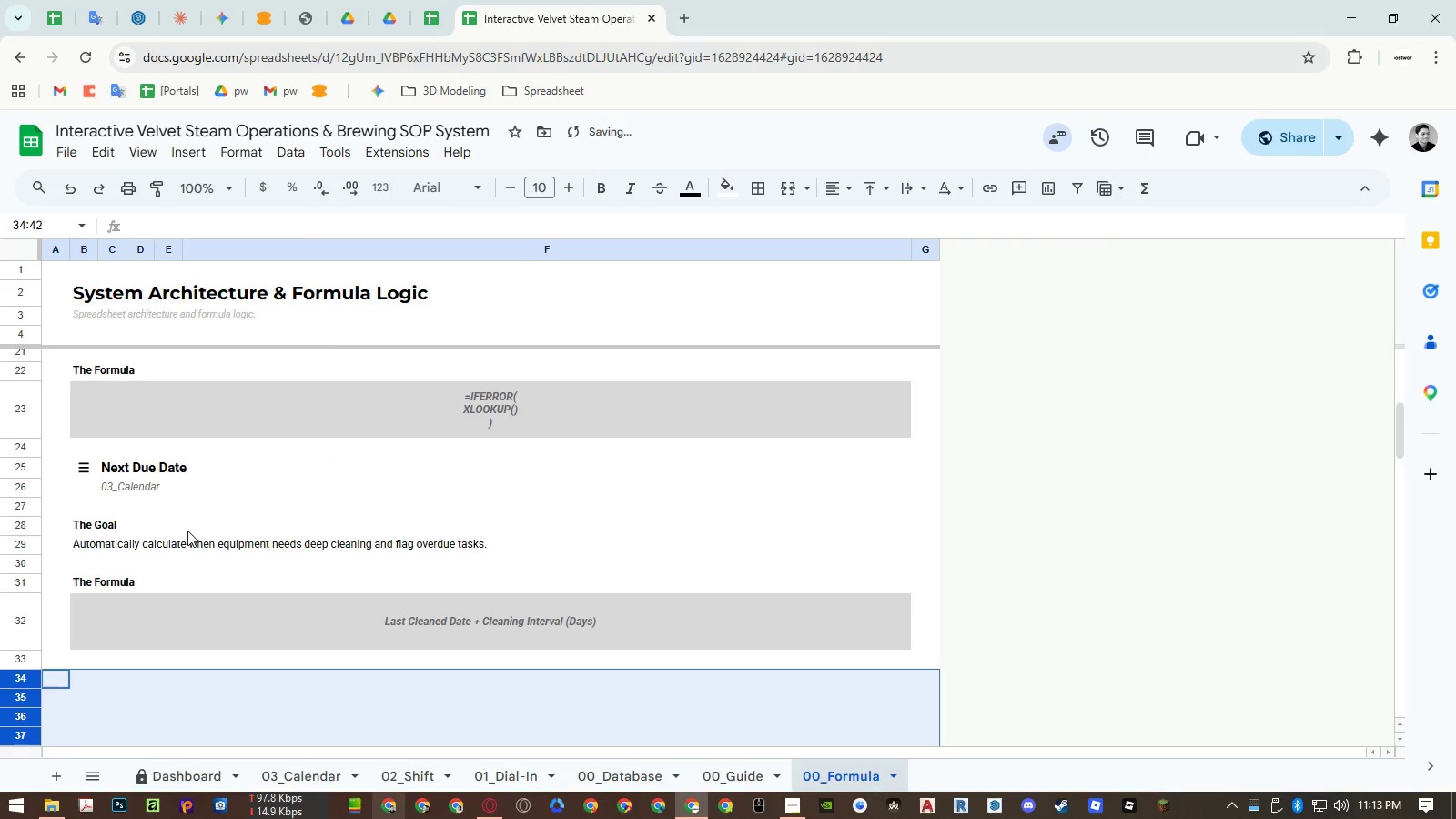 
key(Control+ControlLeft)
 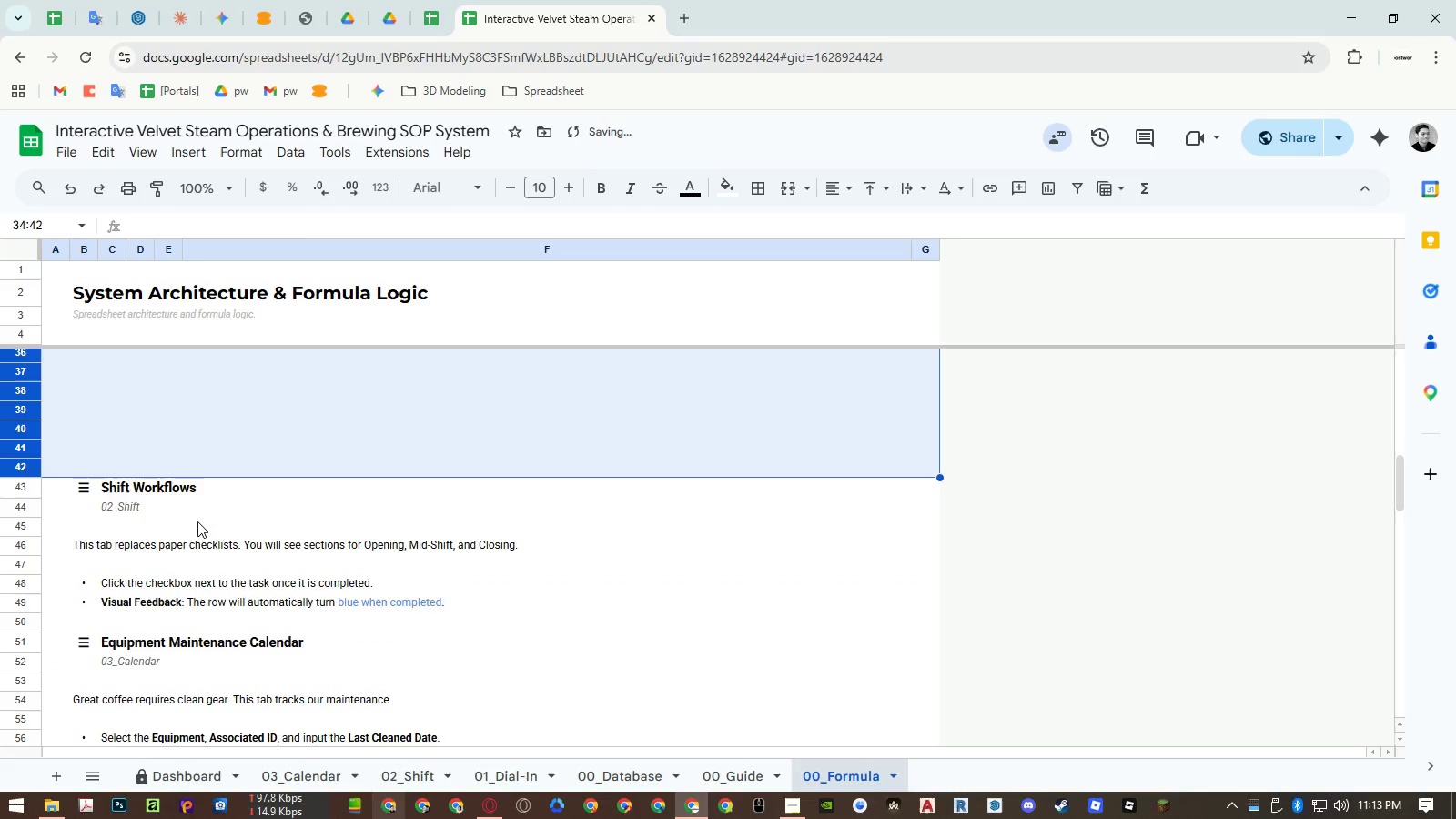 
key(Control+V)
 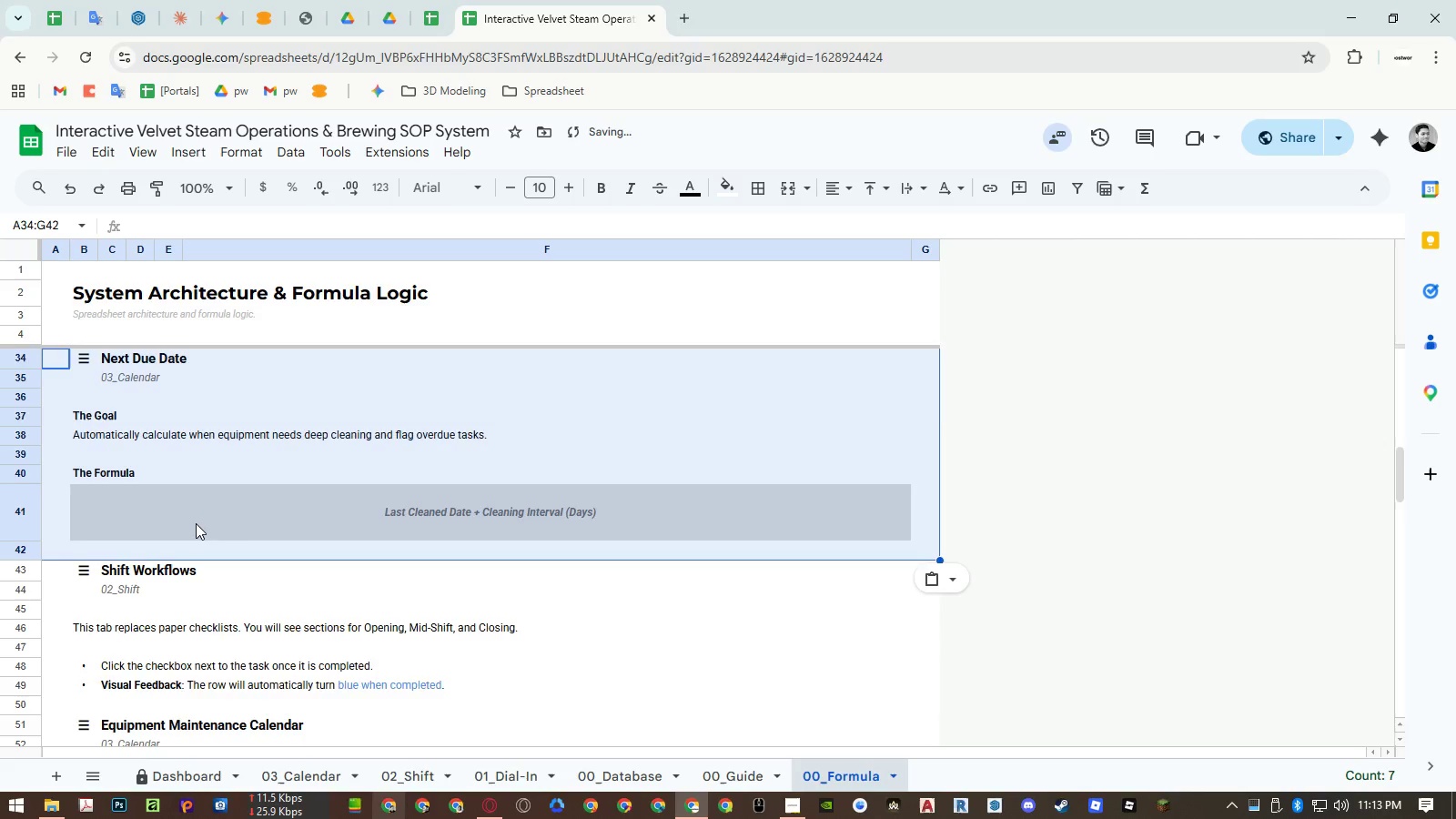 
scroll: coordinate [188, 531], scroll_direction: down, amount: 4.0
 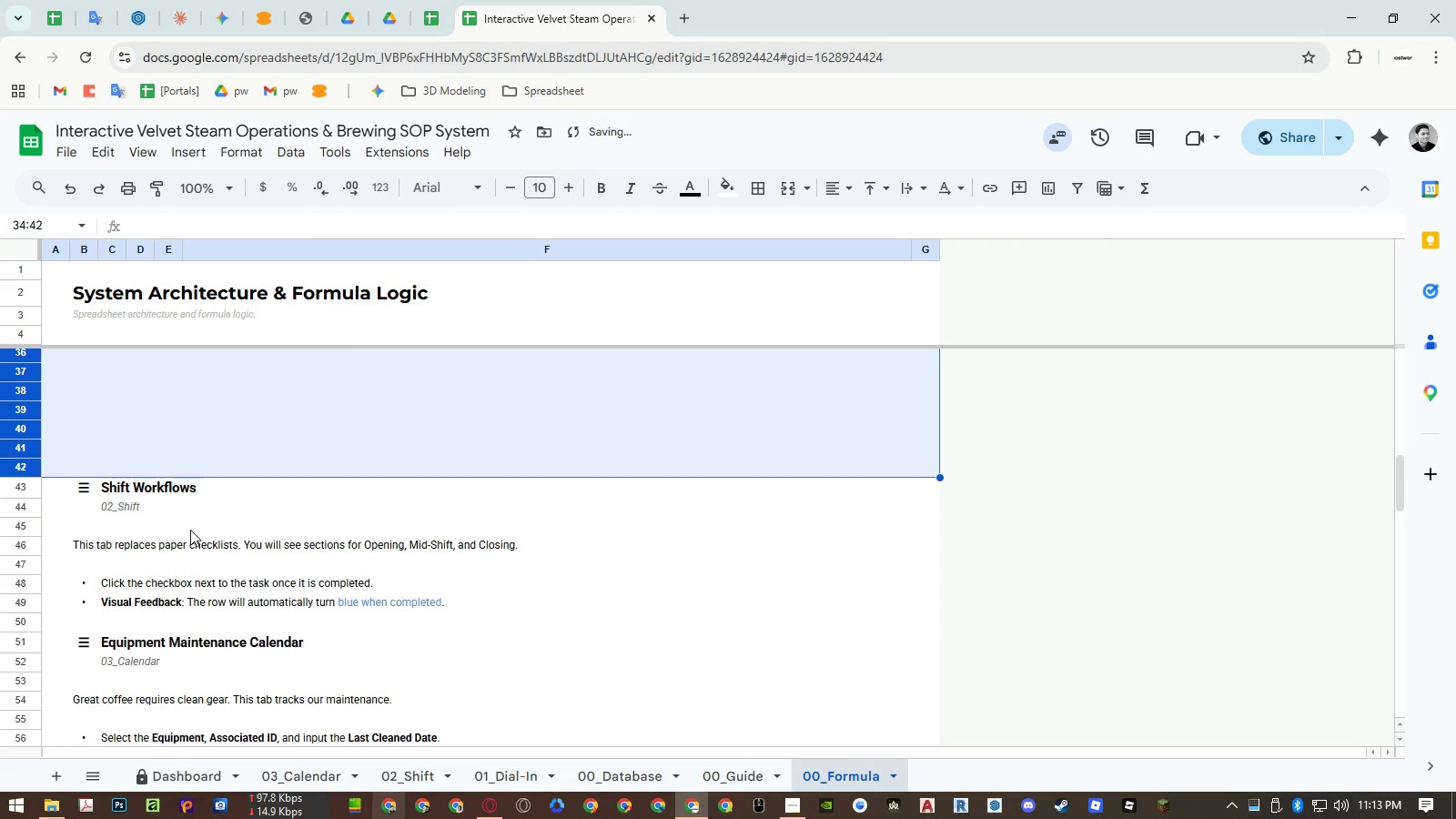 
scroll: coordinate [196, 523], scroll_direction: up, amount: 1.0
 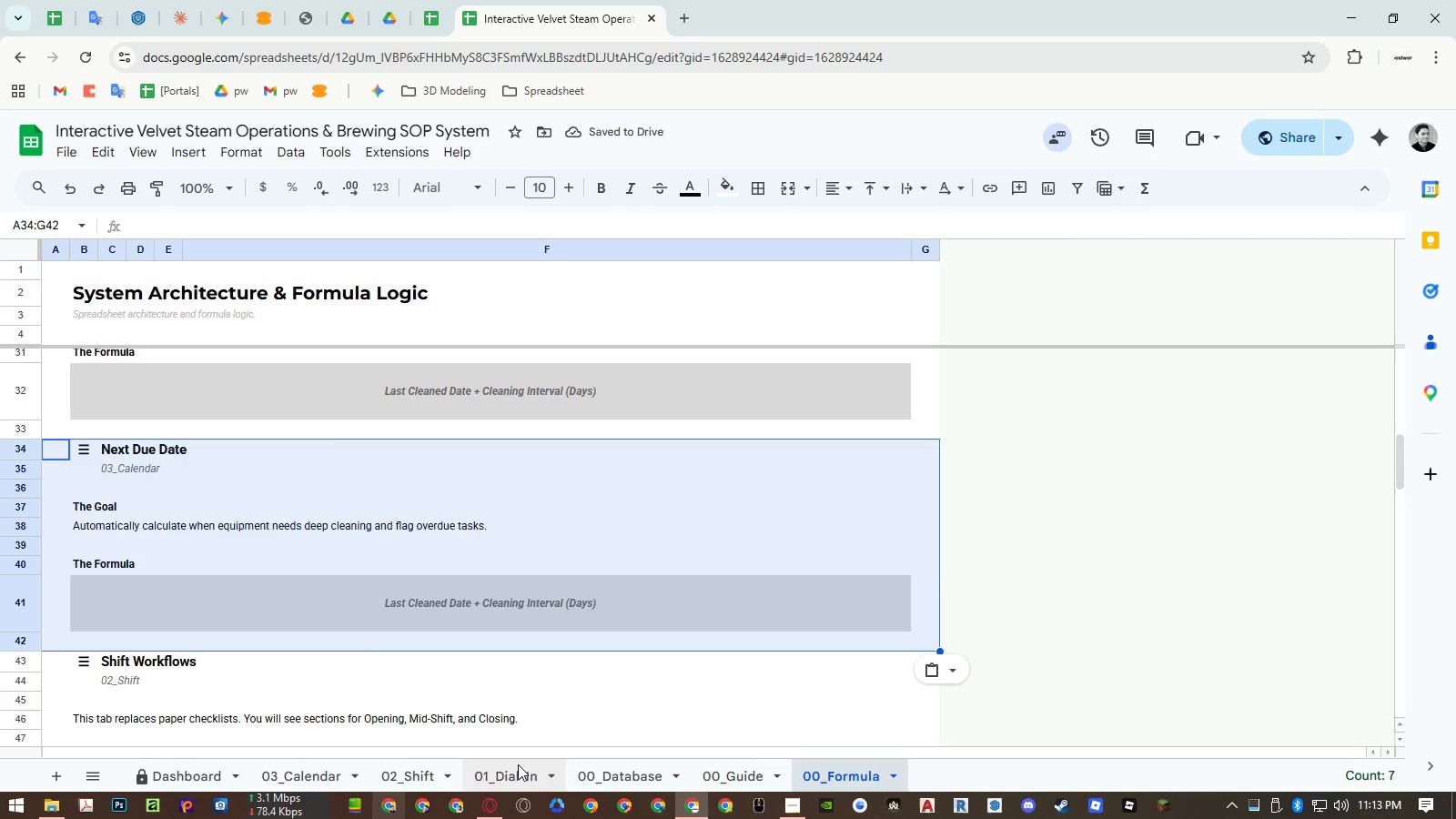 
left_click([608, 774])
 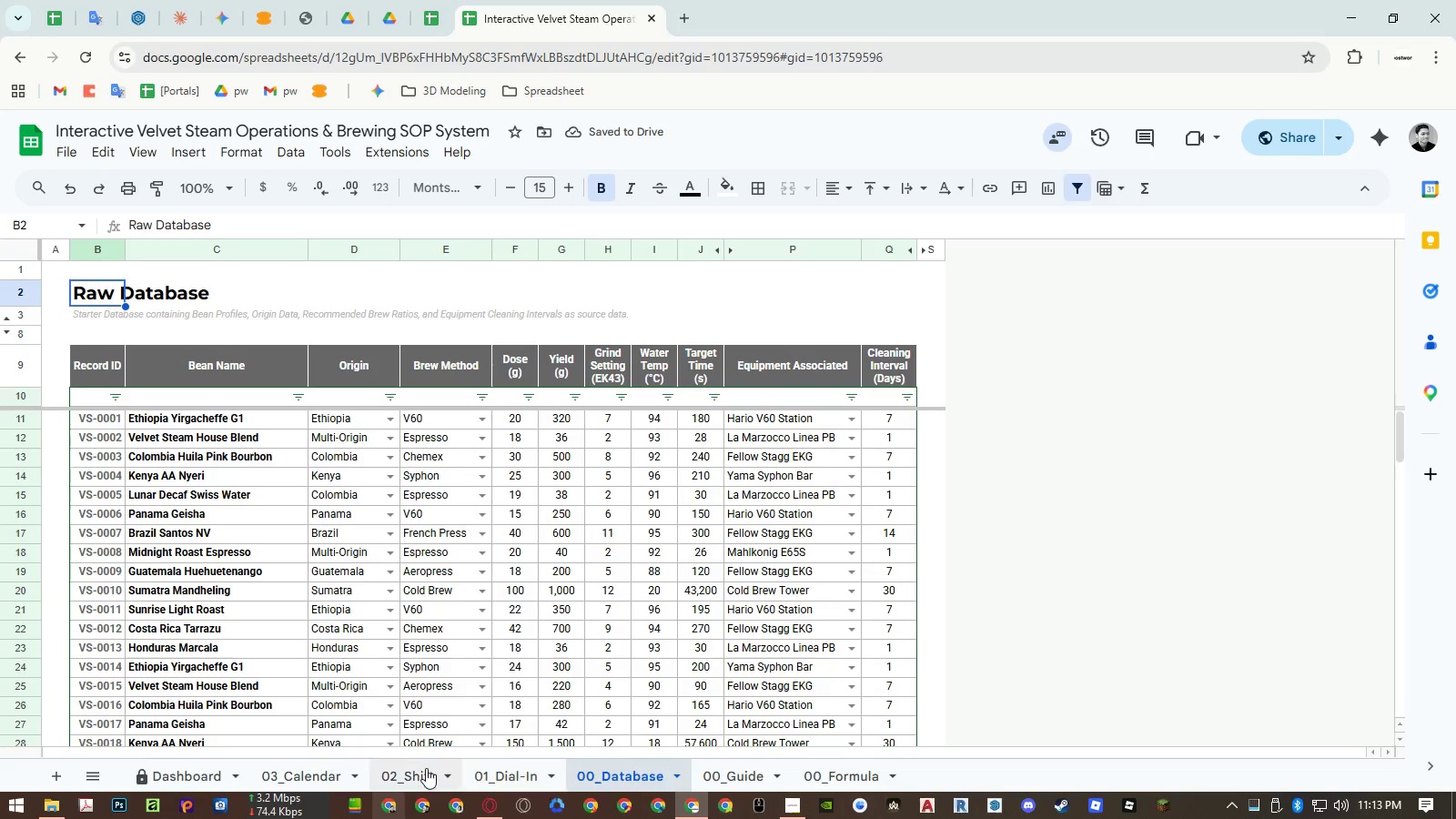 
left_click([318, 774])
 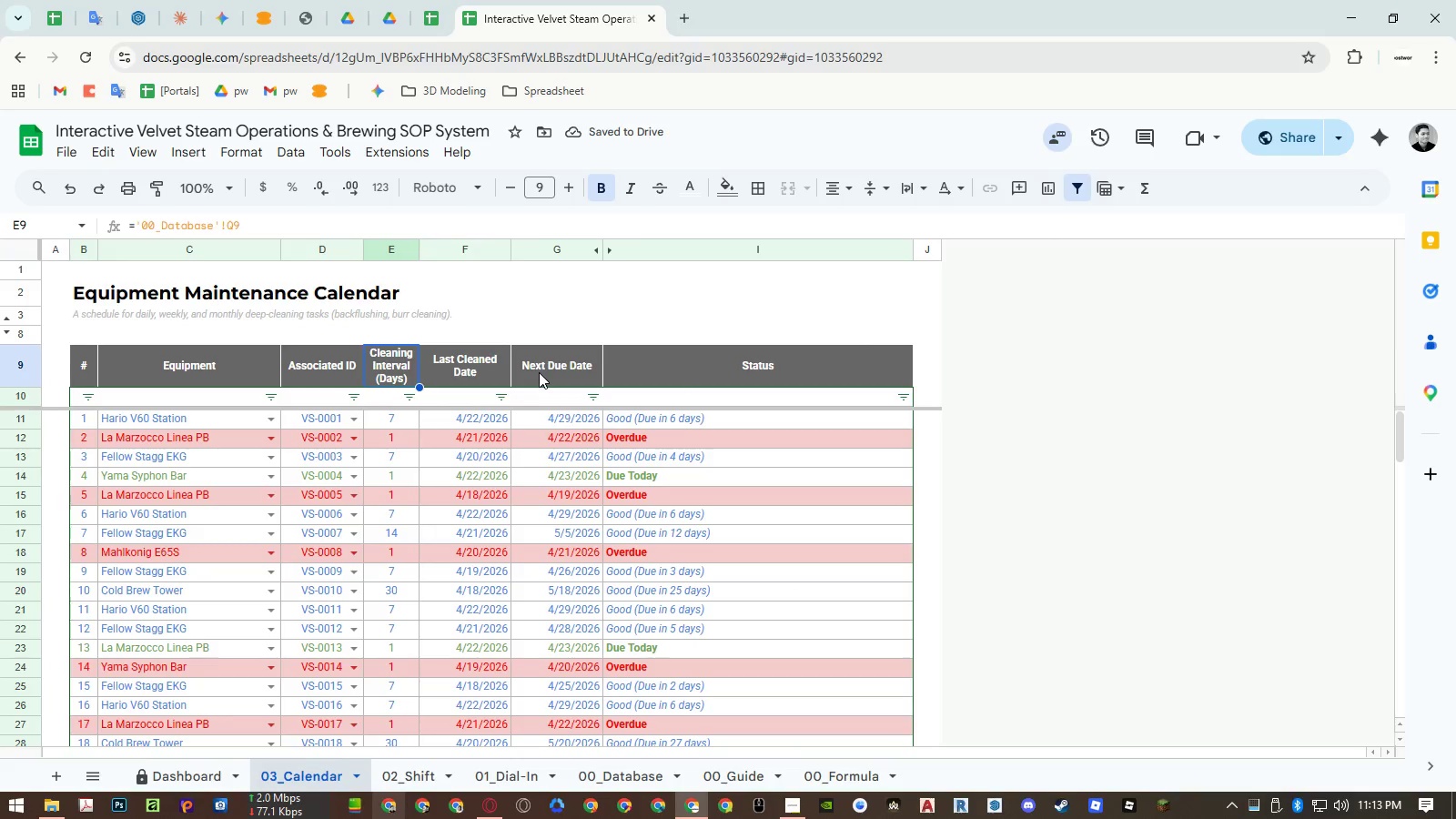 
left_click([688, 374])
 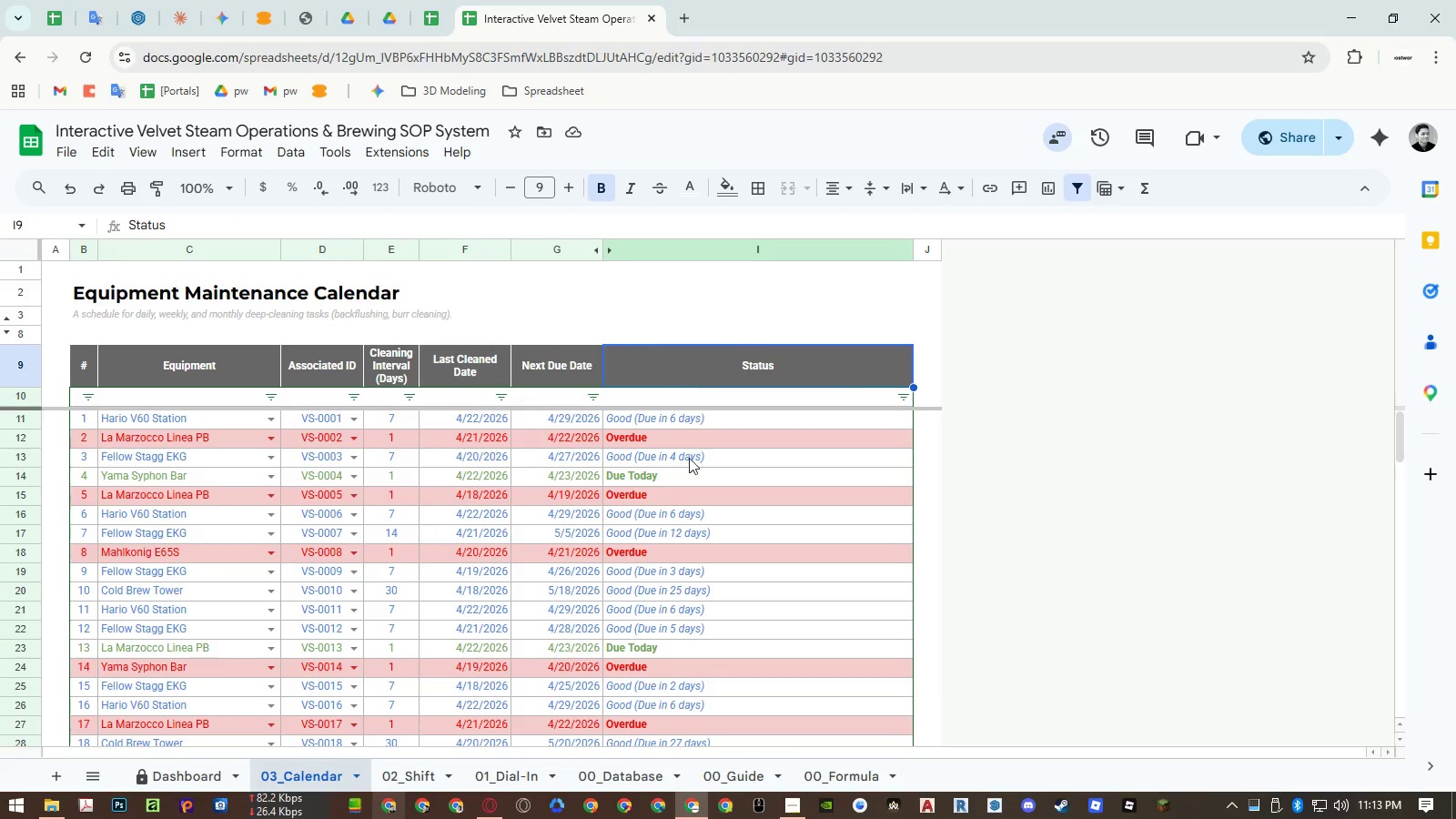 
key(Control+ControlLeft)
 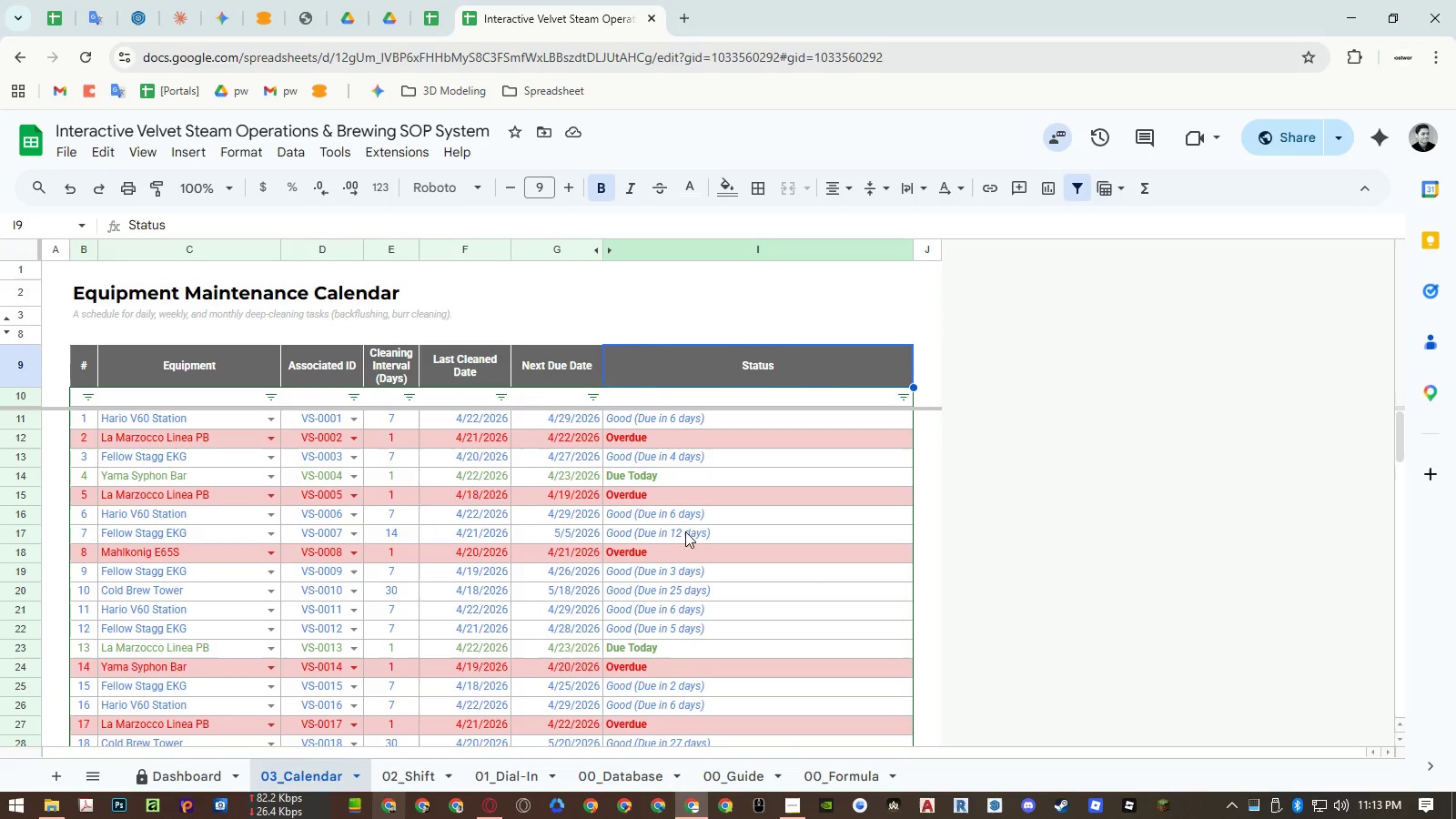 
key(Control+C)
 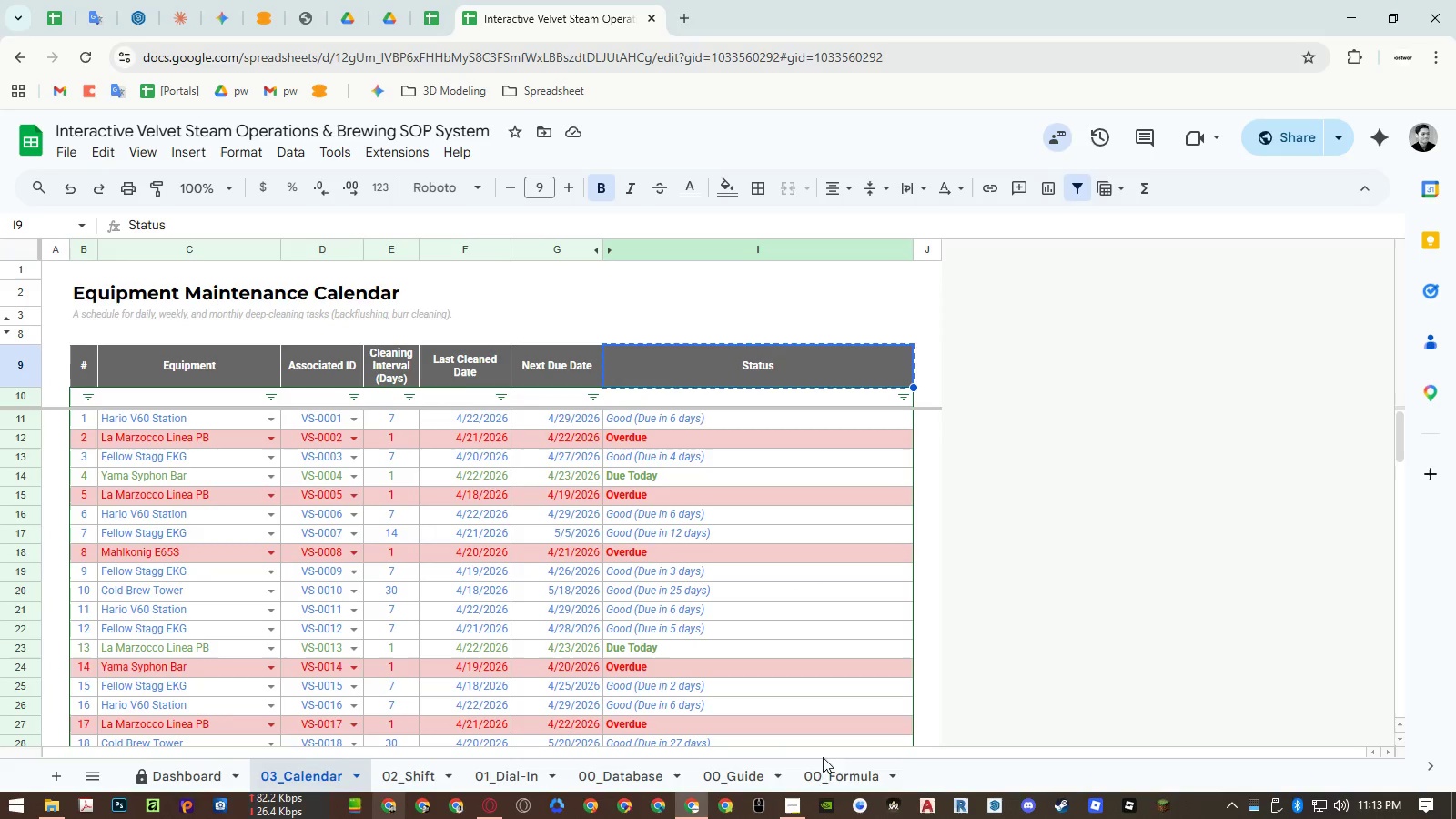 
left_click([830, 776])
 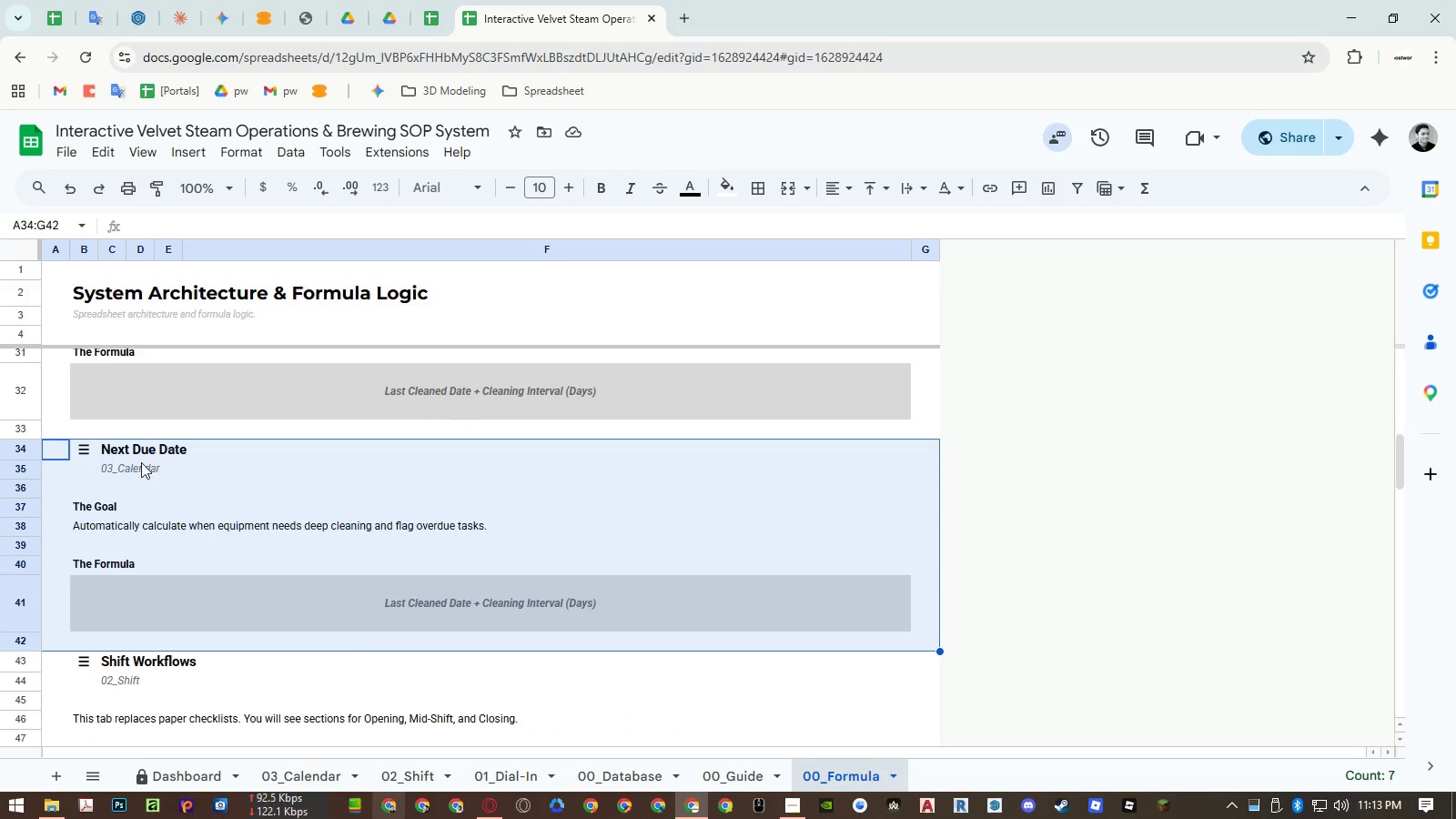 
left_click([122, 454])
 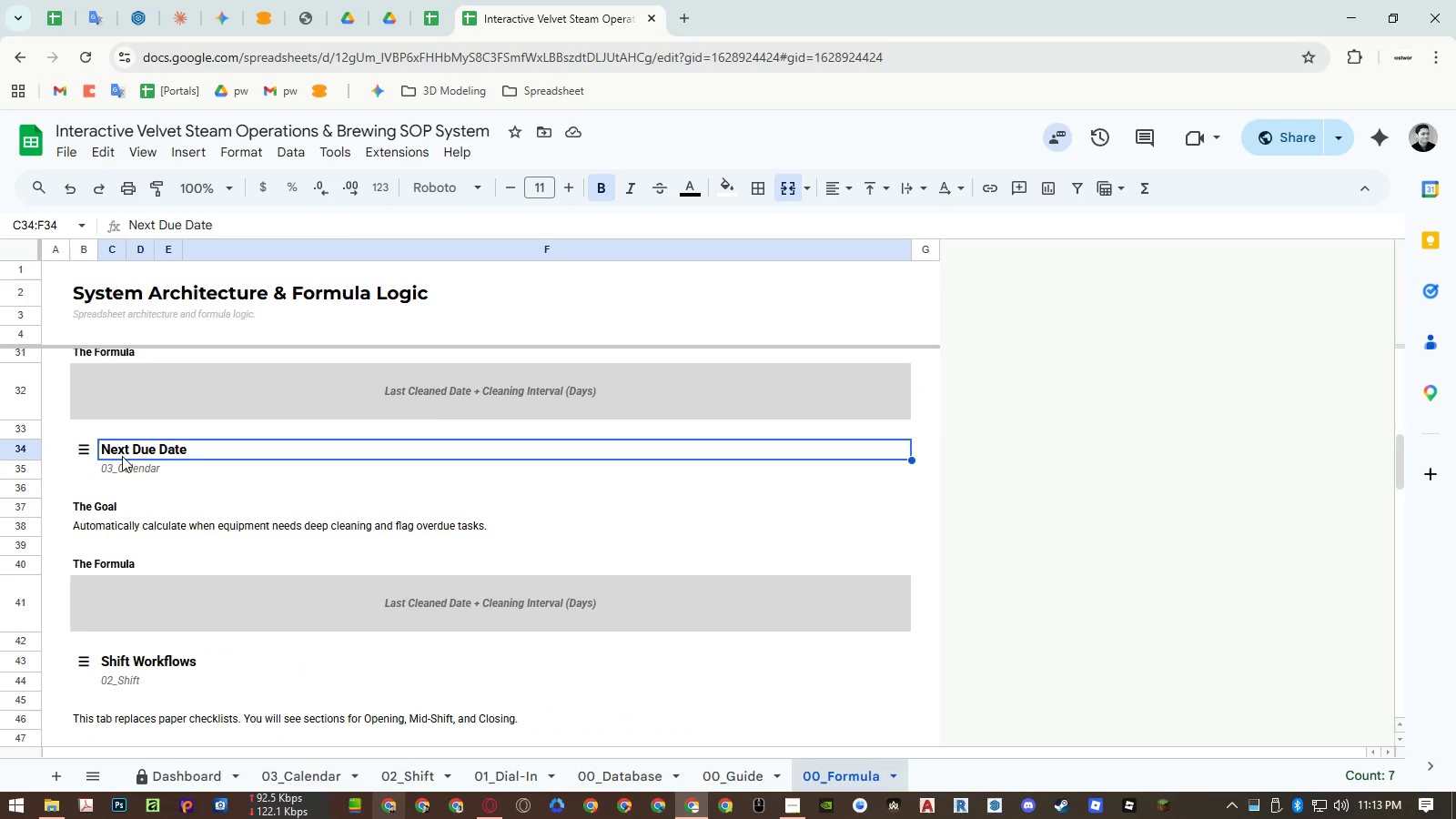 
key(Control+ControlLeft)
 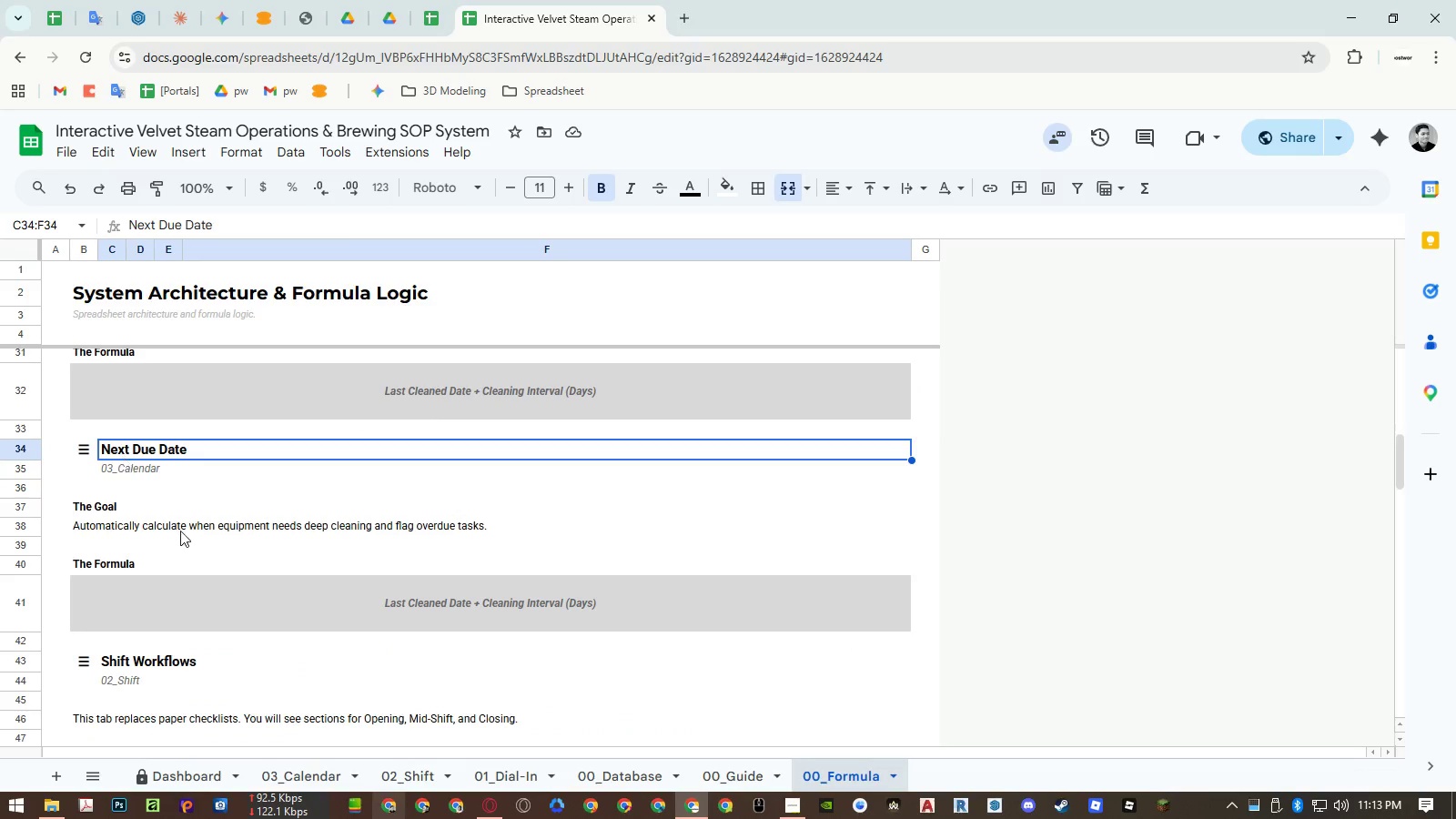 
key(Control+Shift+ShiftLeft)
 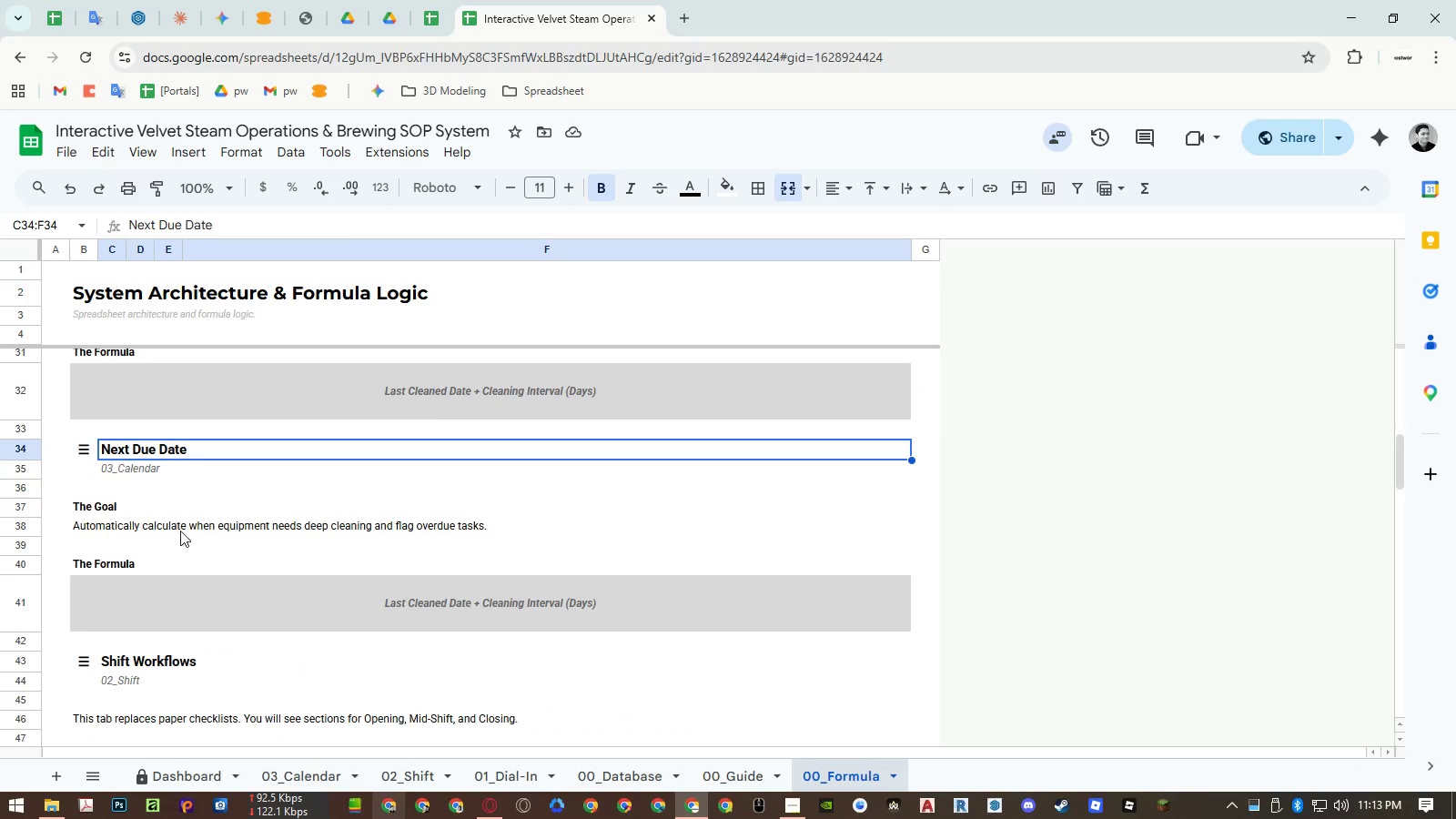 
key(Control+Shift+V)
 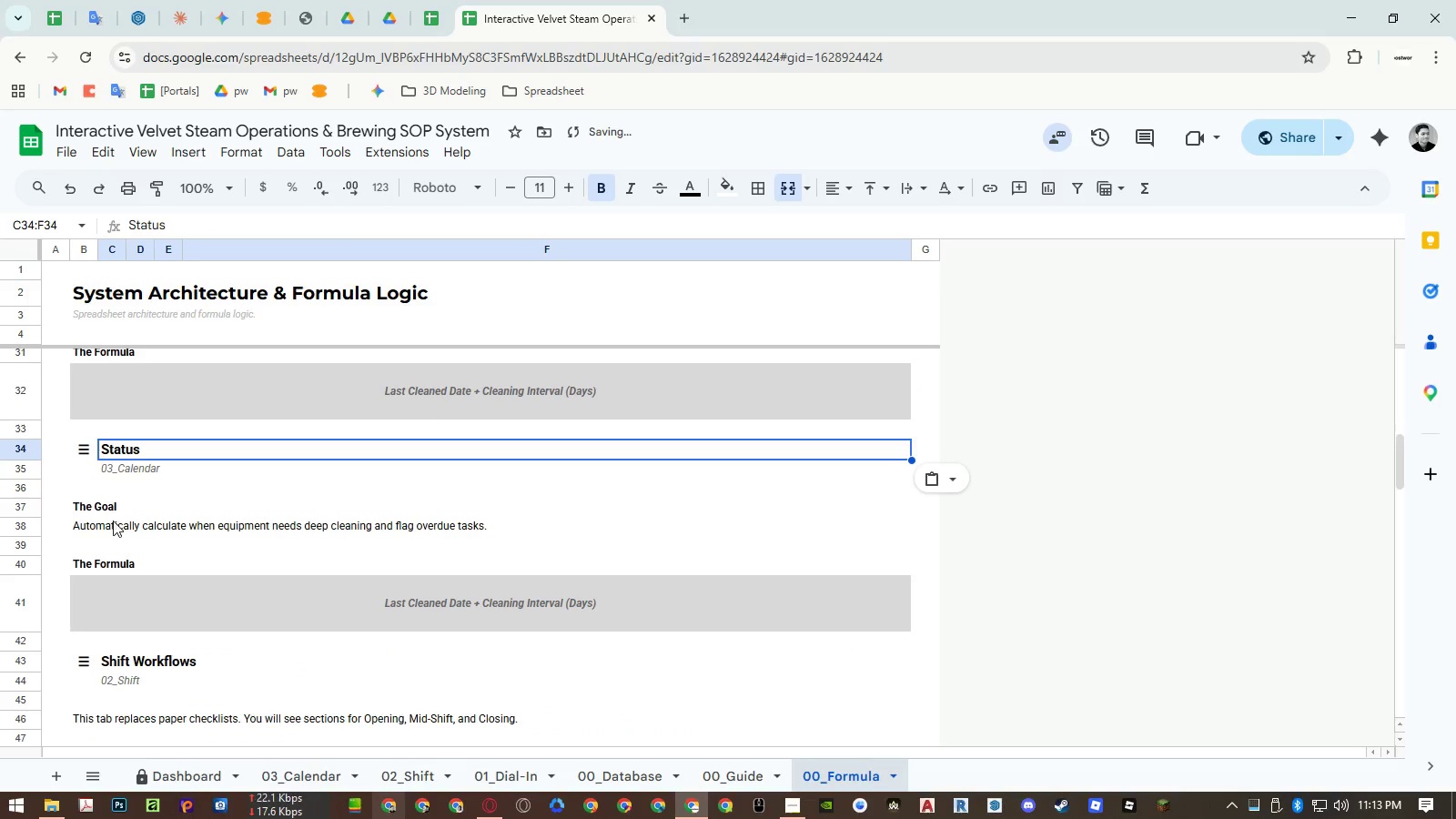 
double_click([94, 526])
 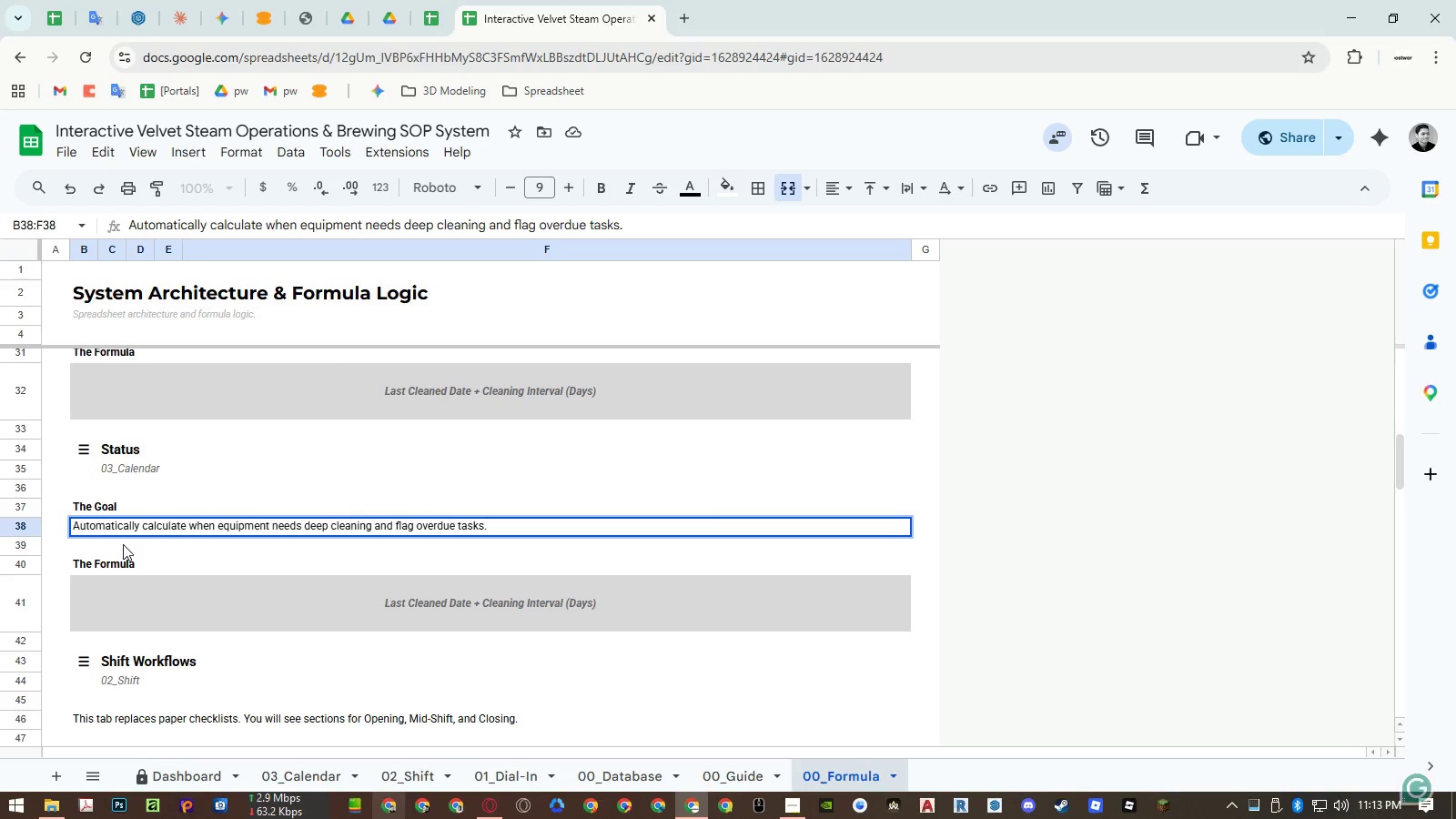 
left_click([154, 527])
 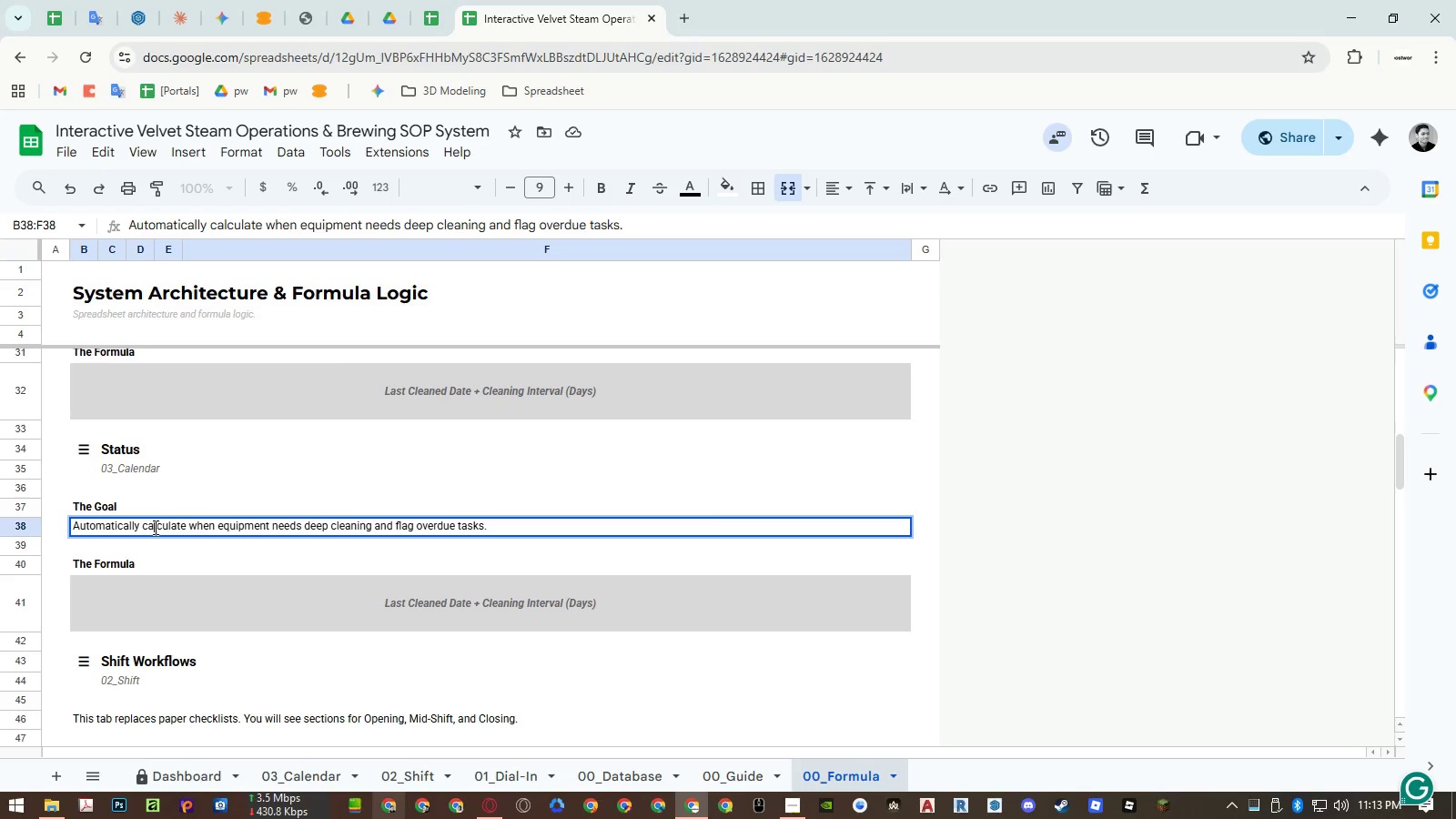 
left_click_drag(start_coordinate=[154, 527], to_coordinate=[499, 531])
 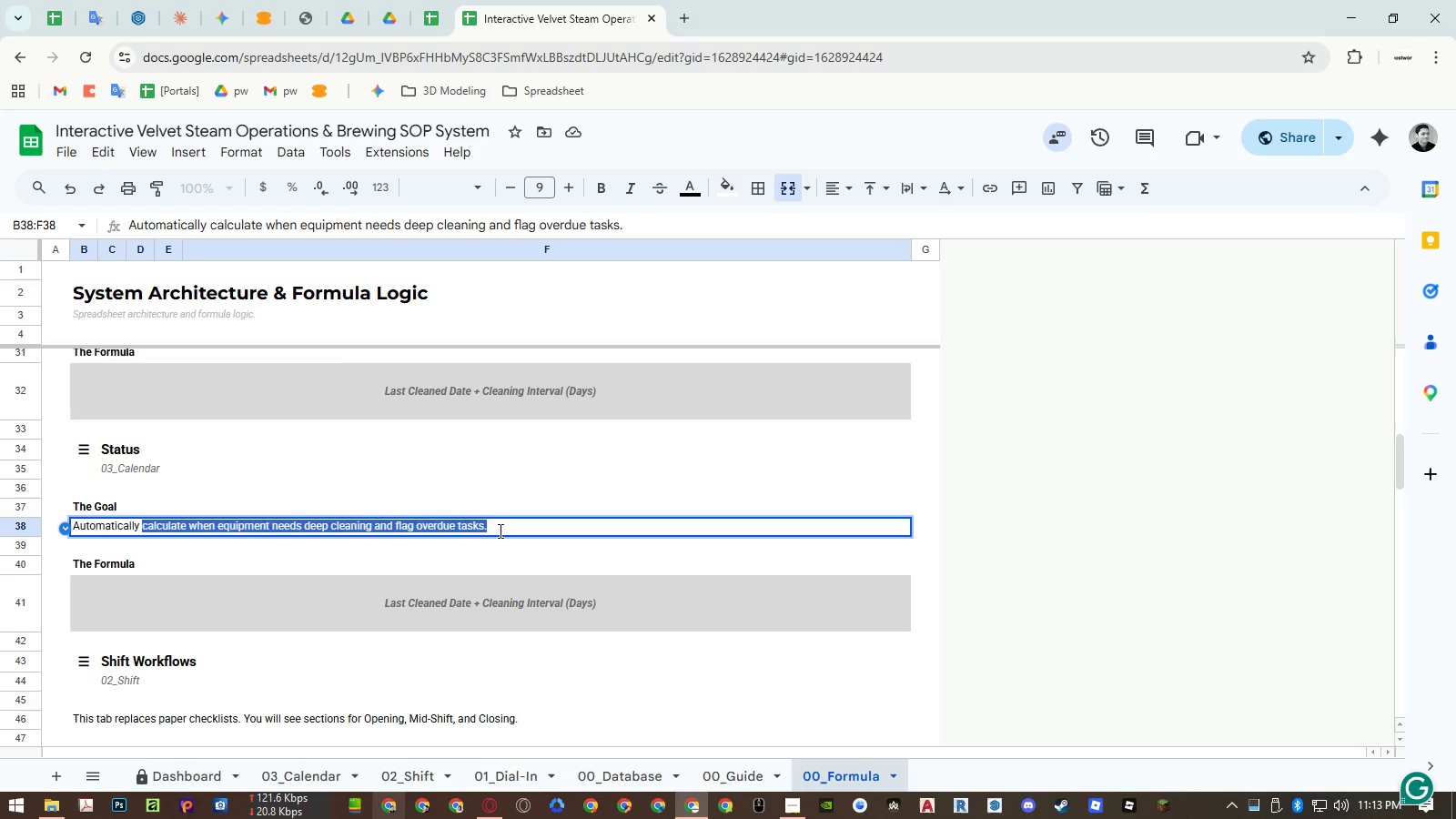 
type(show the status )
 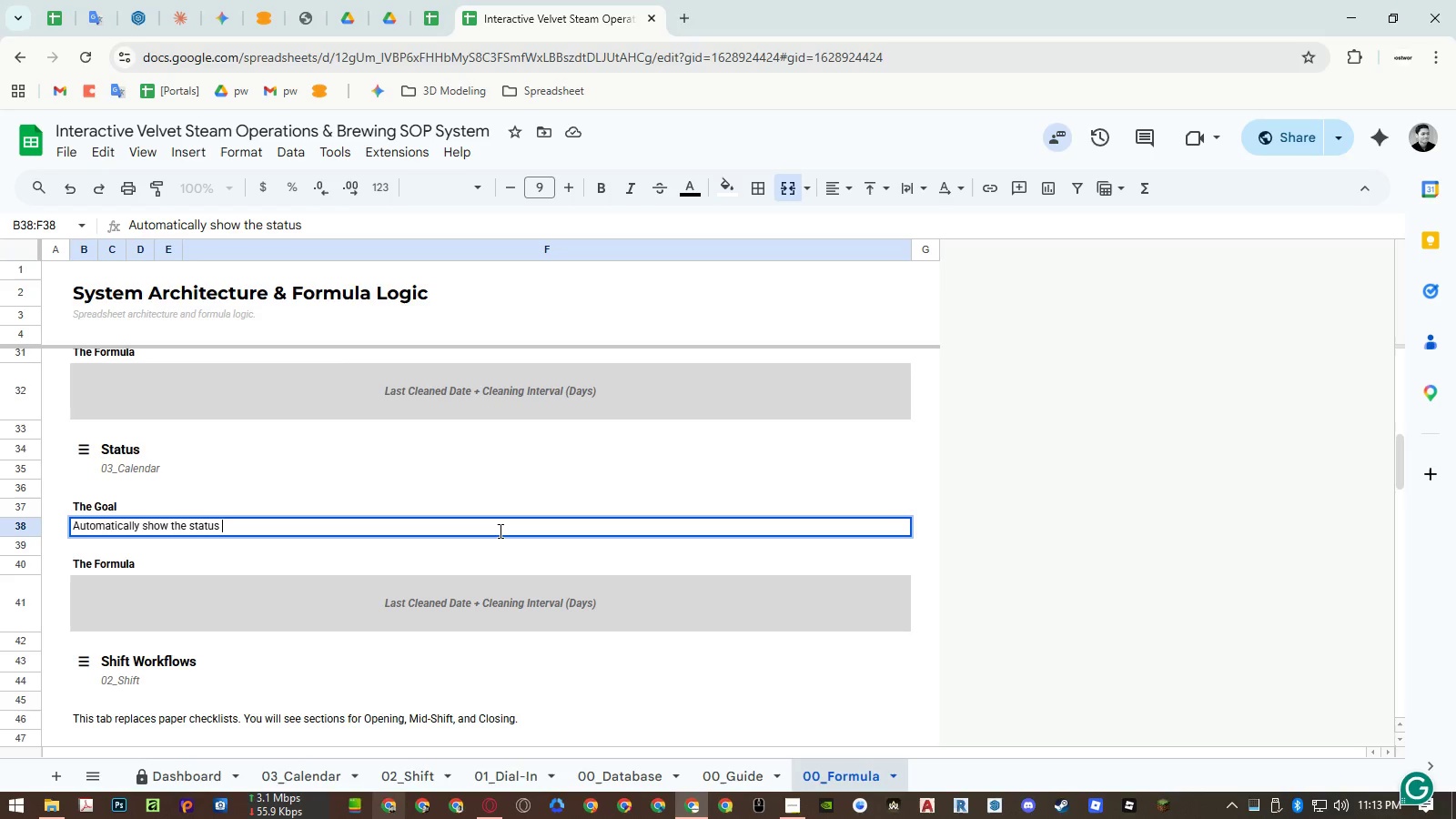 
key(Enter)
 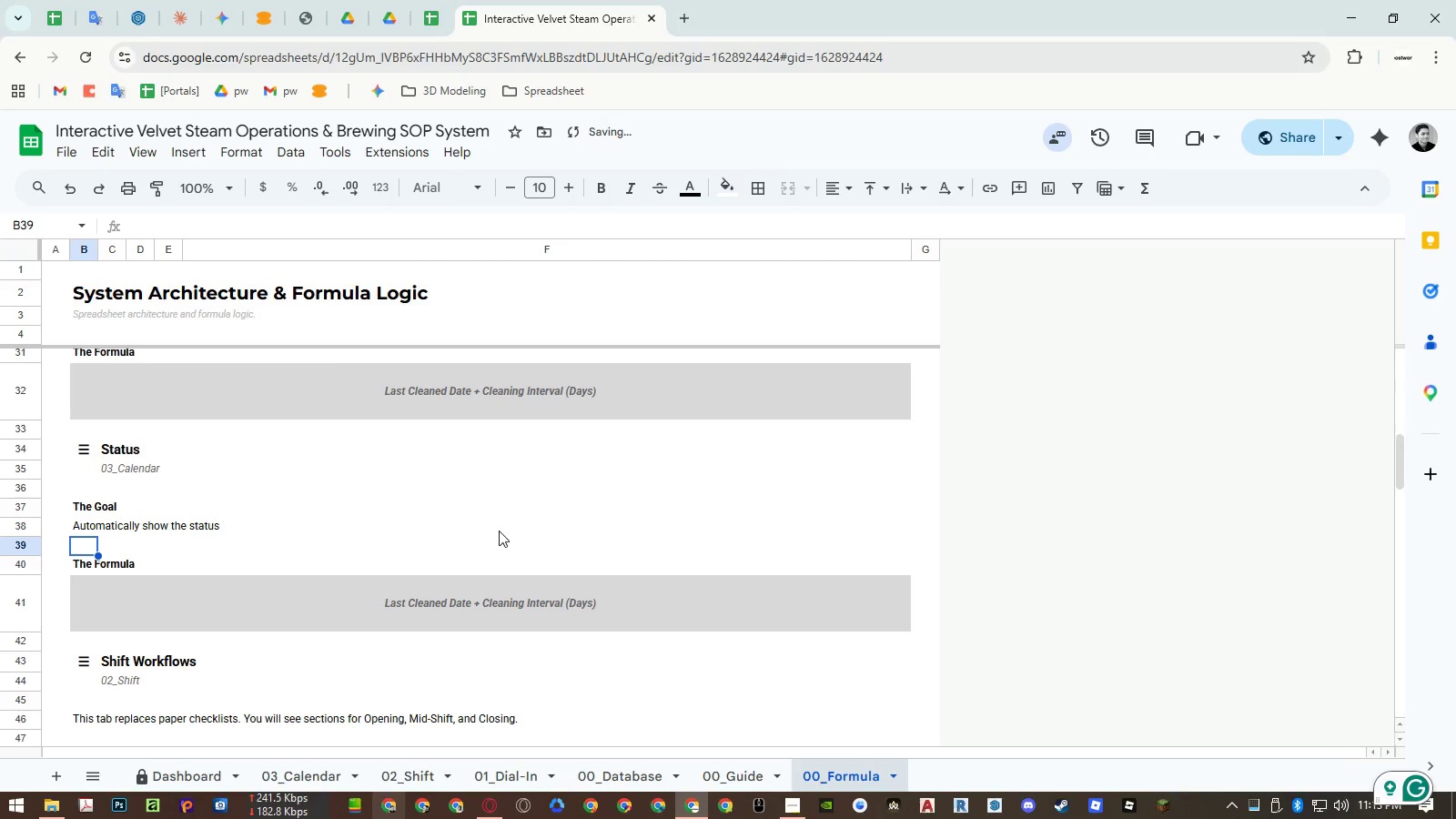 
scroll: coordinate [501, 538], scroll_direction: down, amount: 3.0
 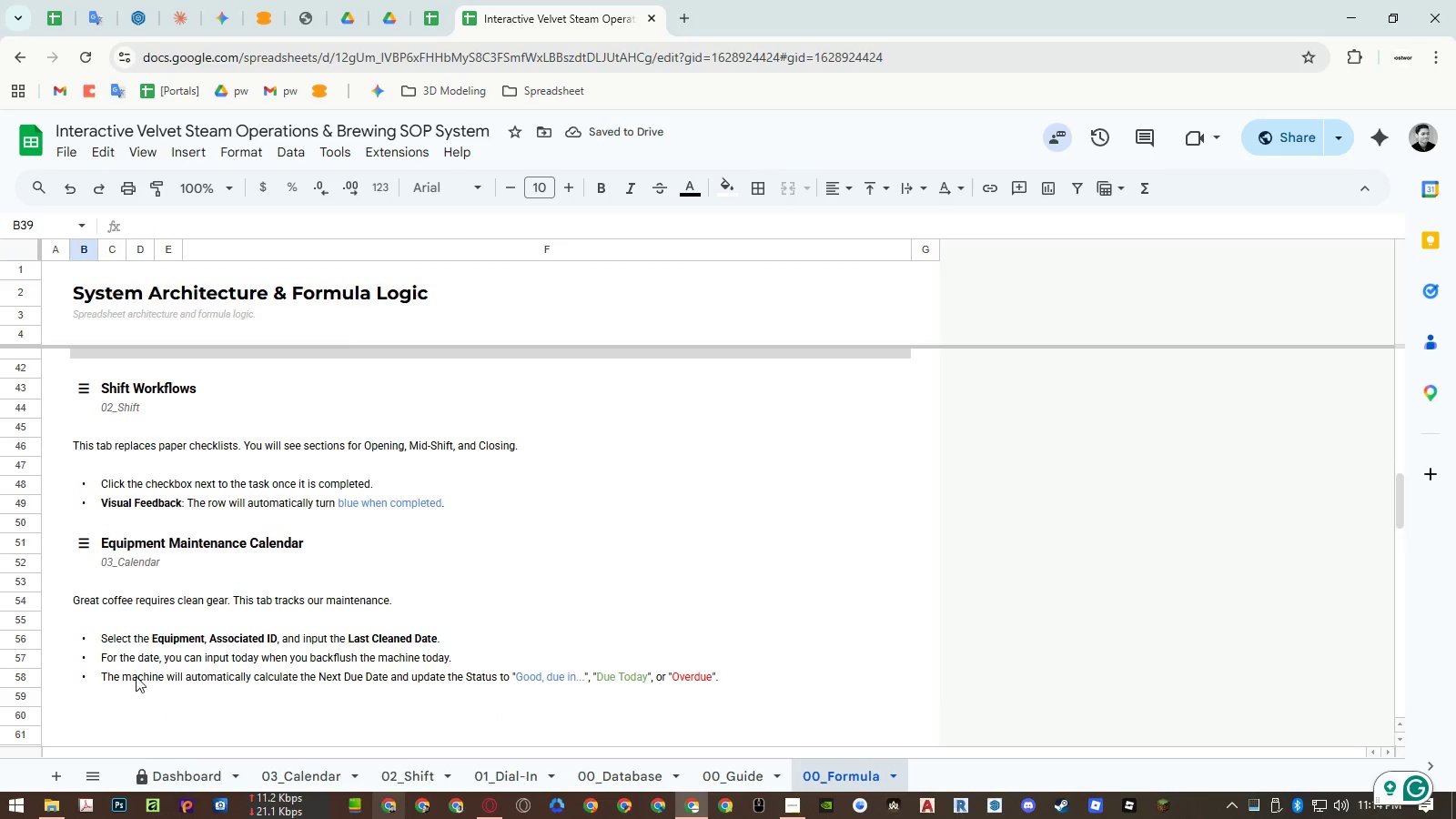 
double_click([121, 677])
 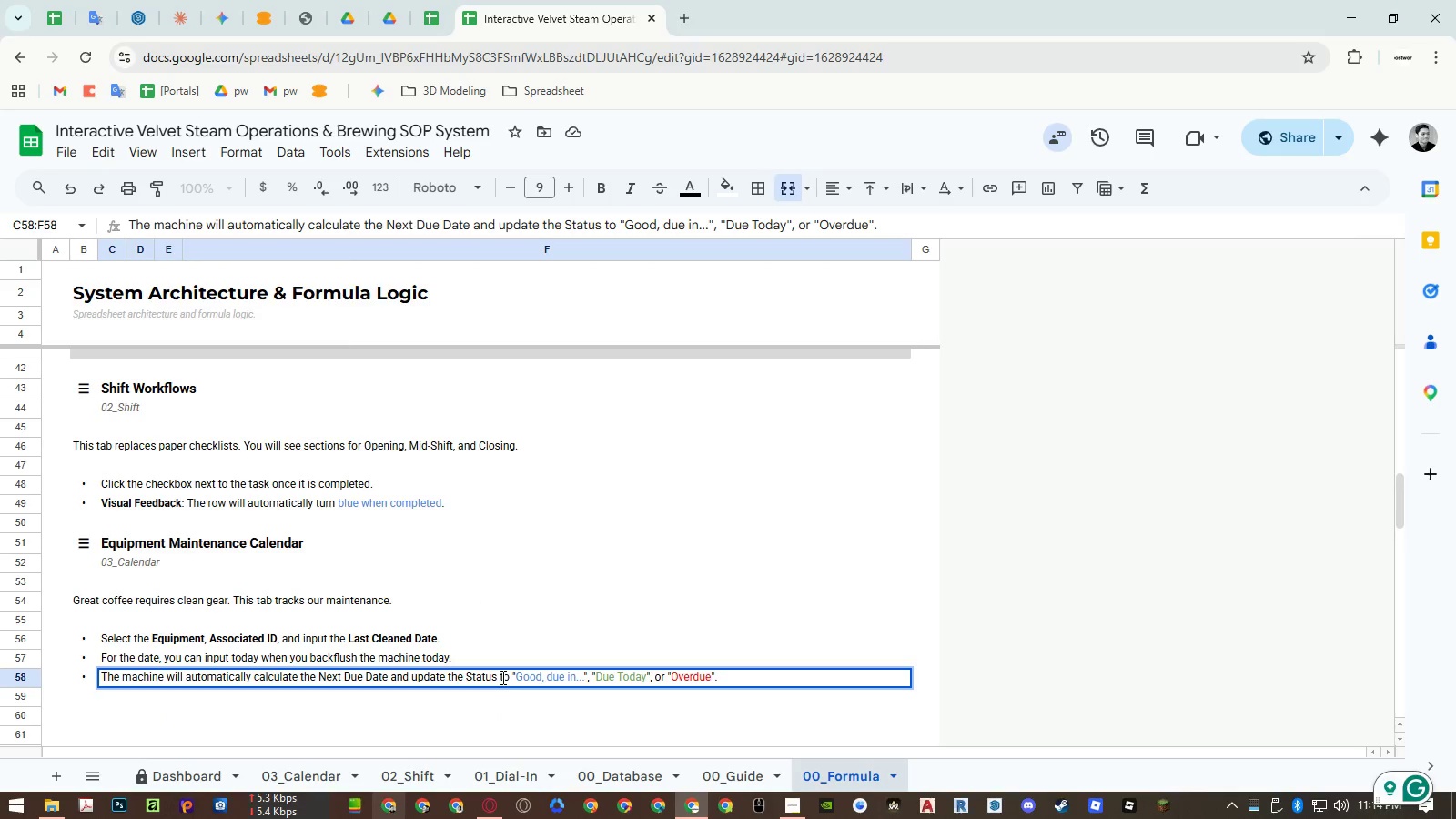 
left_click_drag(start_coordinate=[500, 677], to_coordinate=[888, 669])
 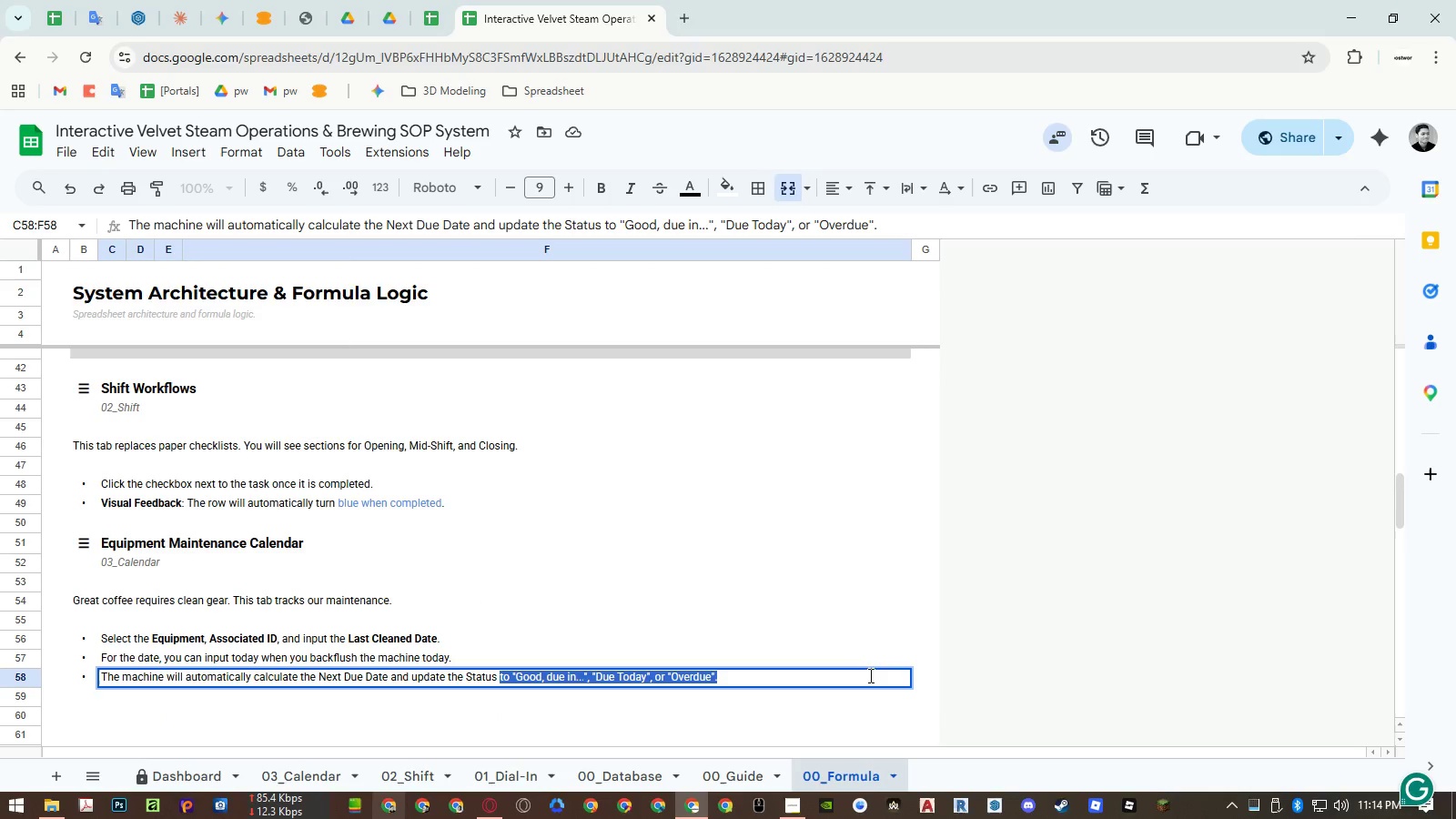 
key(Control+ControlLeft)
 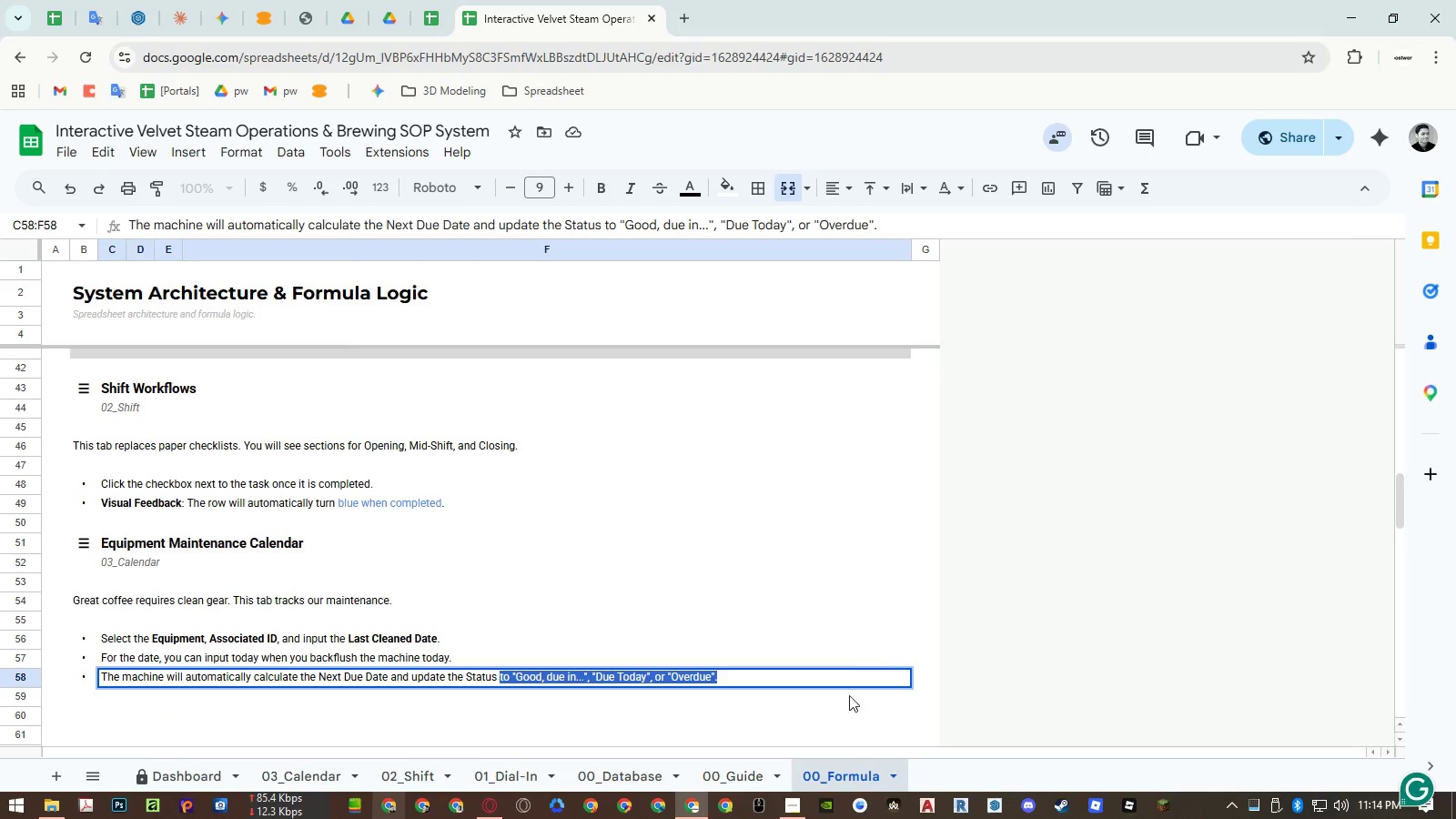 
key(Control+C)
 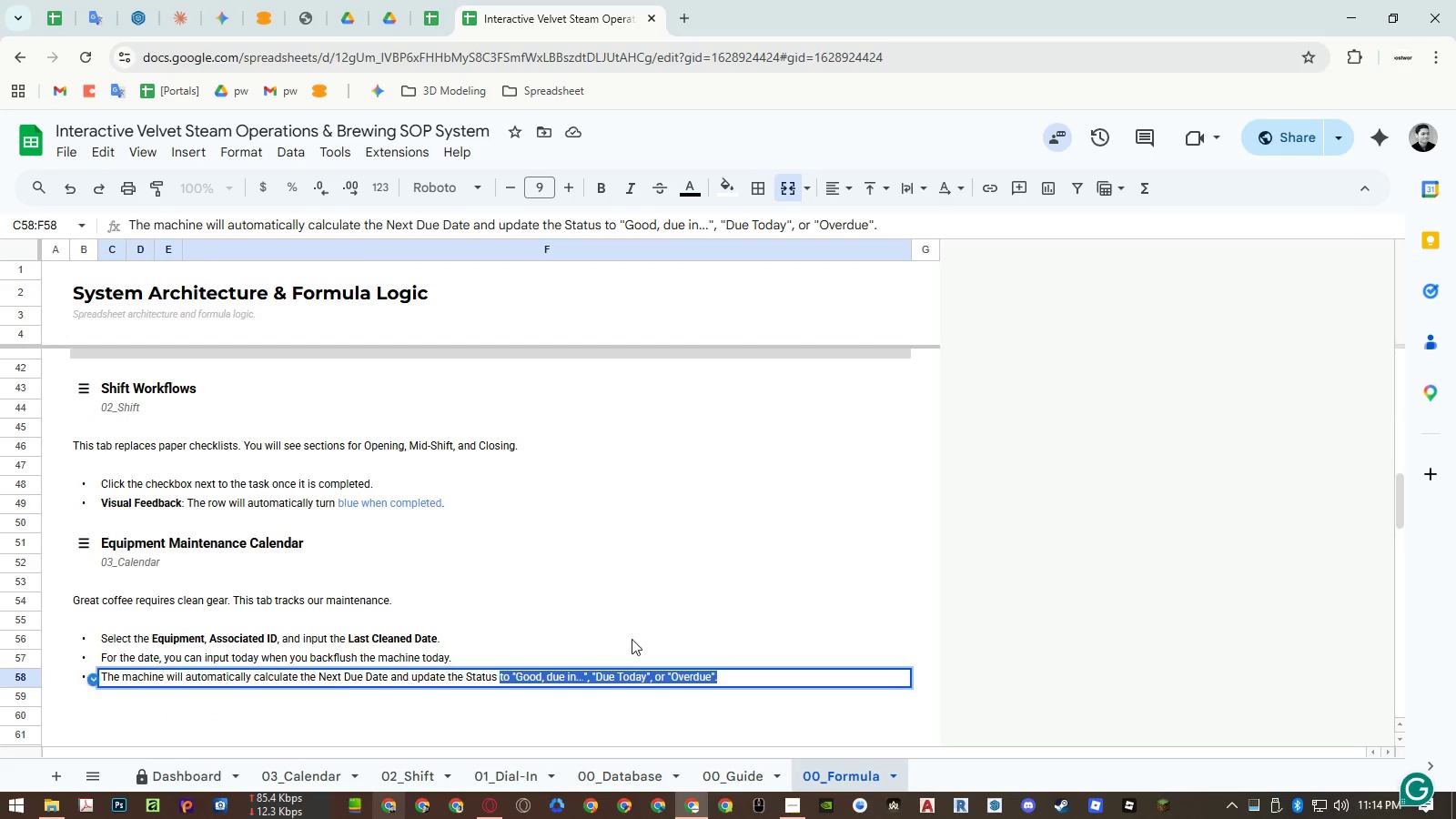 
key(Escape)
 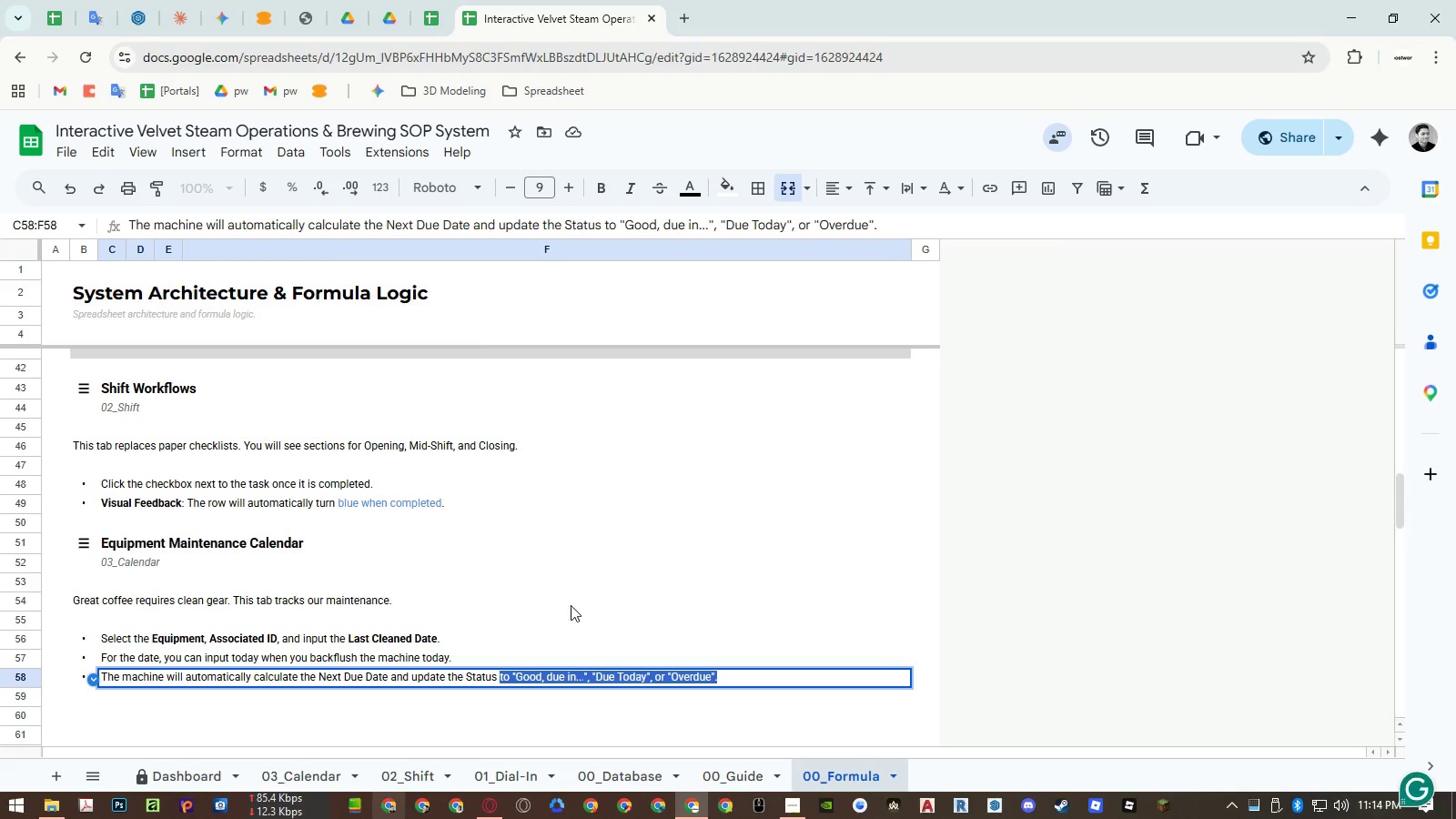 
left_click([558, 602])
 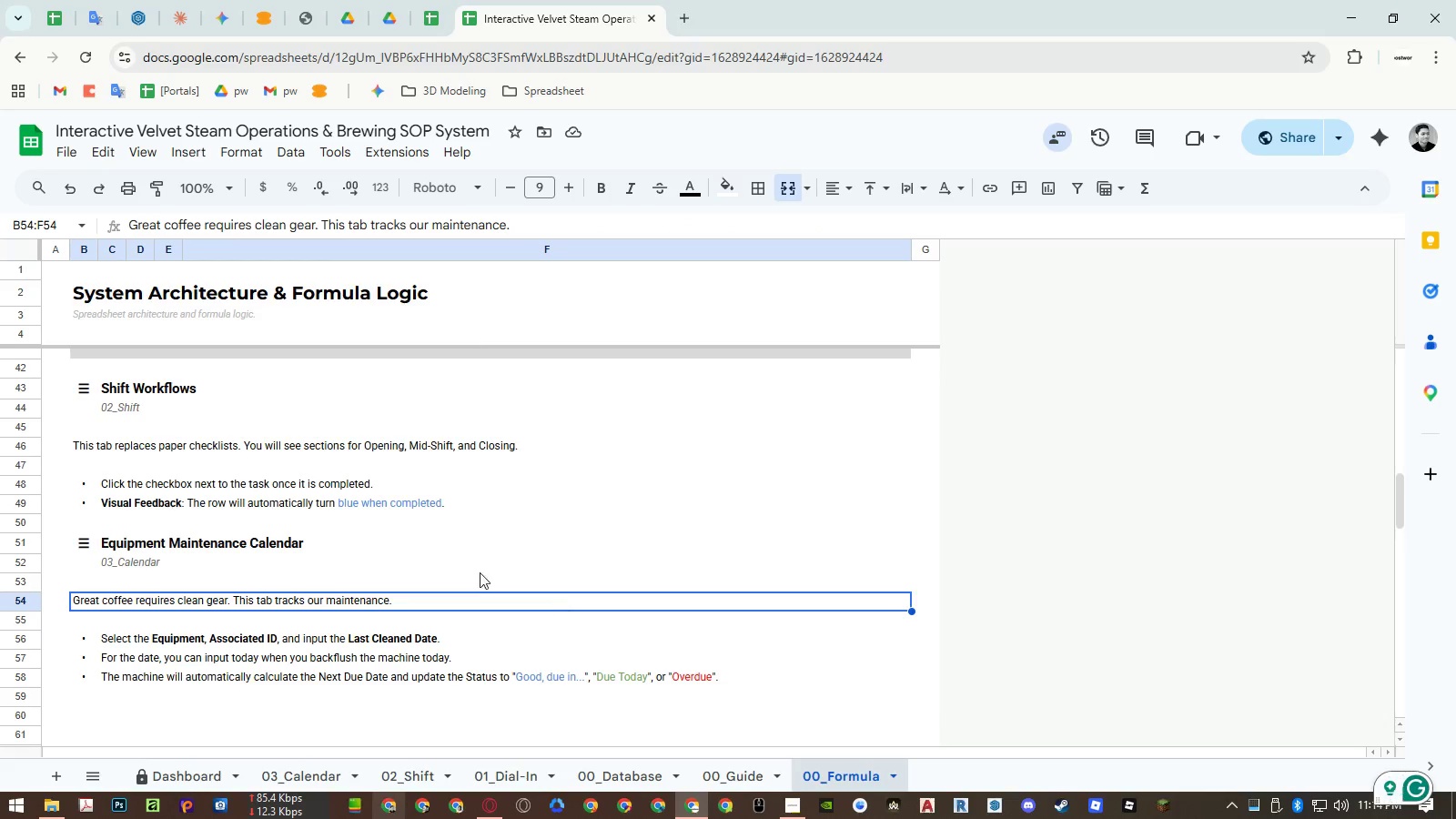 
scroll: coordinate [424, 550], scroll_direction: up, amount: 3.0
 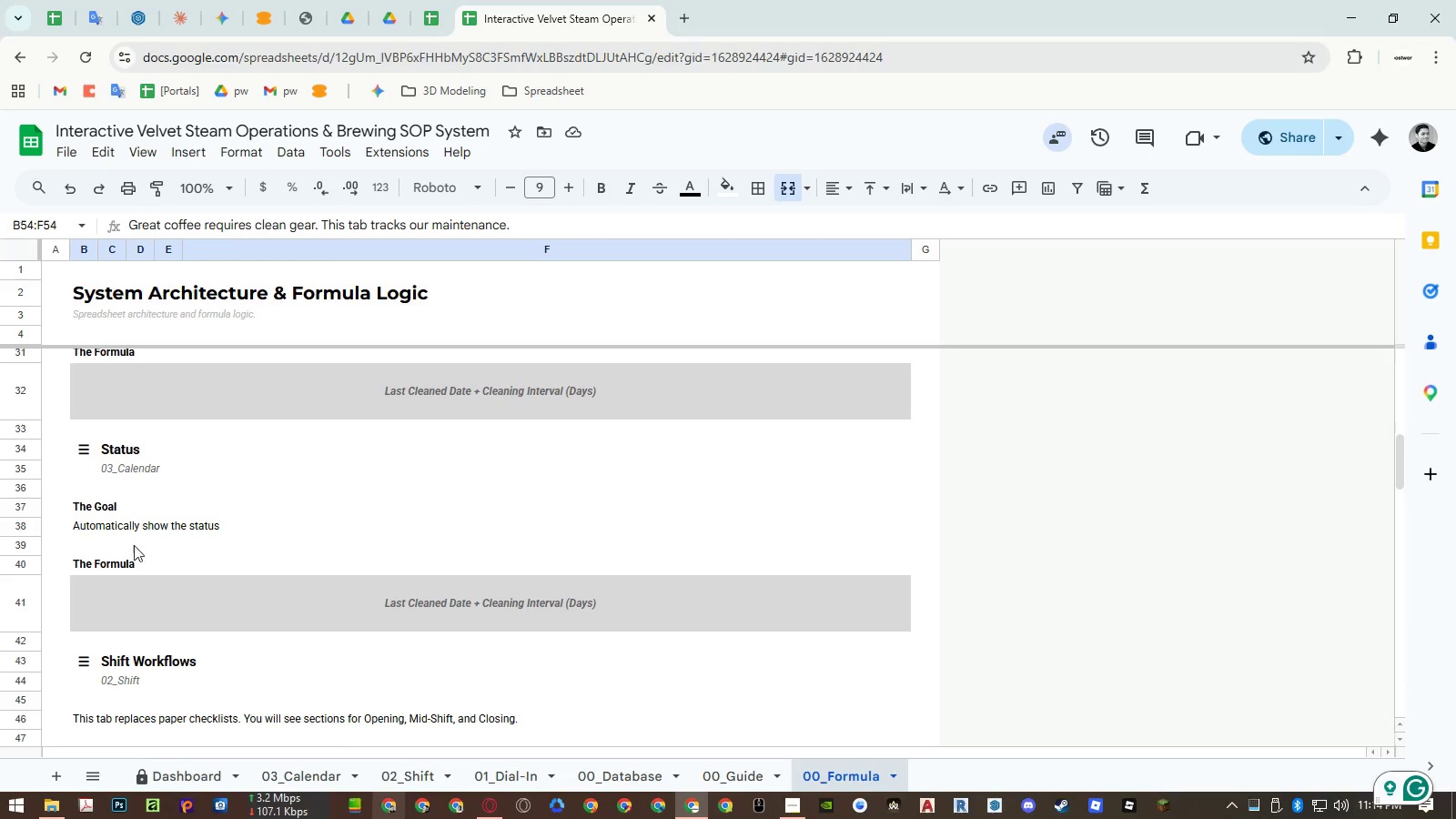 
double_click([79, 526])
 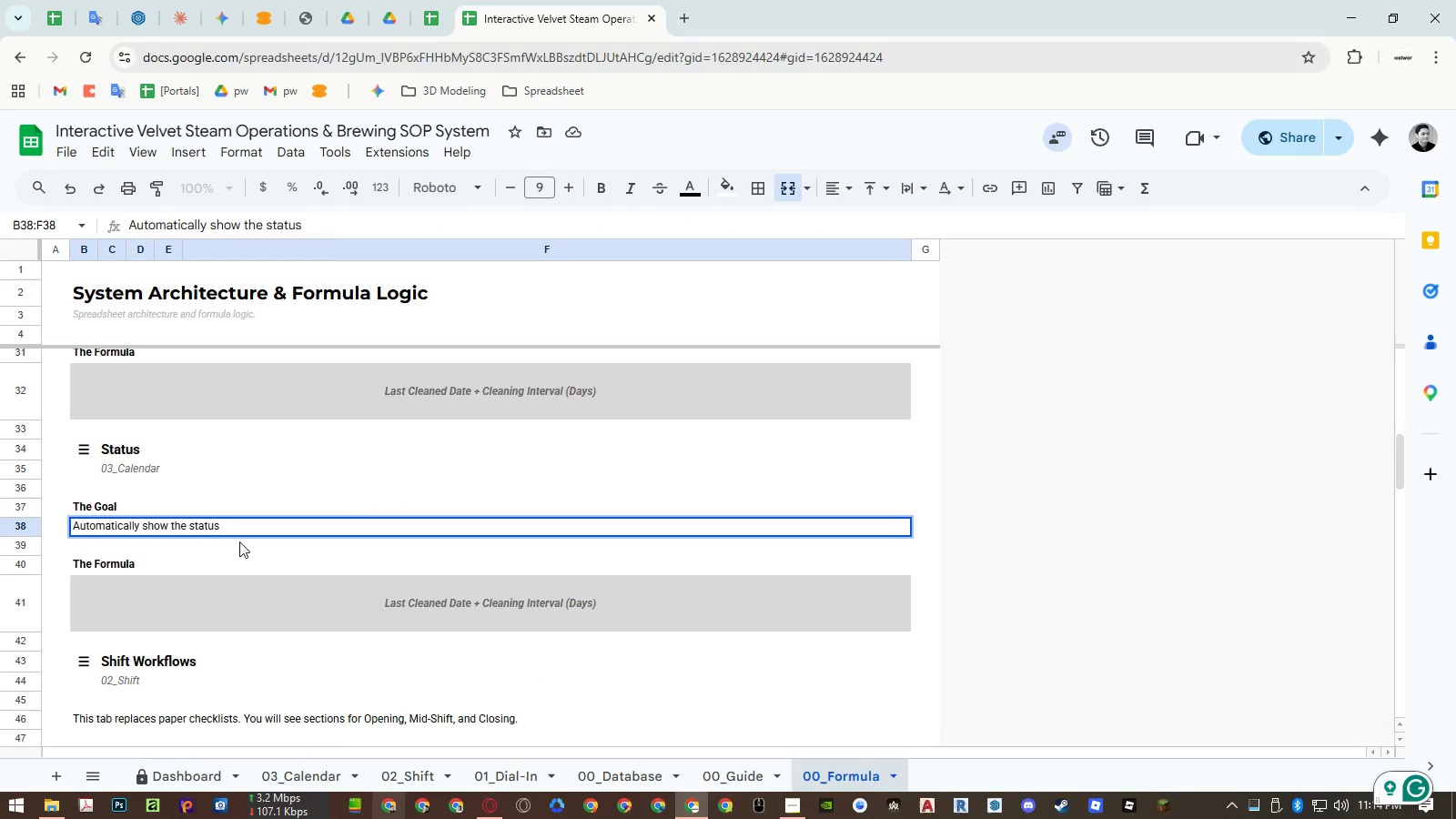 
key(Control+ControlLeft)
 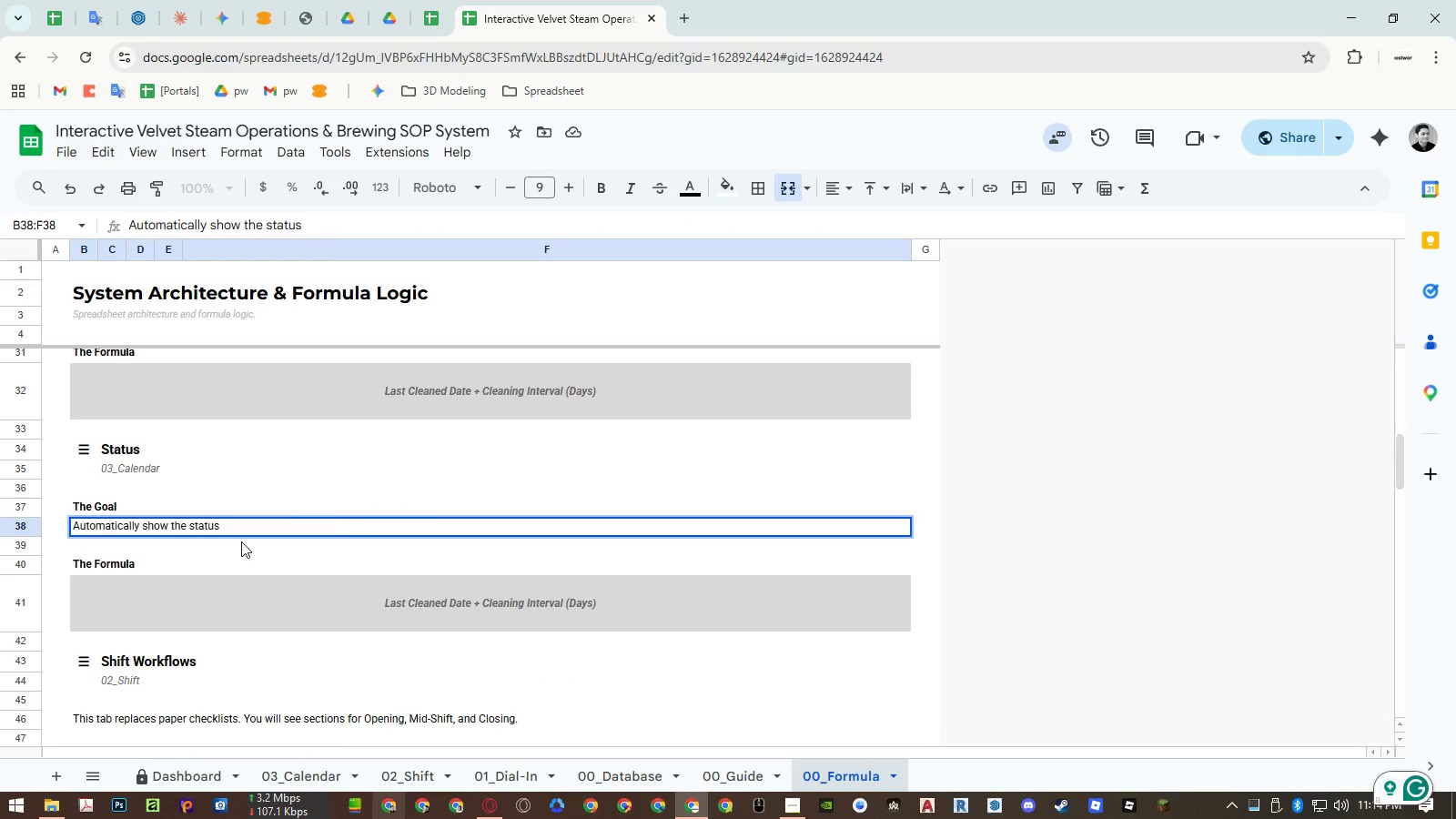 
key(Control+V)
 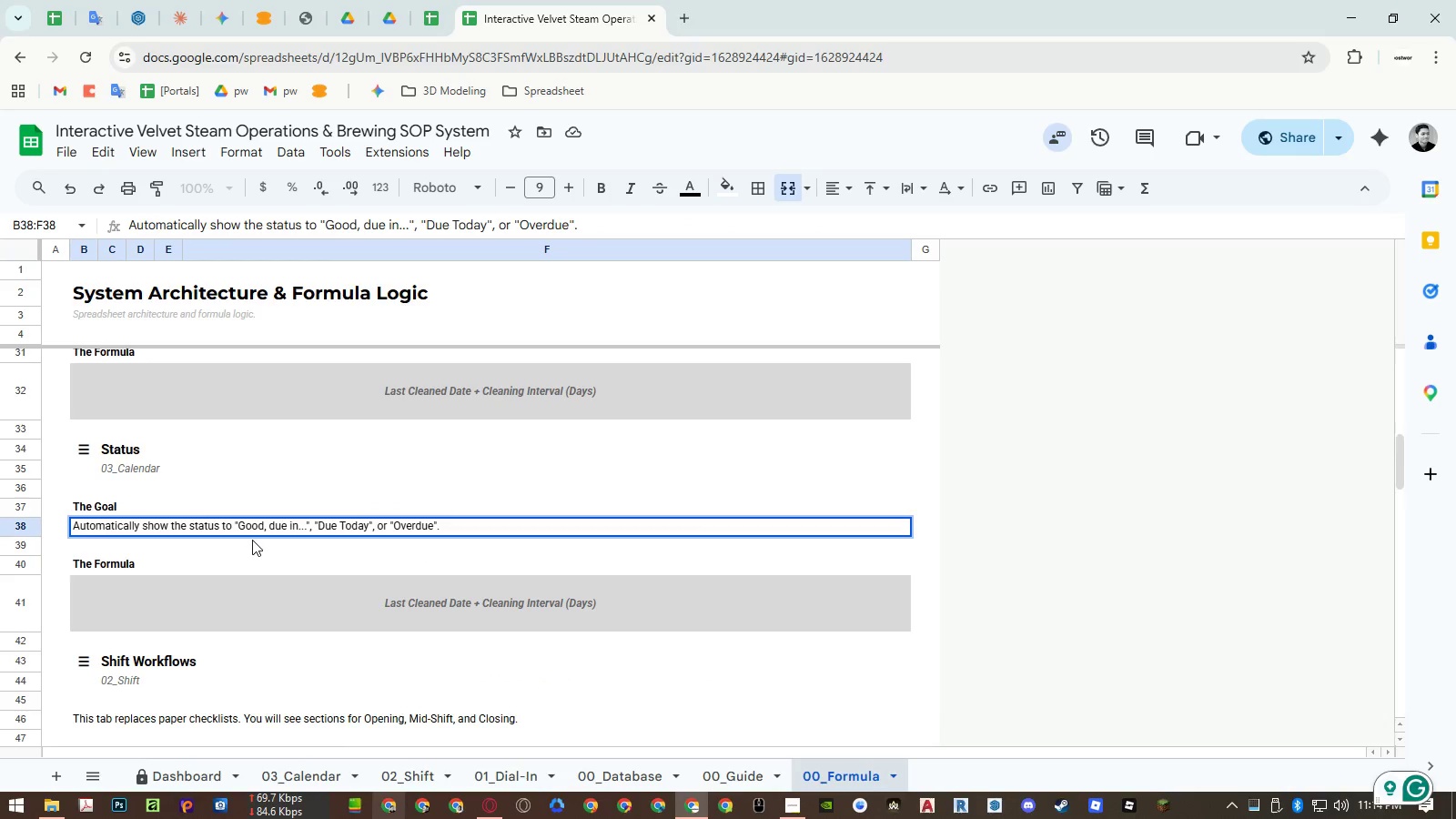 
key(Enter)
 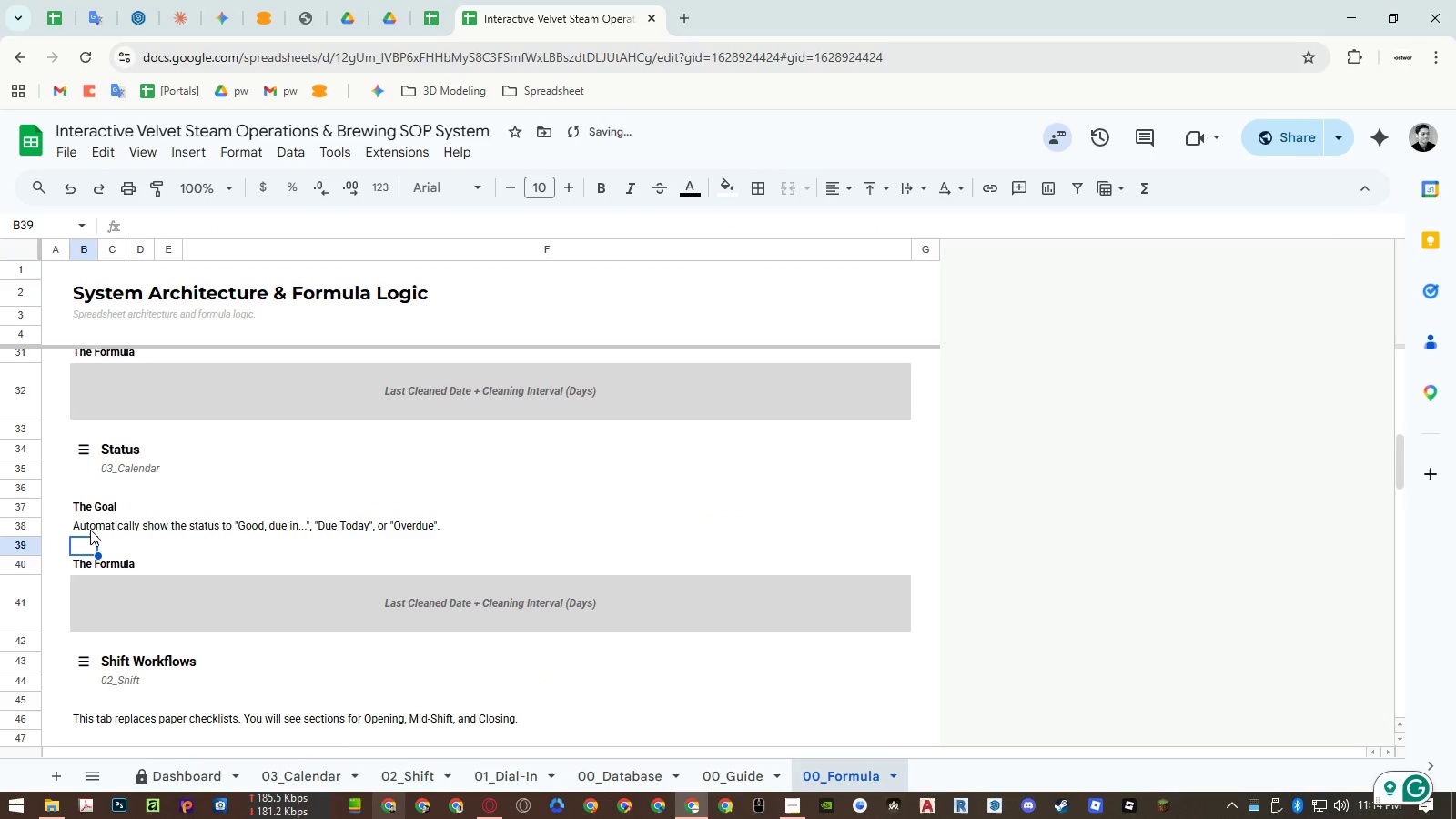 
double_click([86, 530])
 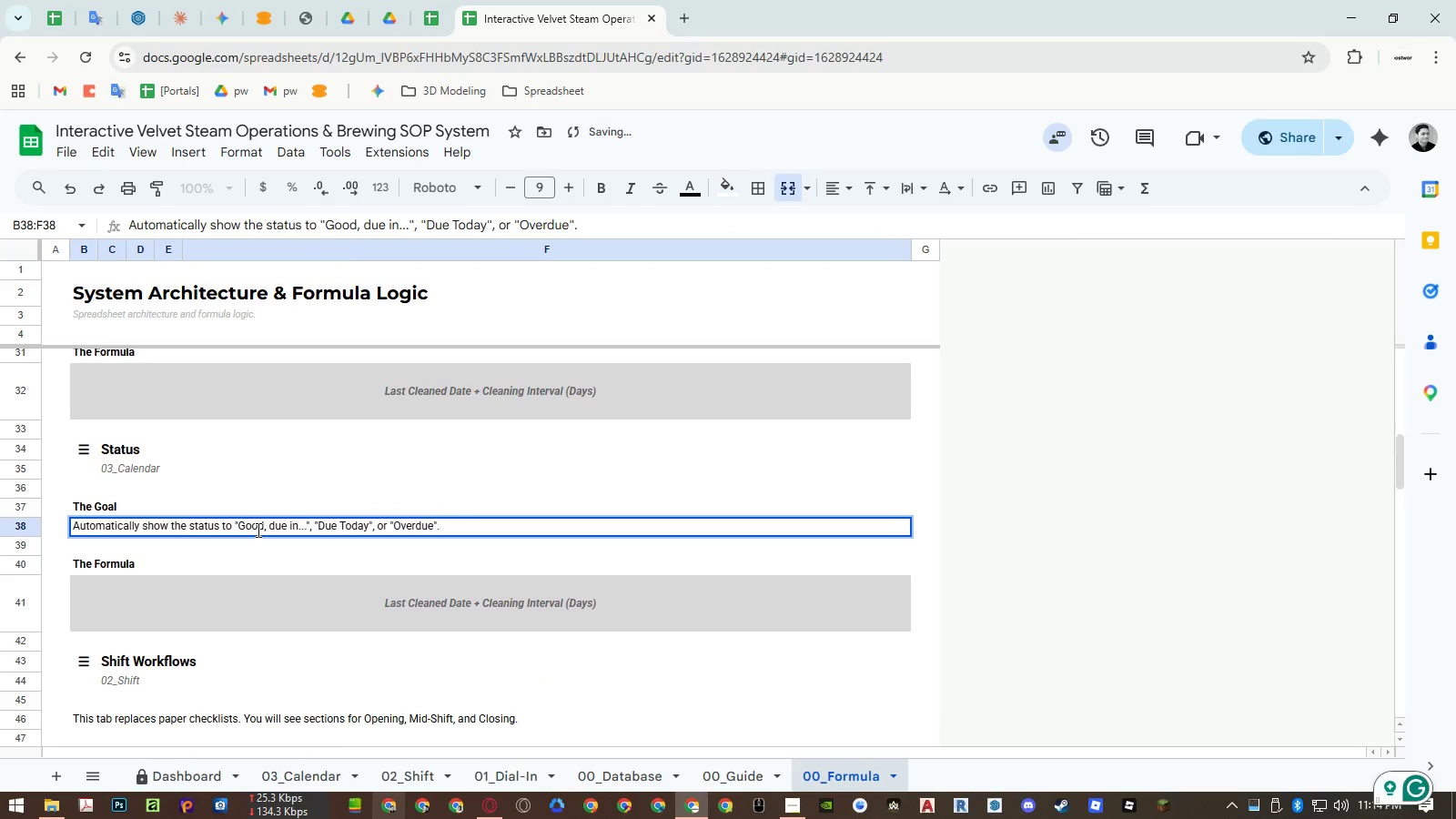 
left_click([250, 525])
 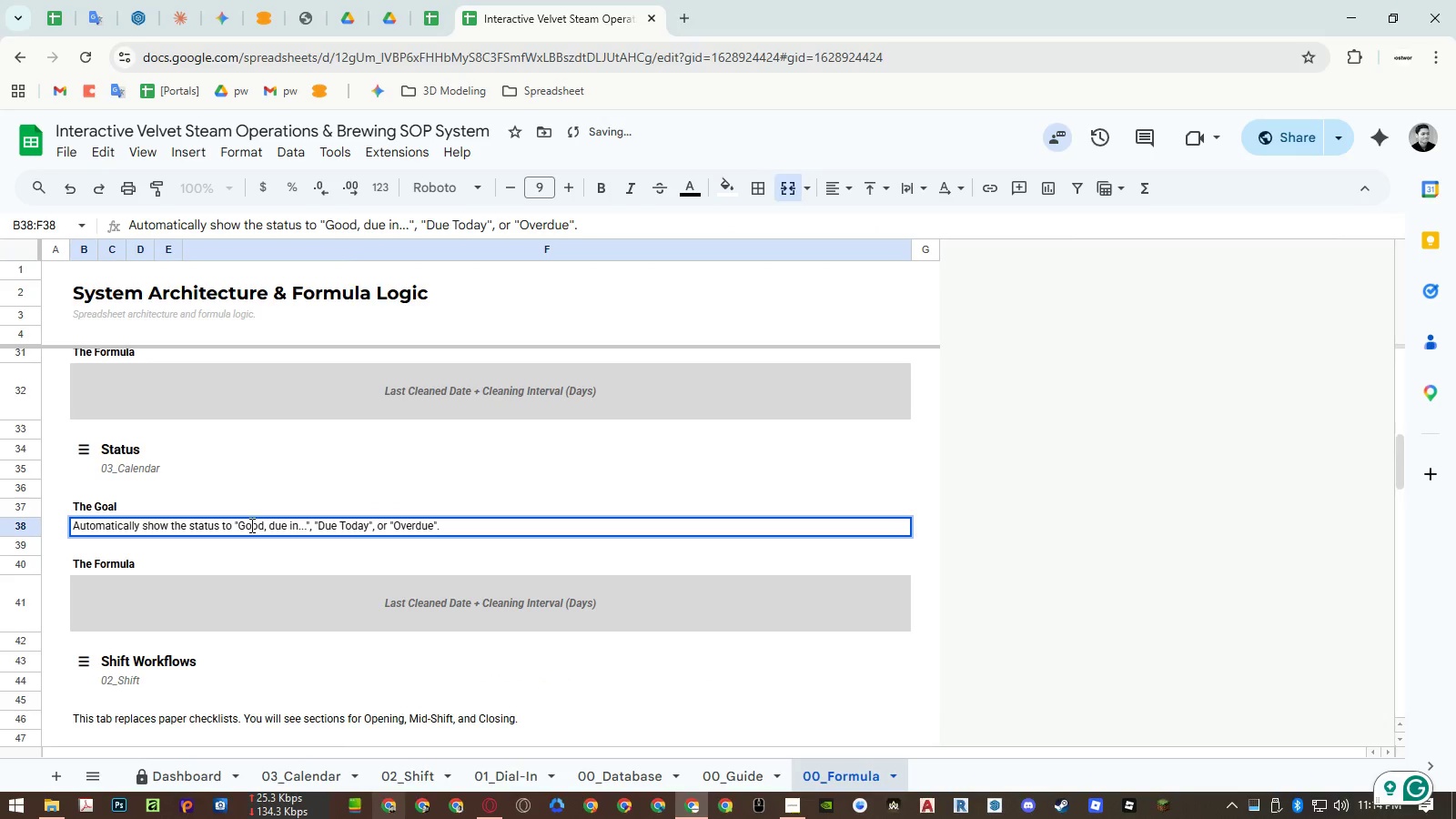 
left_click_drag(start_coordinate=[250, 525], to_coordinate=[305, 524])
 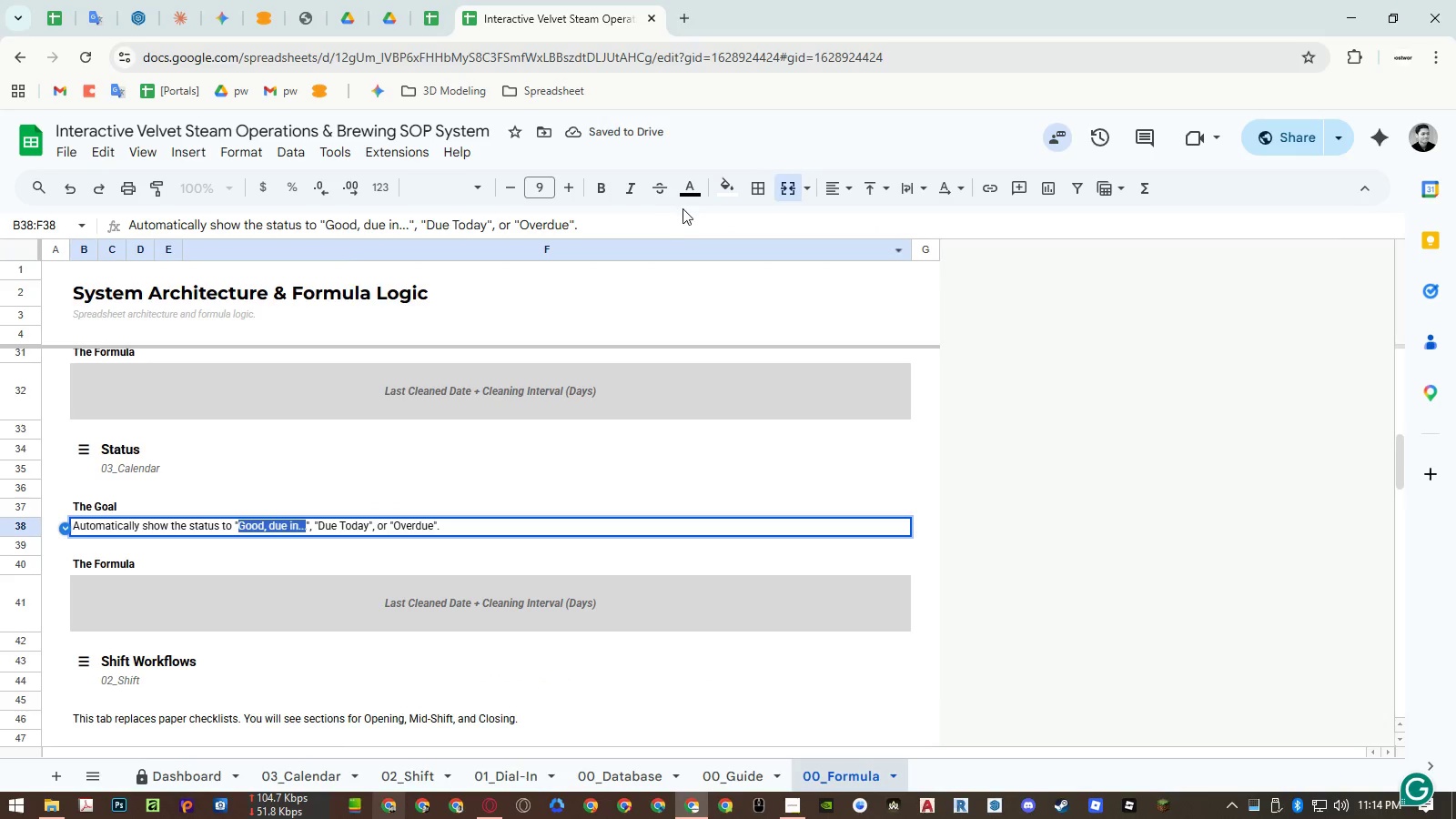 
left_click([690, 187])
 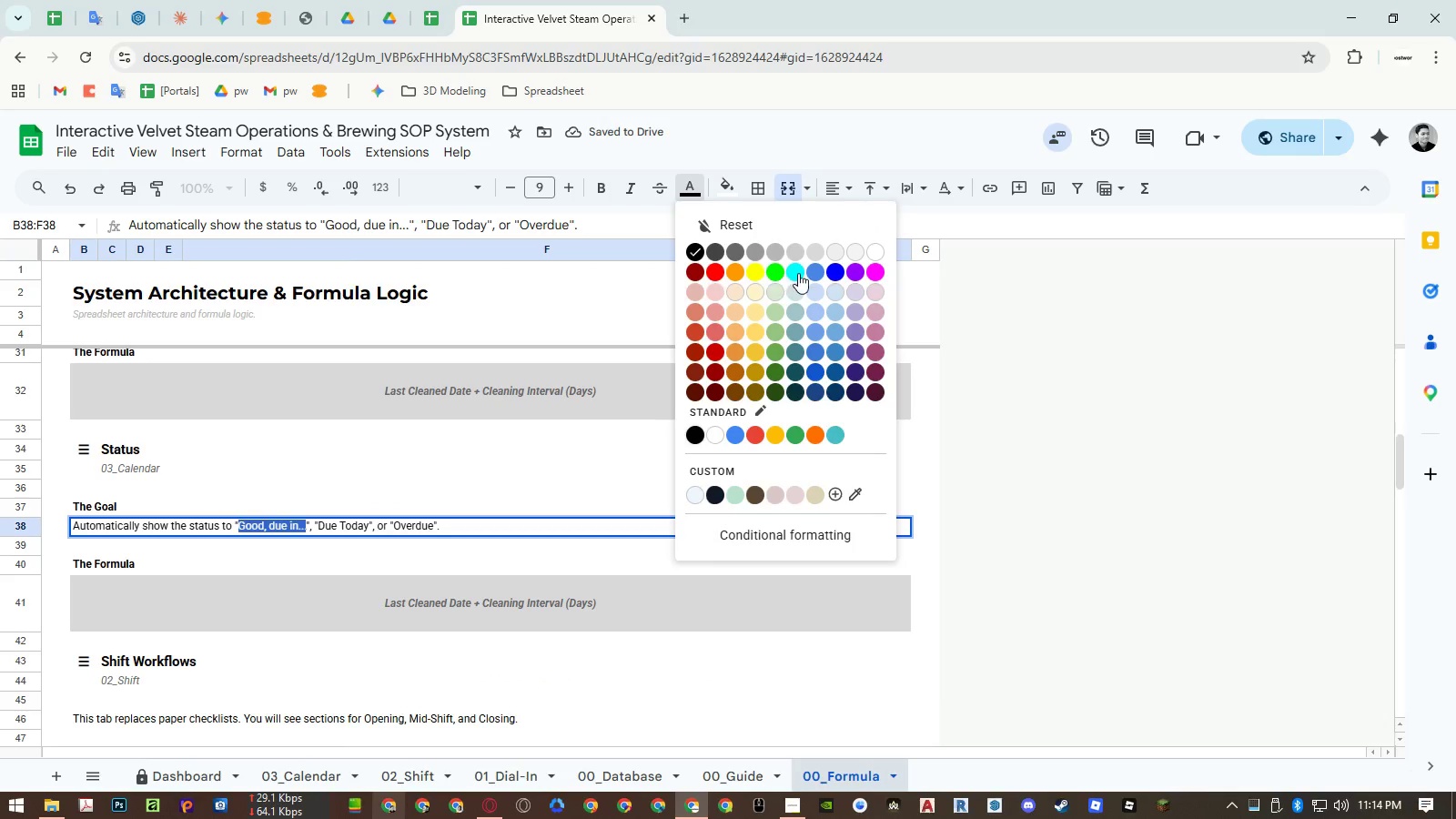 
left_click([818, 271])
 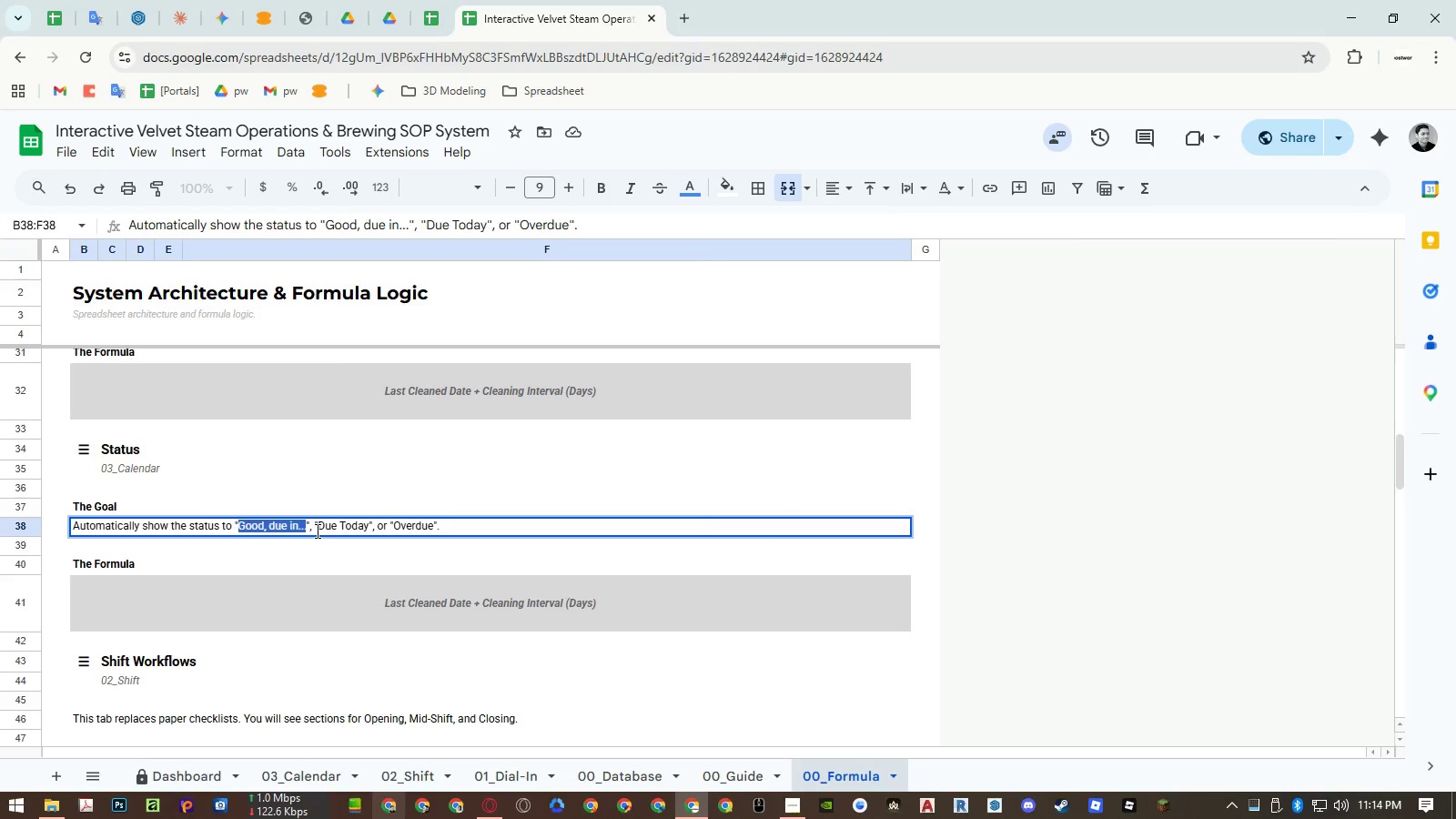 
left_click([324, 528])
 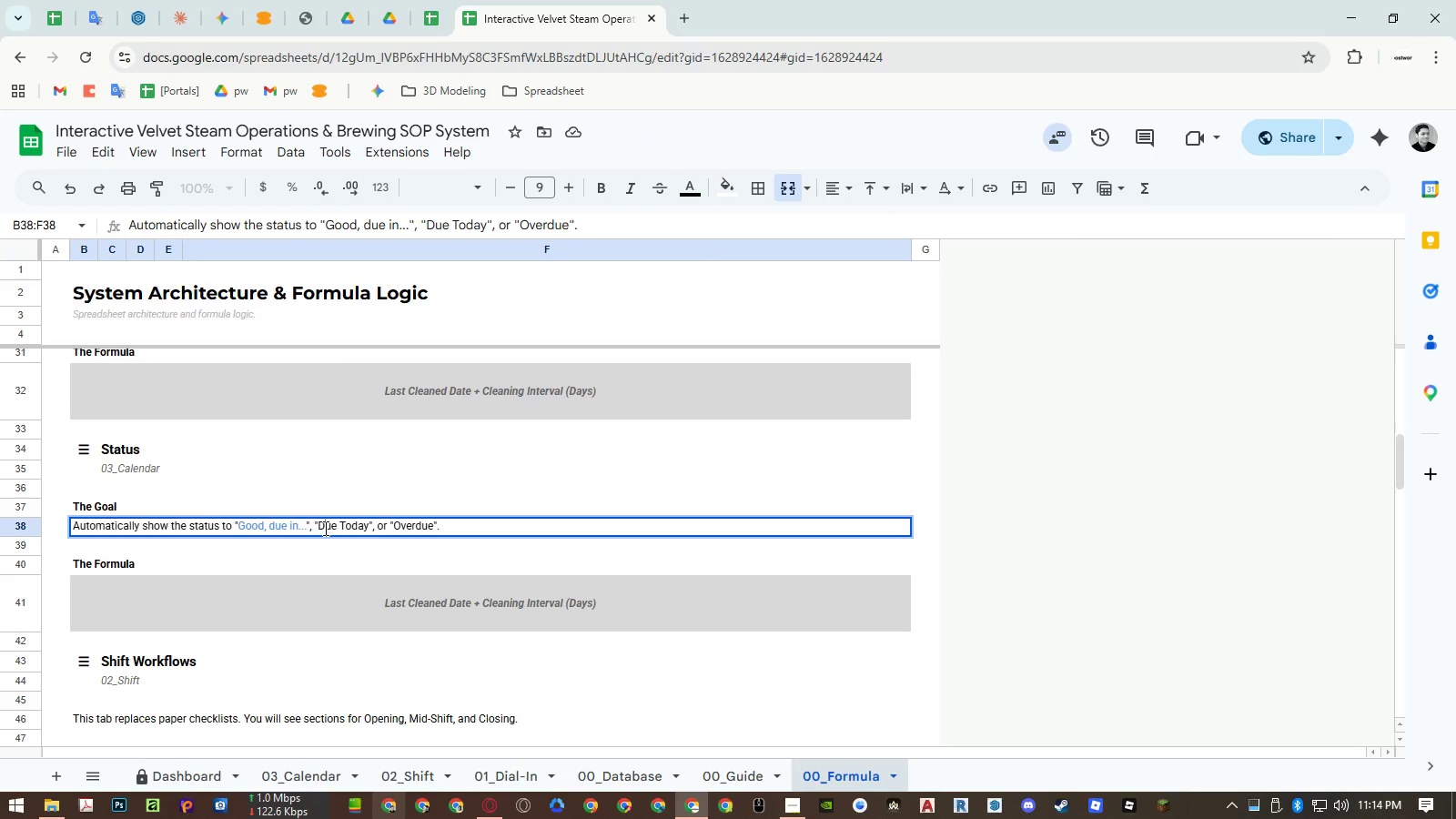 
left_click_drag(start_coordinate=[324, 528], to_coordinate=[349, 527])
 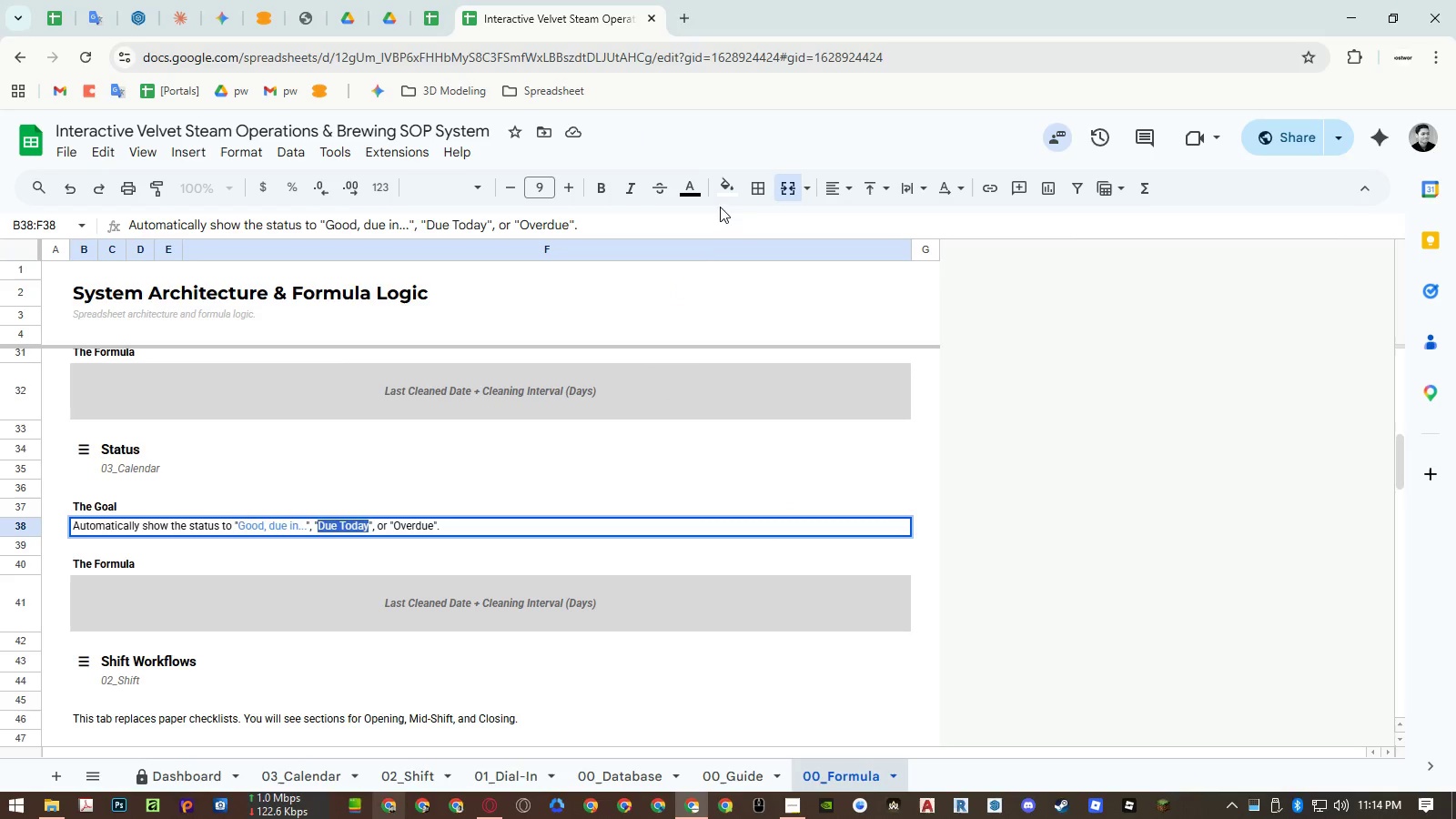 
left_click([695, 187])
 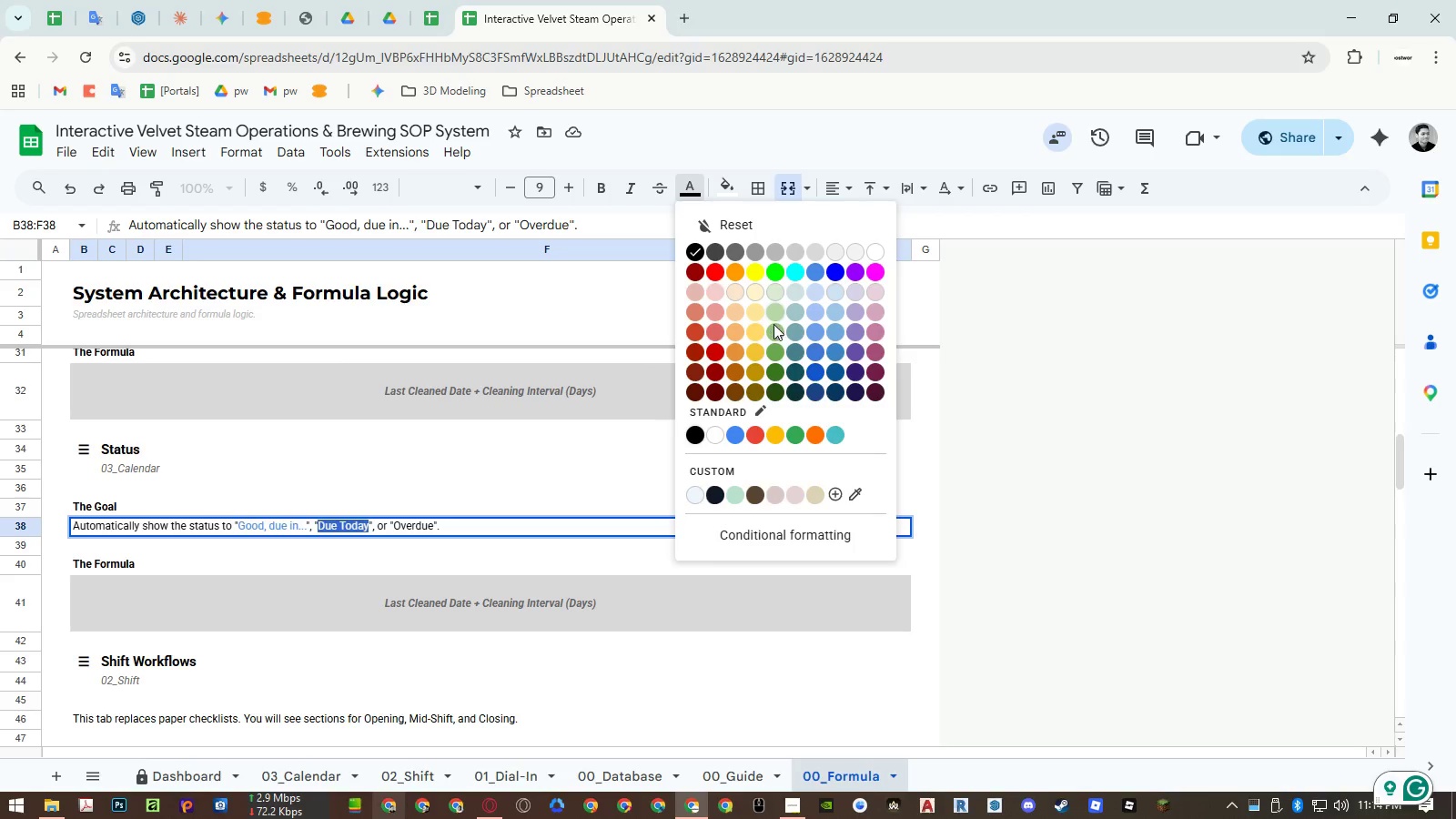 
left_click([774, 350])
 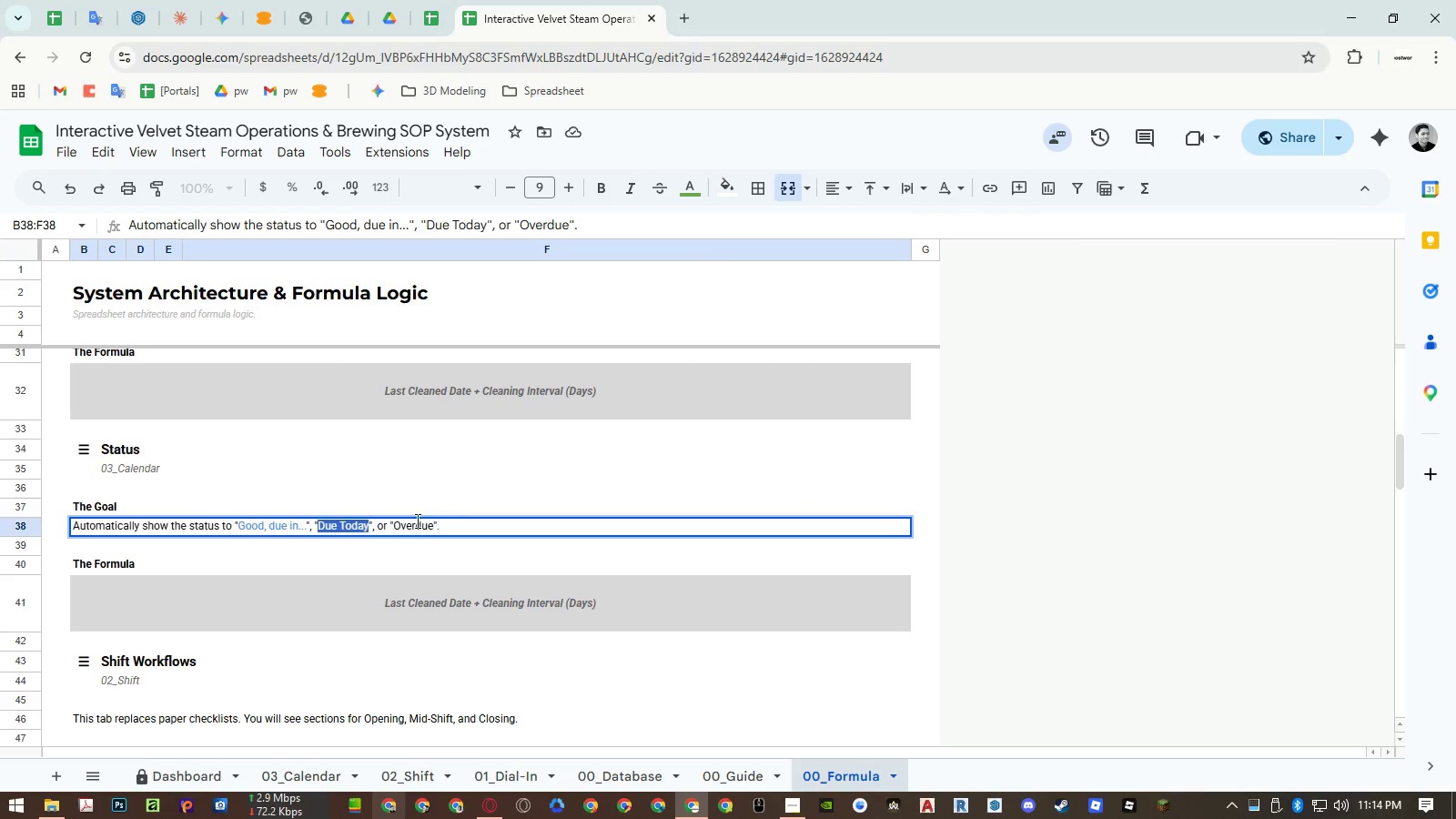 
double_click([410, 524])
 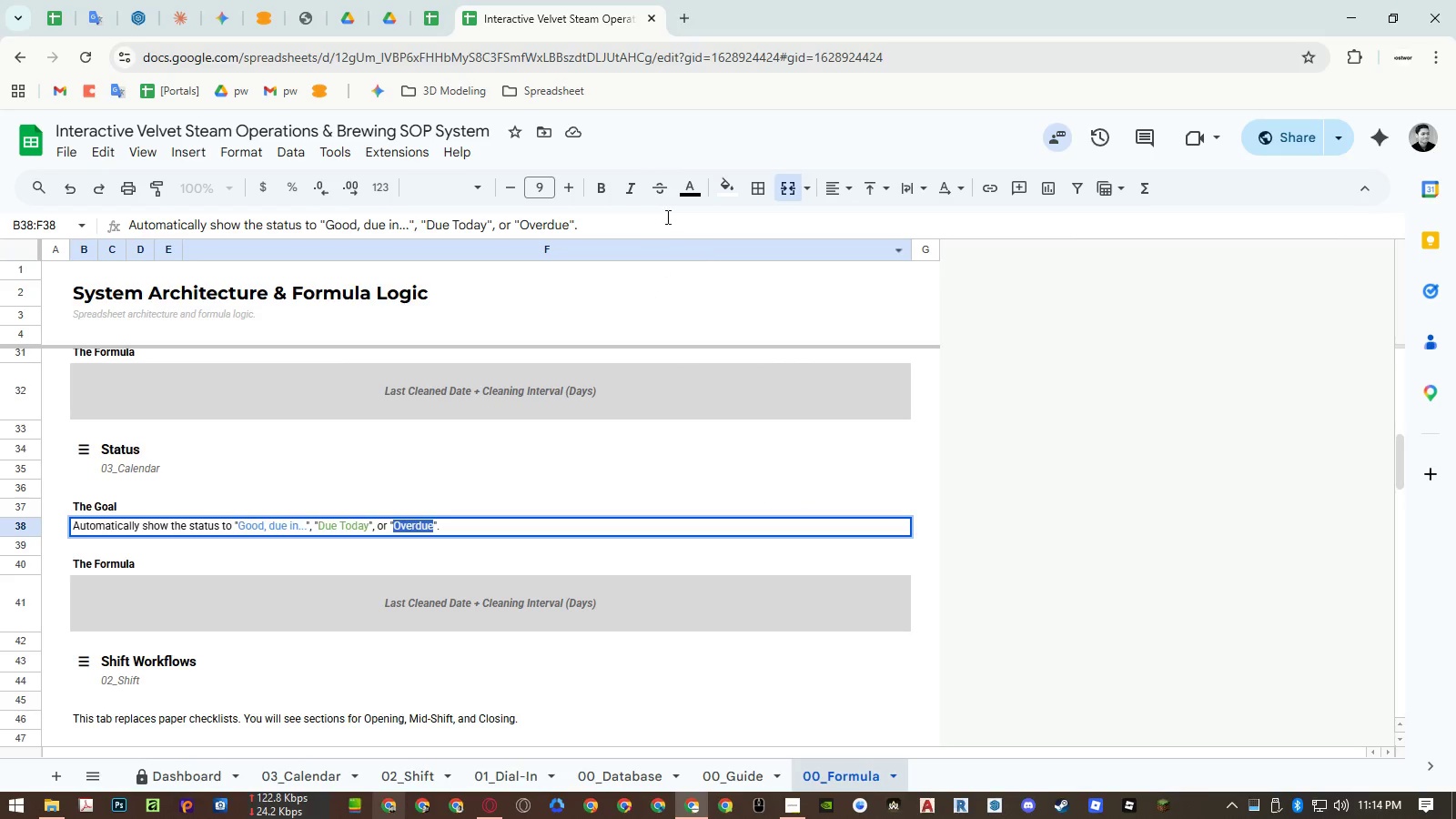 
left_click([682, 186])
 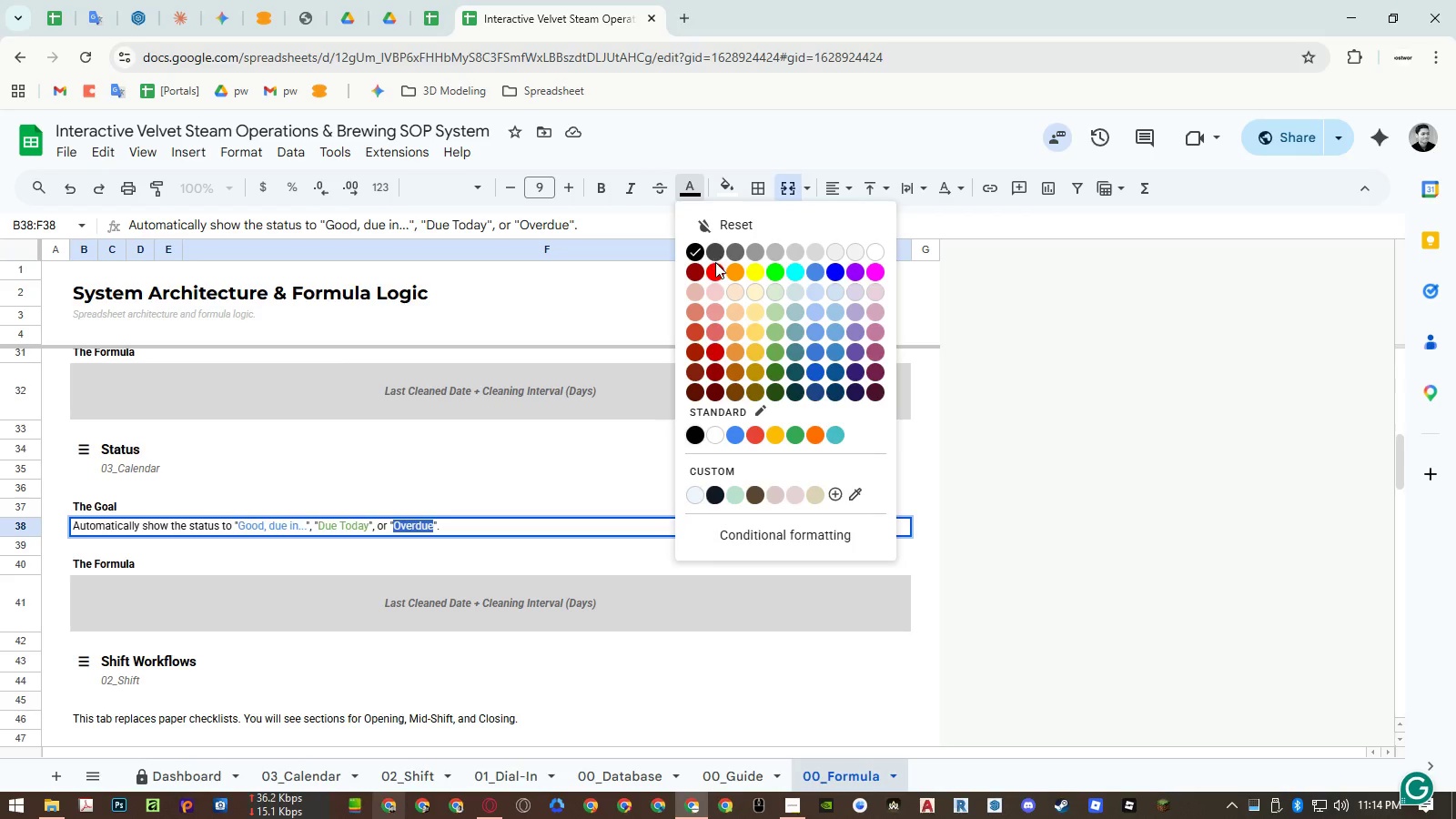 
left_click([714, 265])
 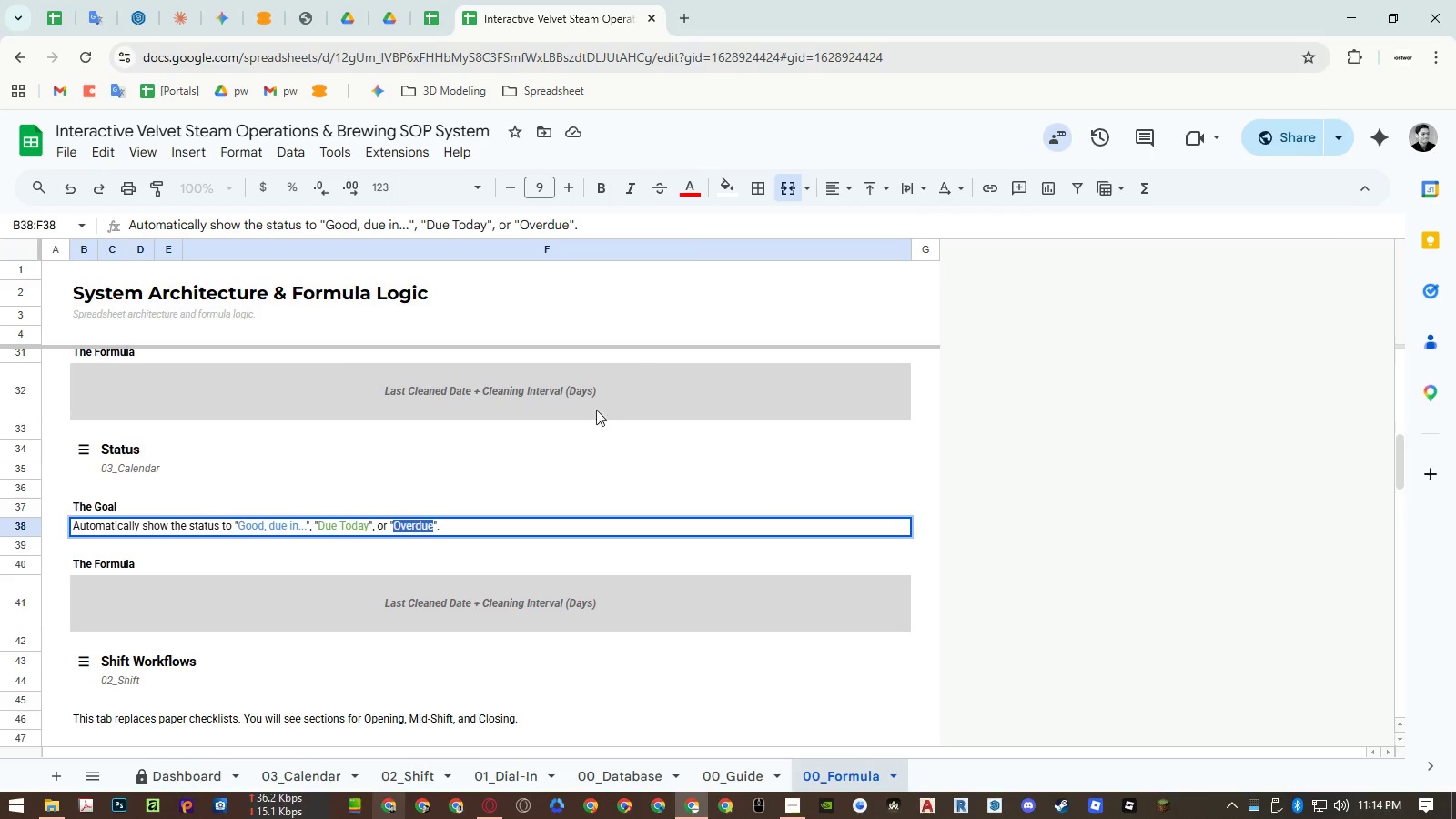 
left_click([548, 460])
 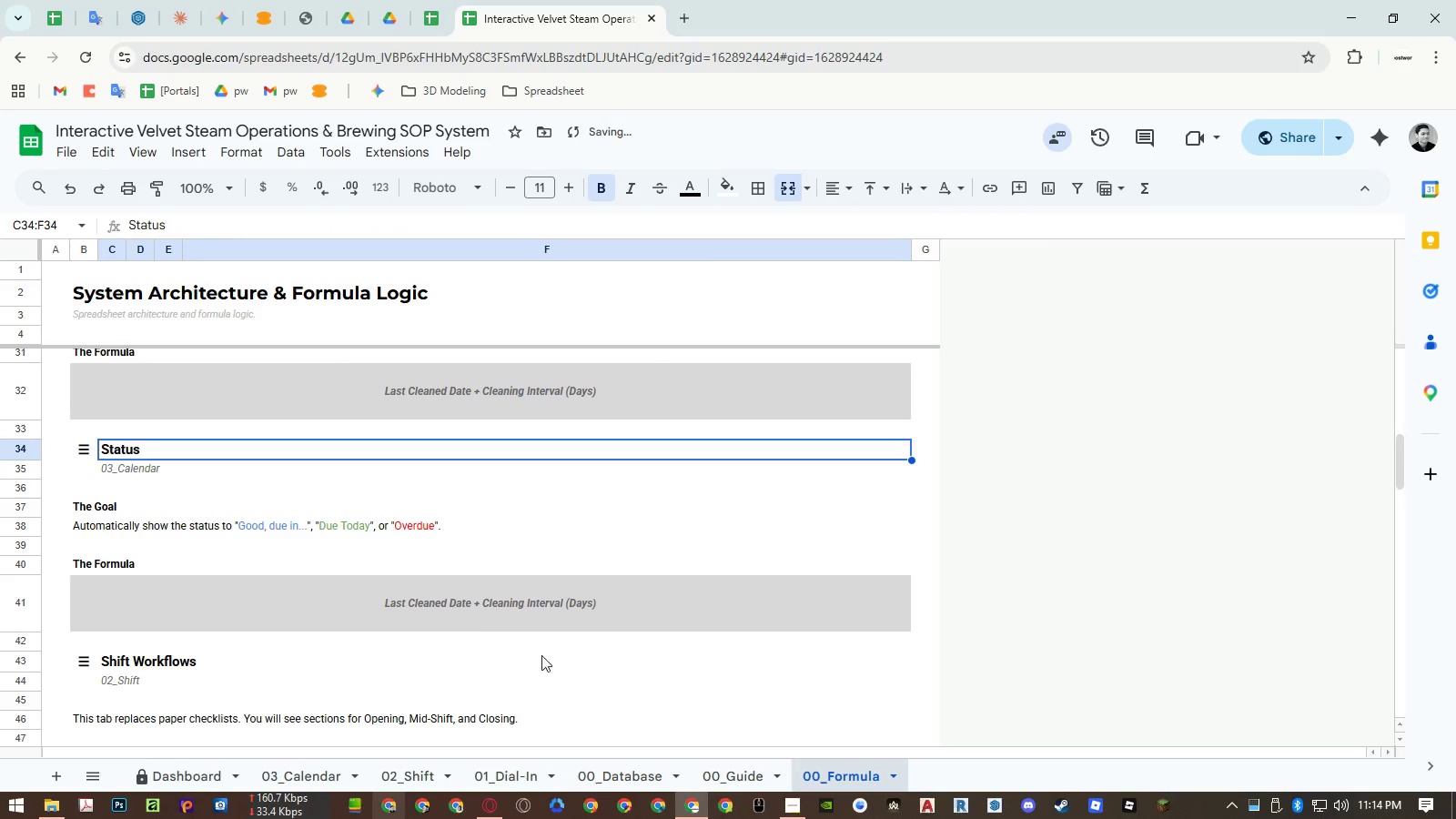 
left_click([420, 612])
 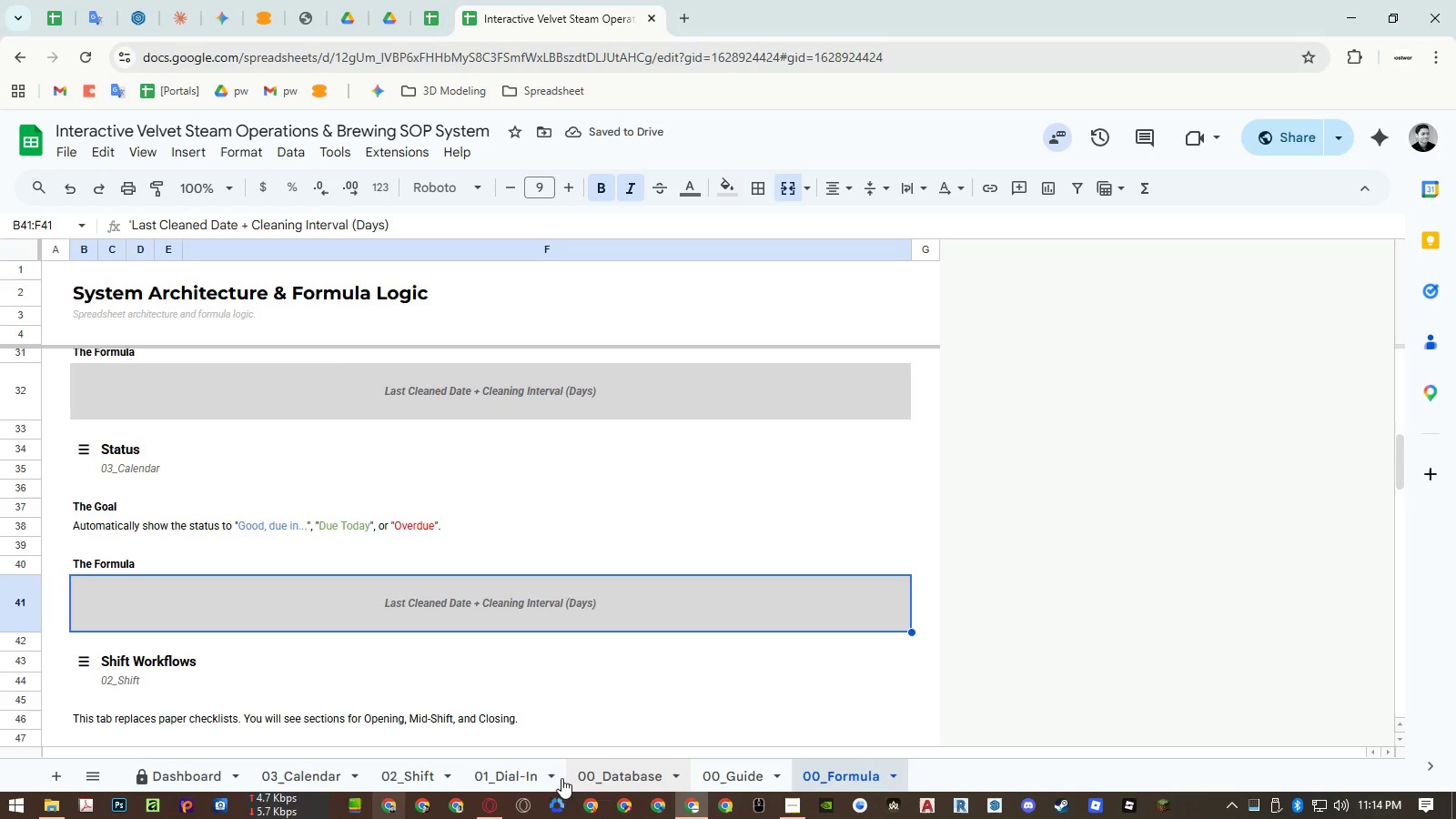 
left_click([315, 776])
 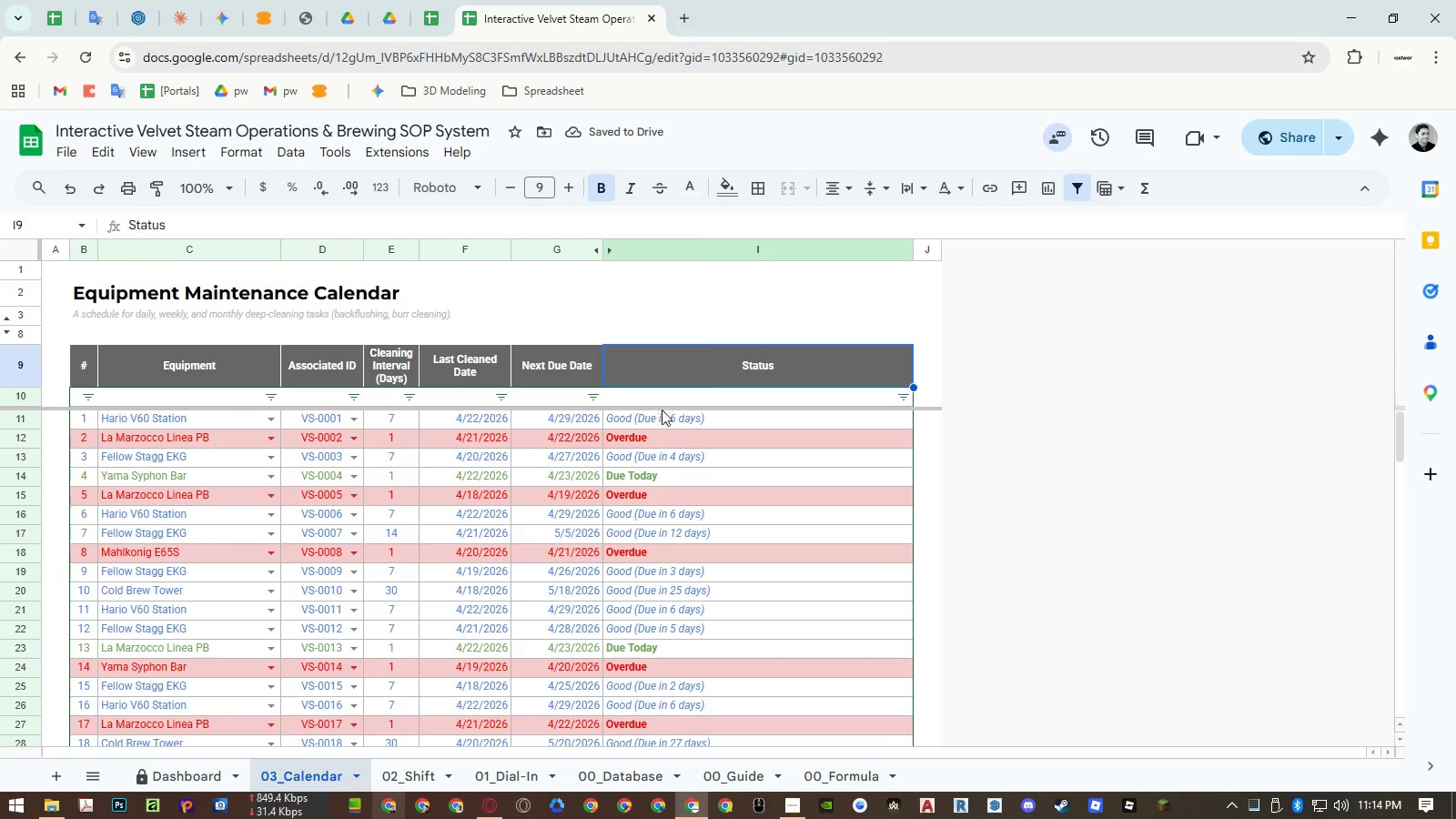 
double_click([656, 397])
 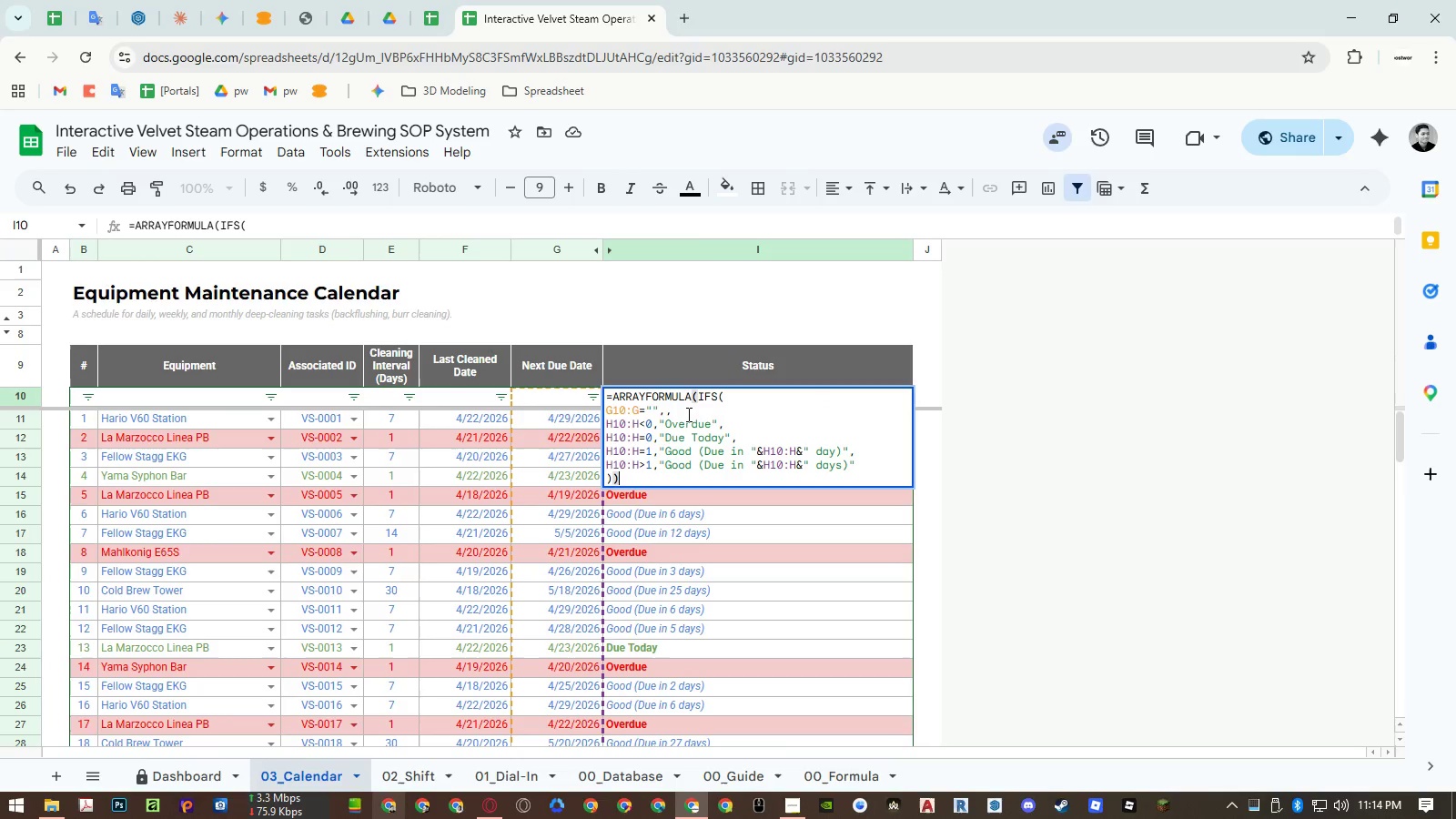 
key(Control+A)
 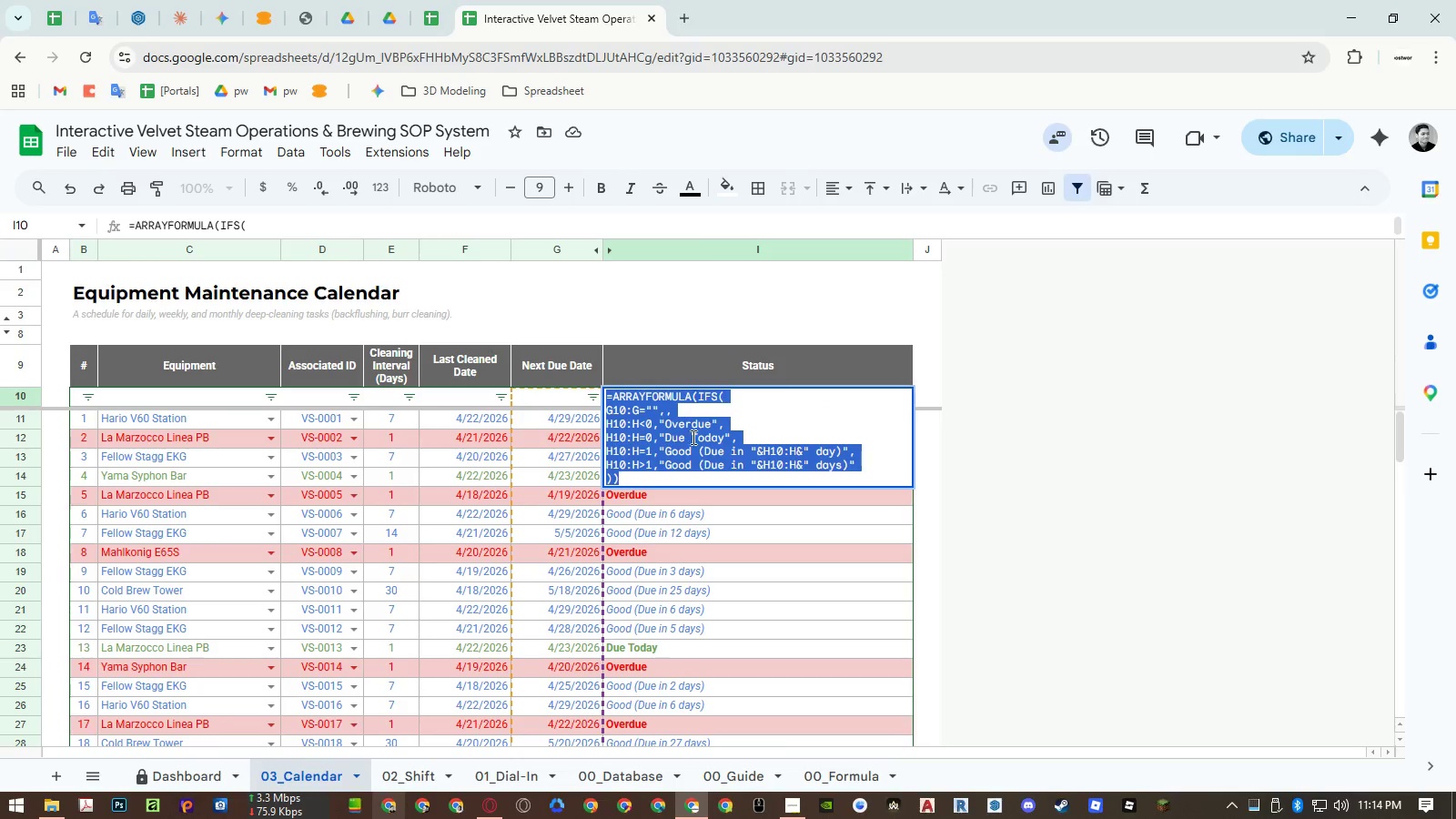 
key(Control+ControlLeft)
 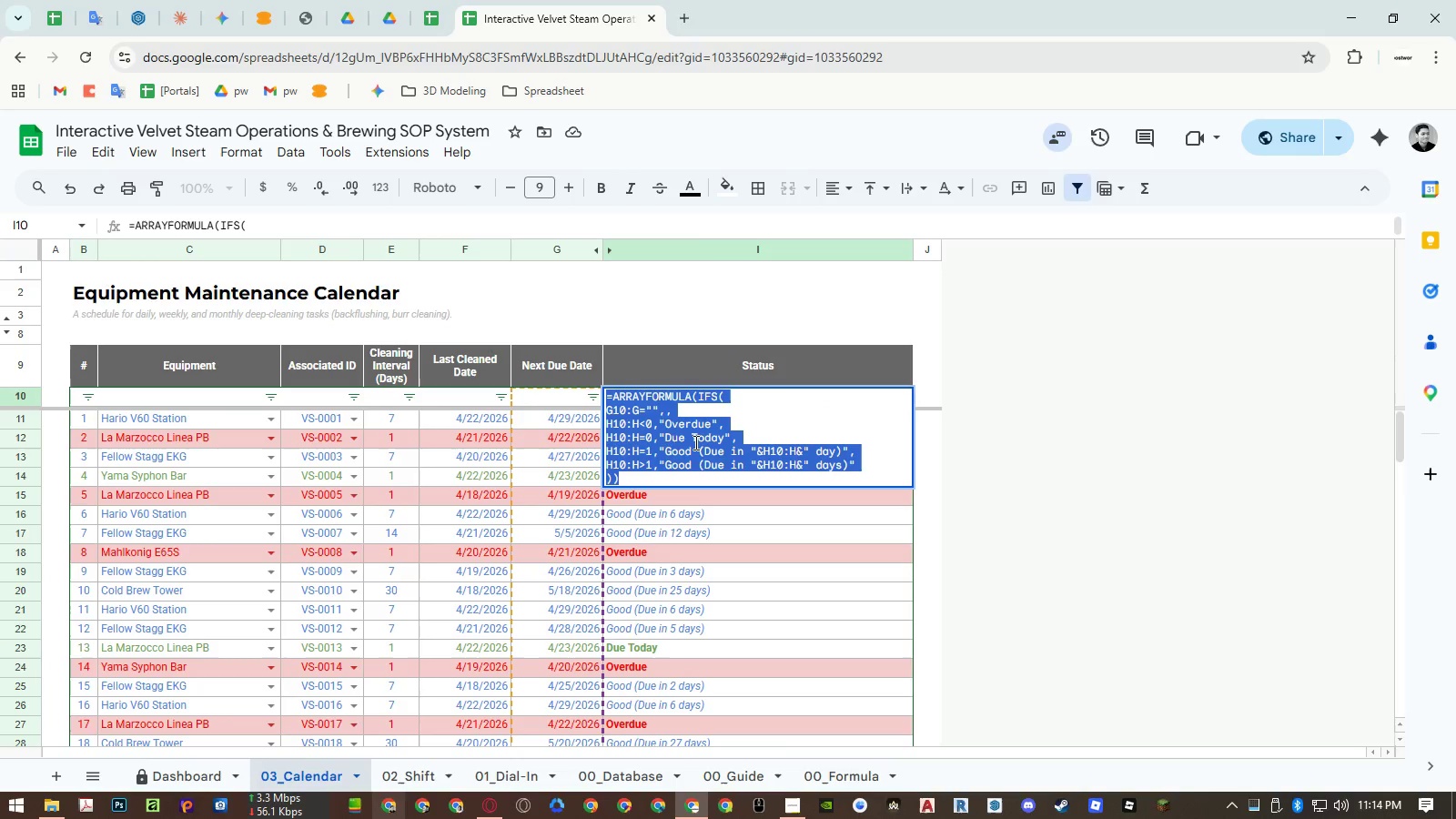 
key(Control+C)
 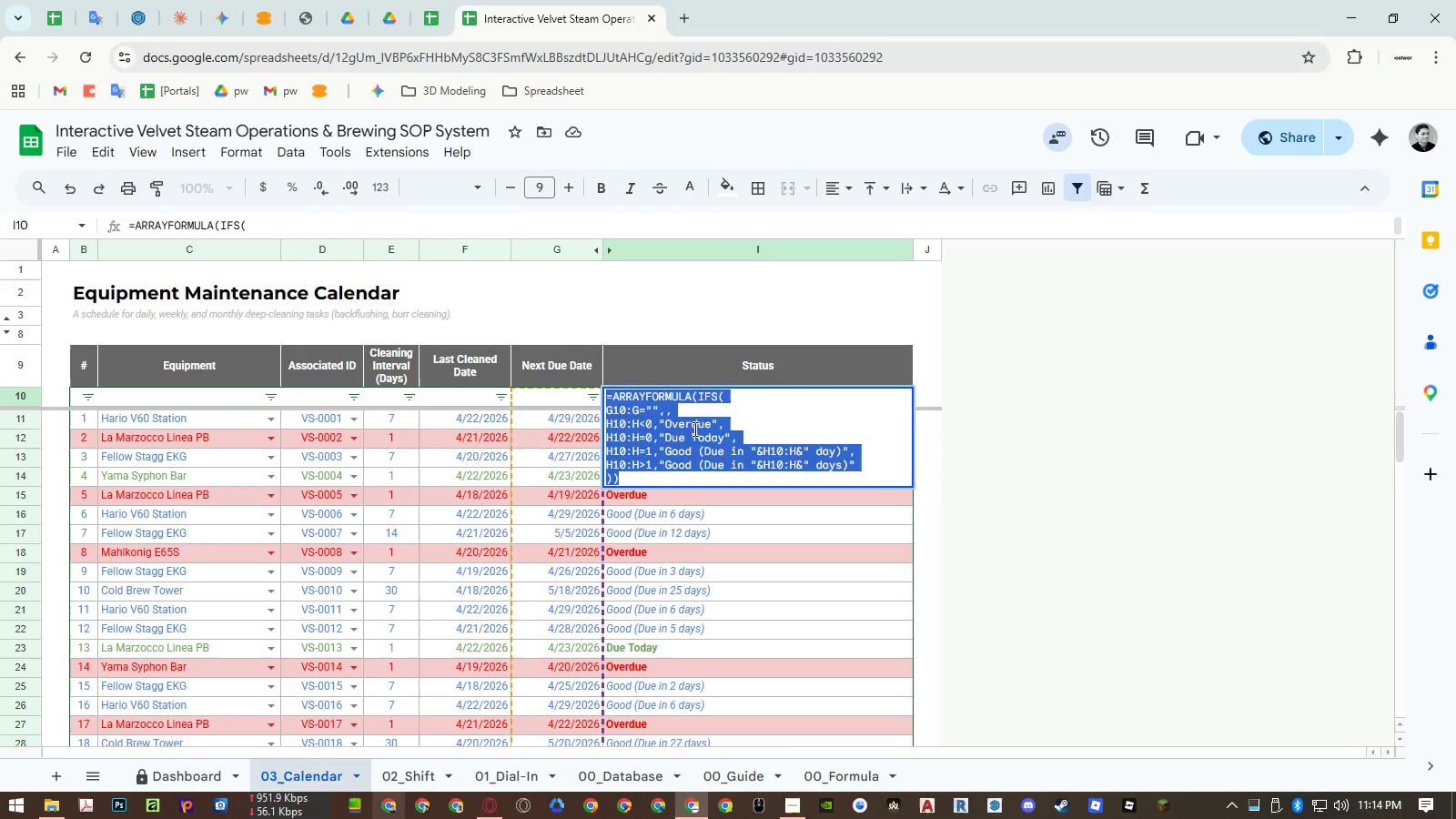 
key(Escape)
 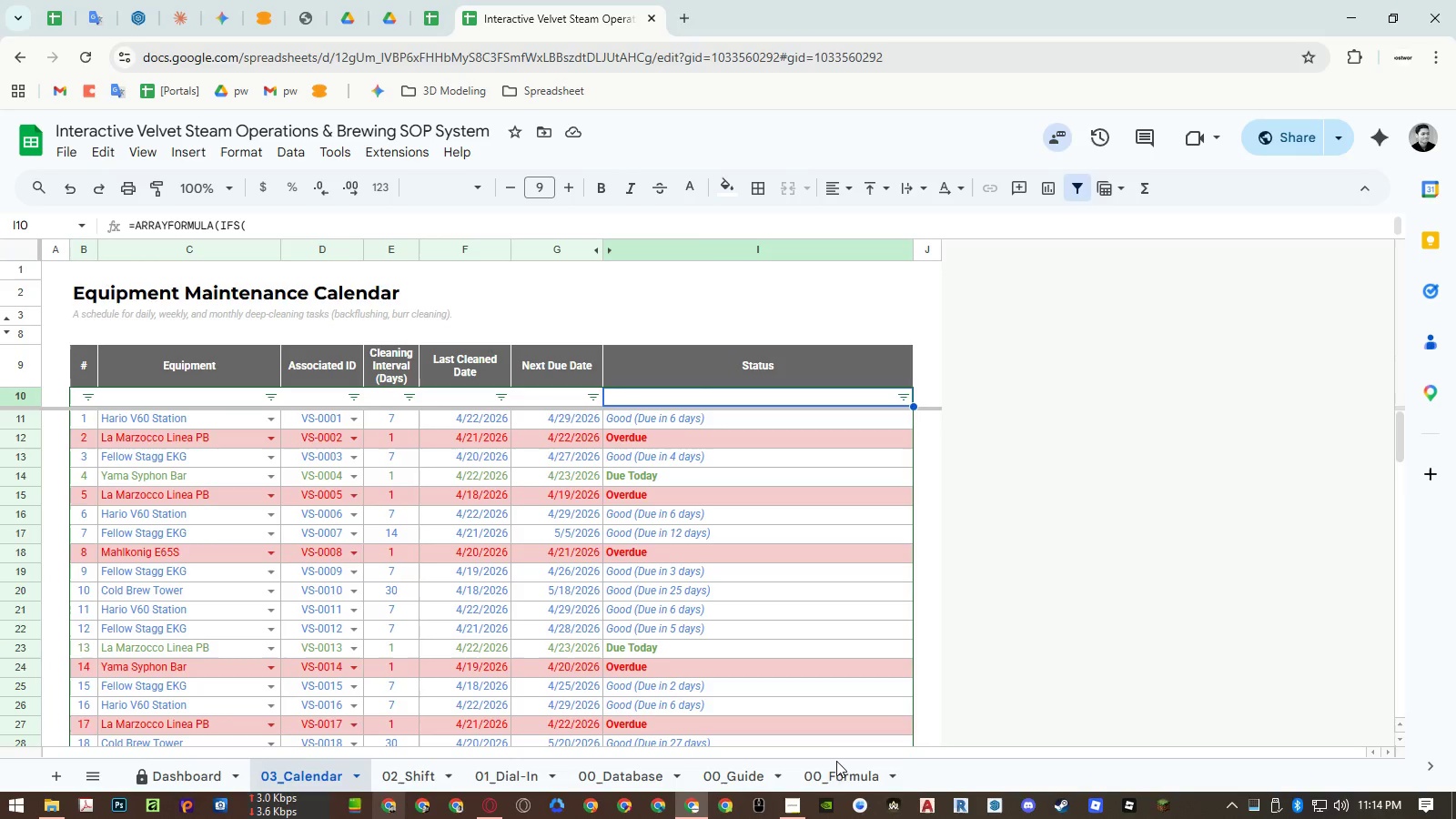 
left_click([837, 784])
 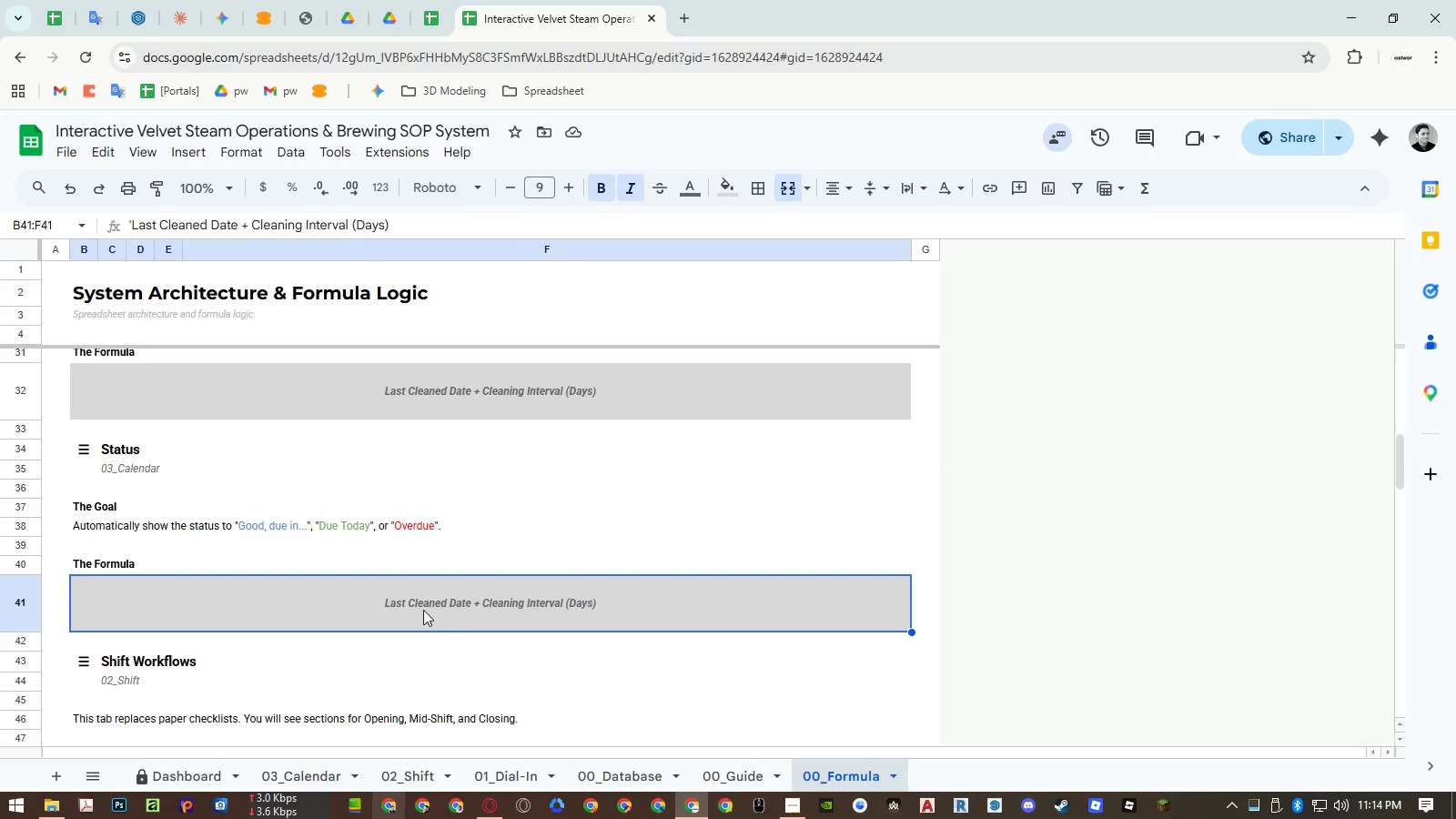 
double_click([423, 609])
 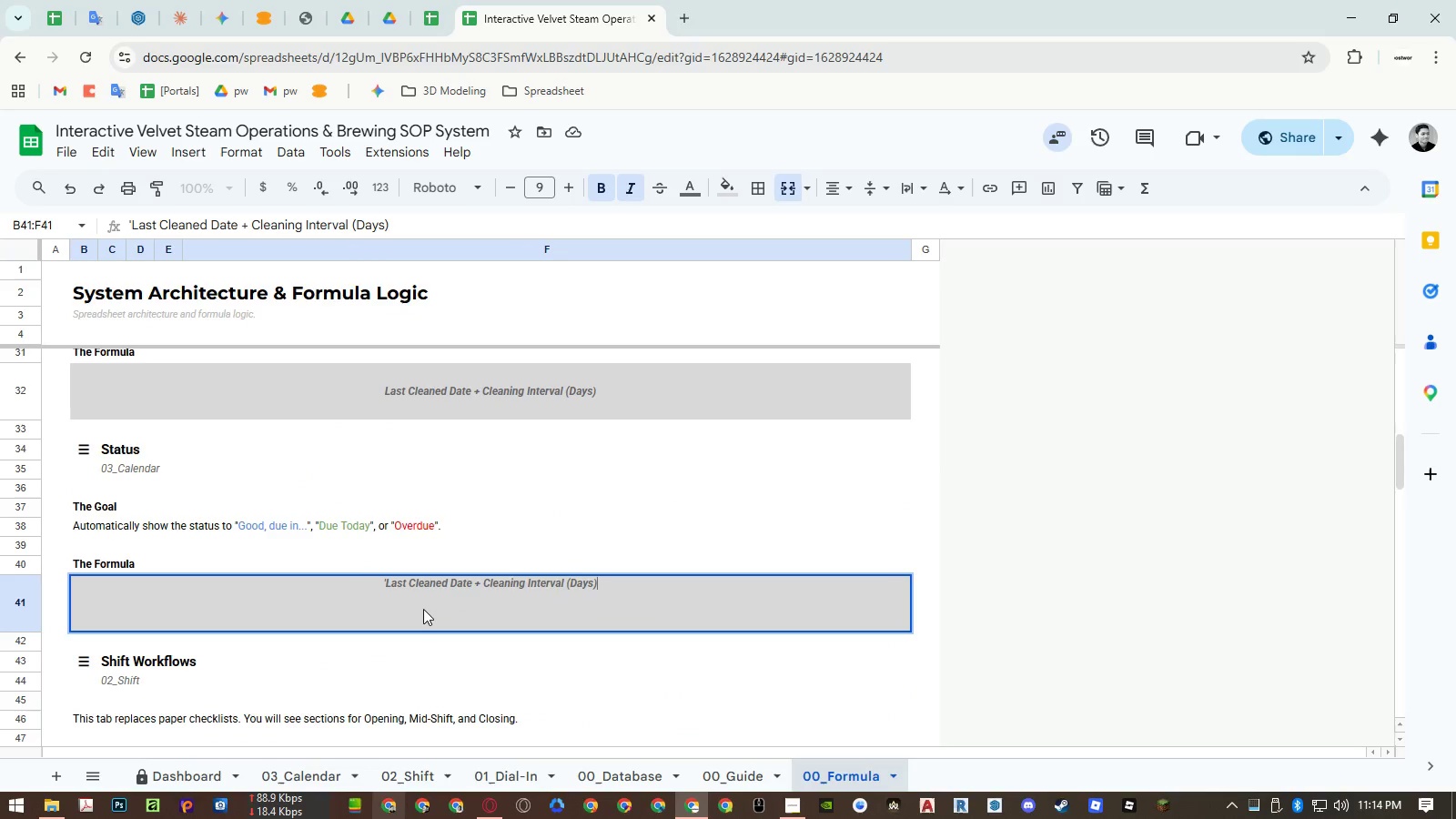 
key(Control+A)
 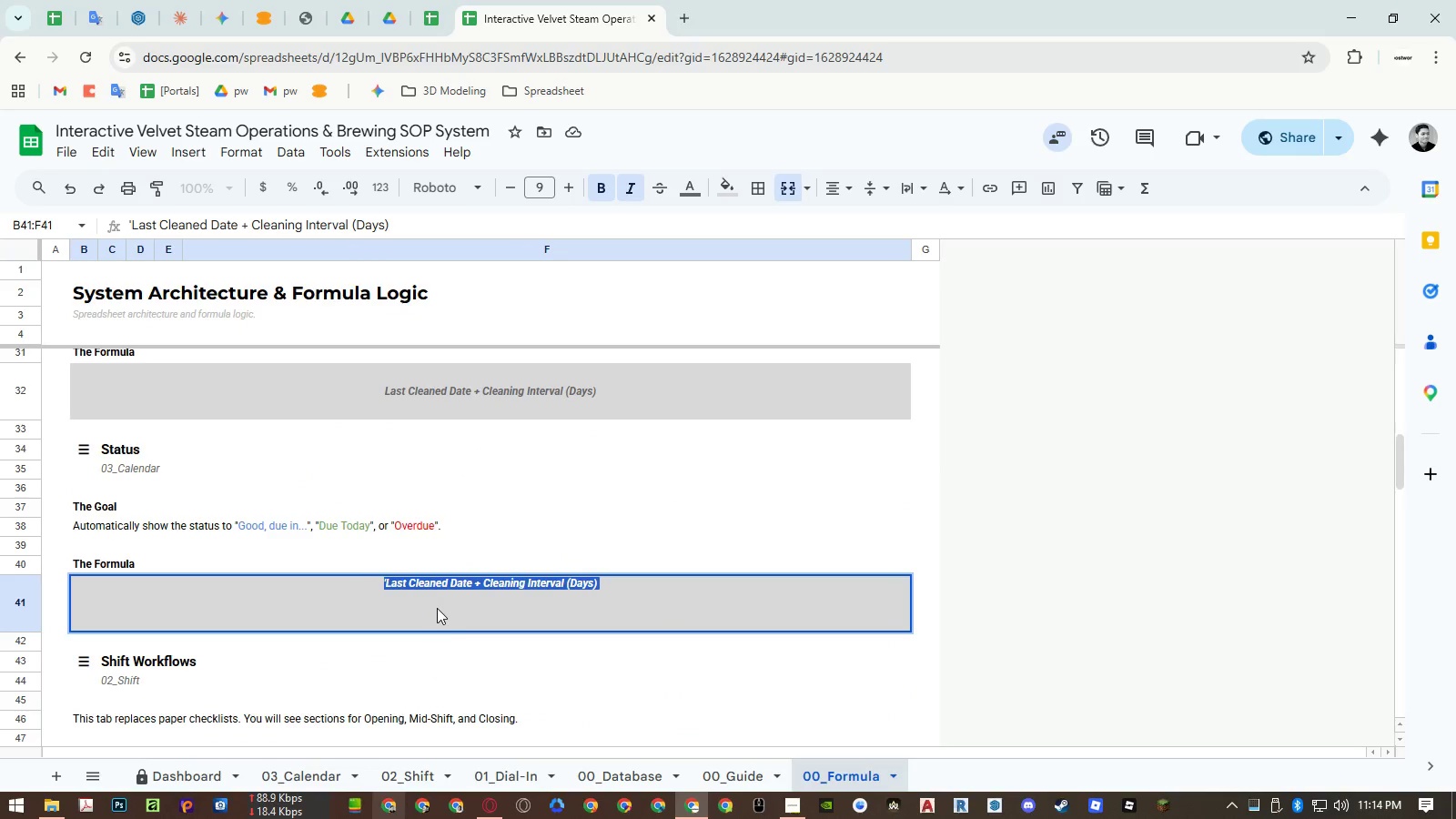 
key(Control+ControlLeft)
 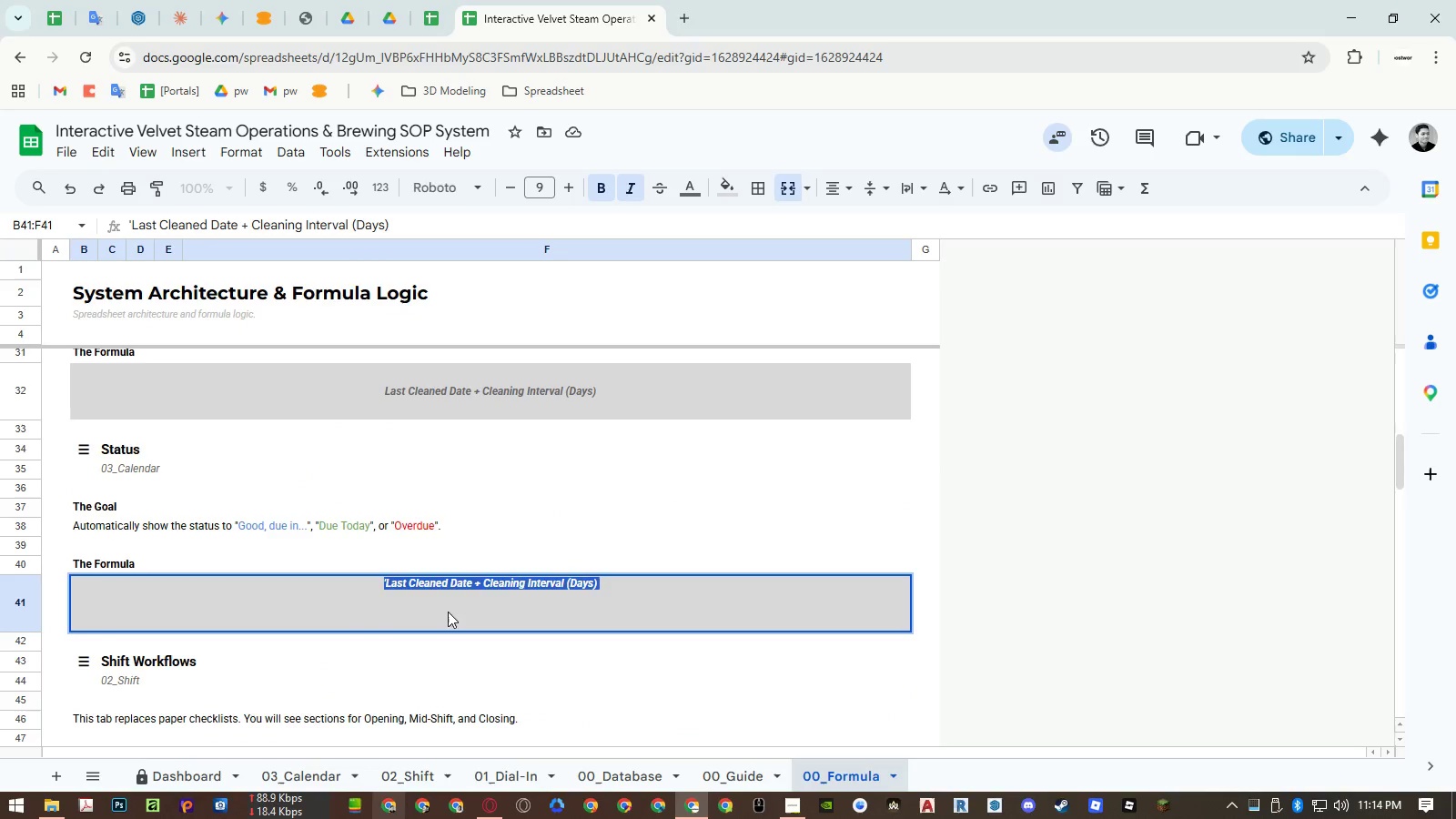 
key(Control+Shift+ShiftLeft)
 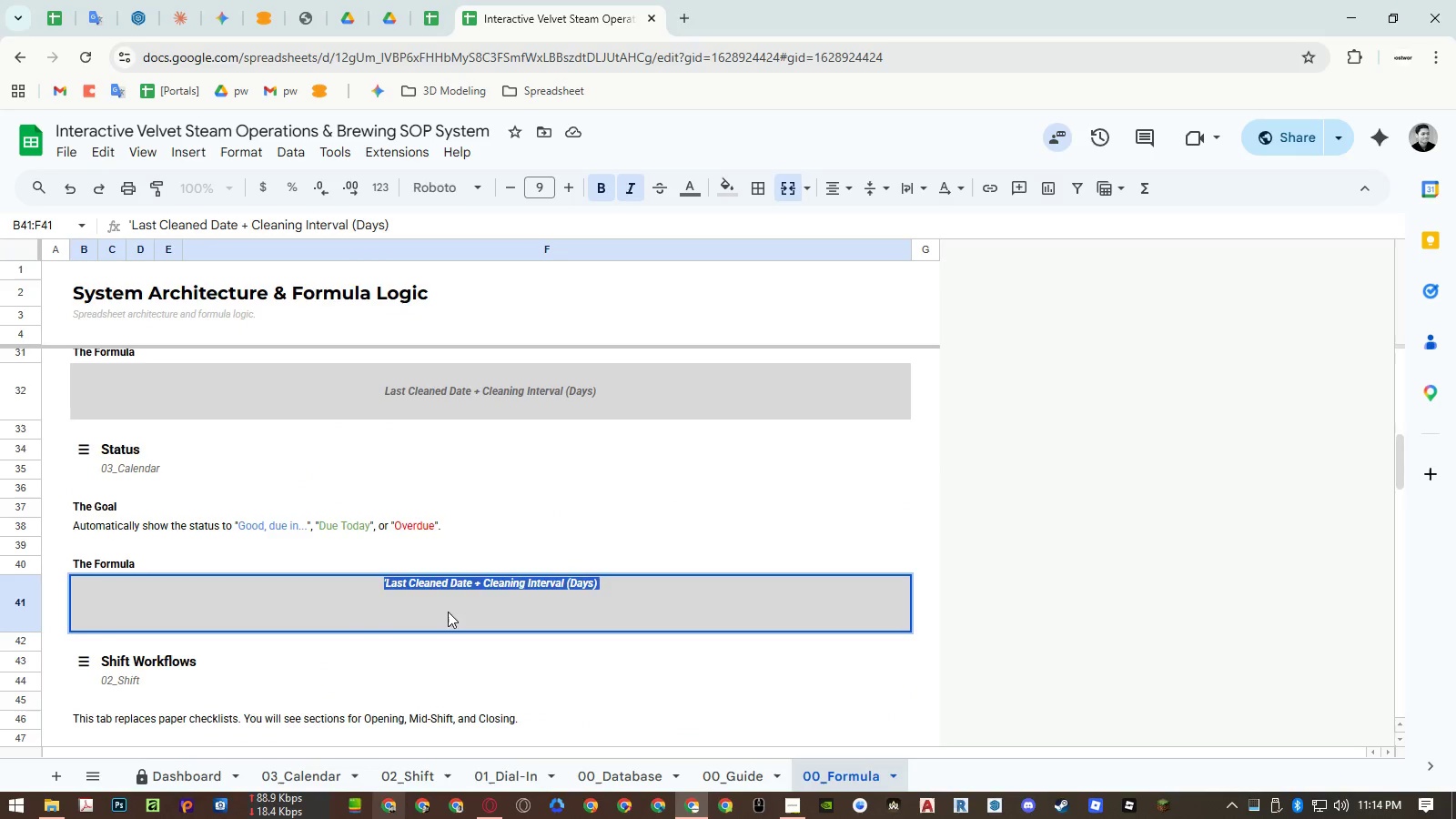 
key(Control+Shift+V)
 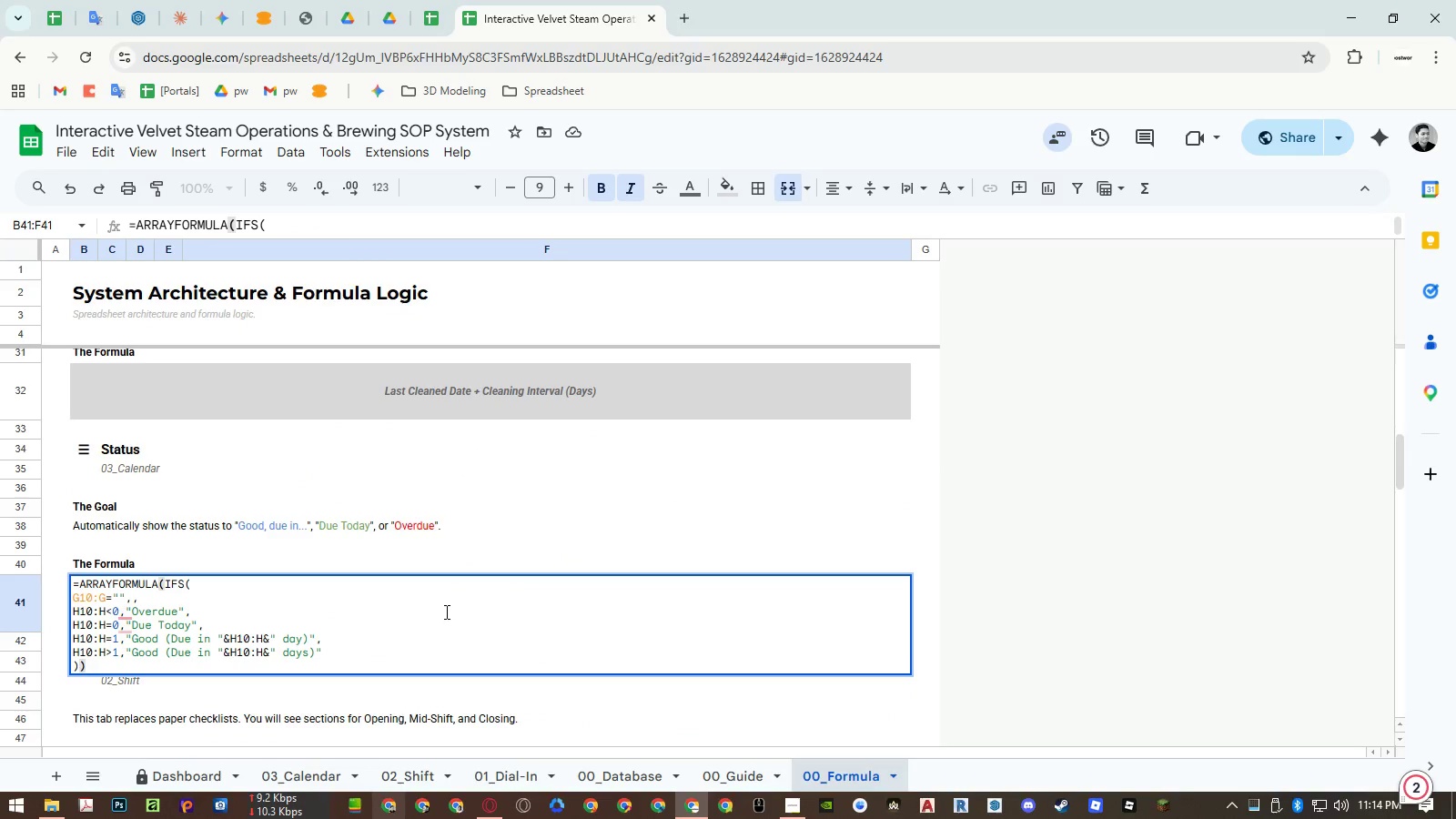 
key(Control+ControlLeft)
 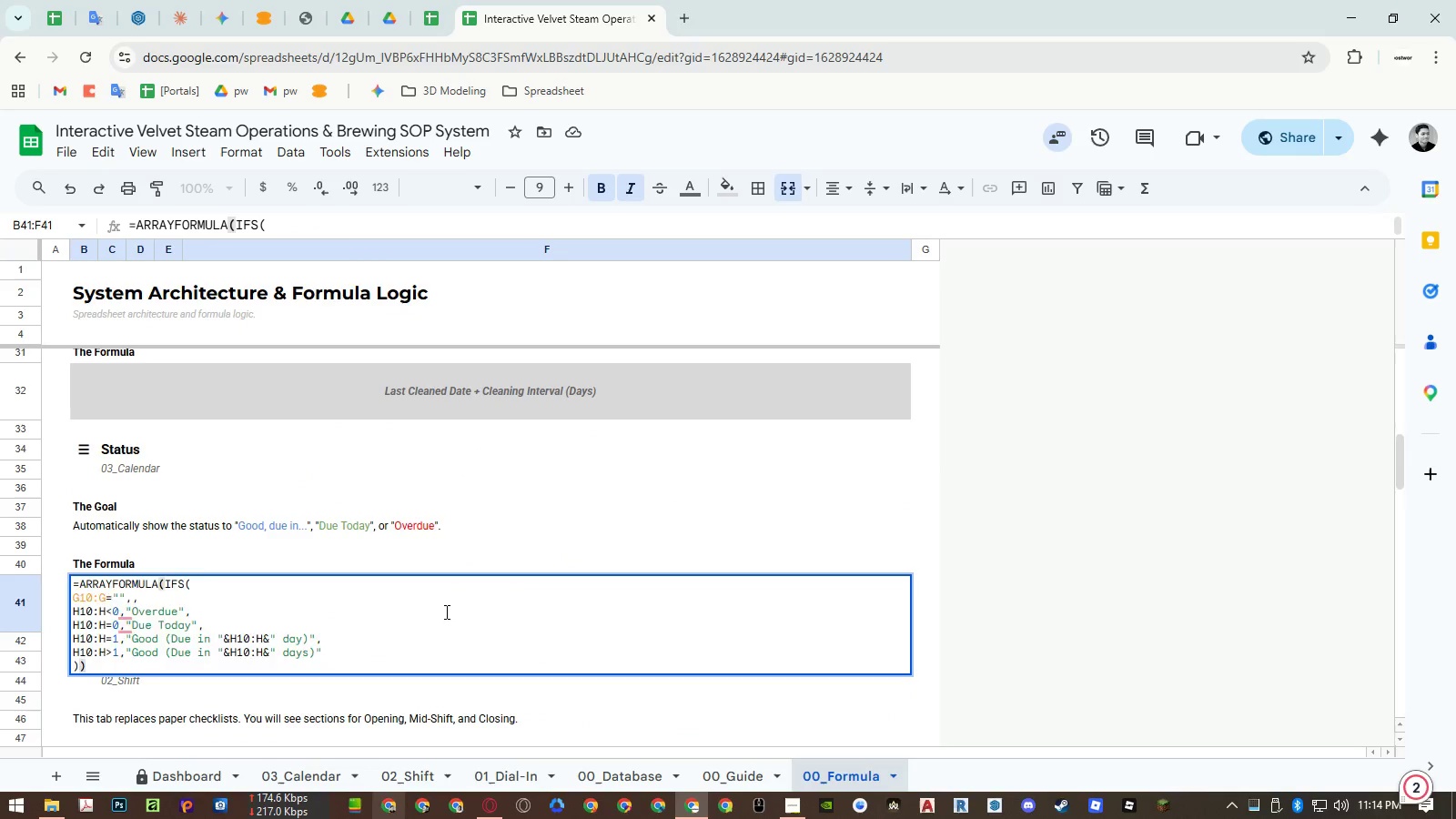 
key(Control+A)
 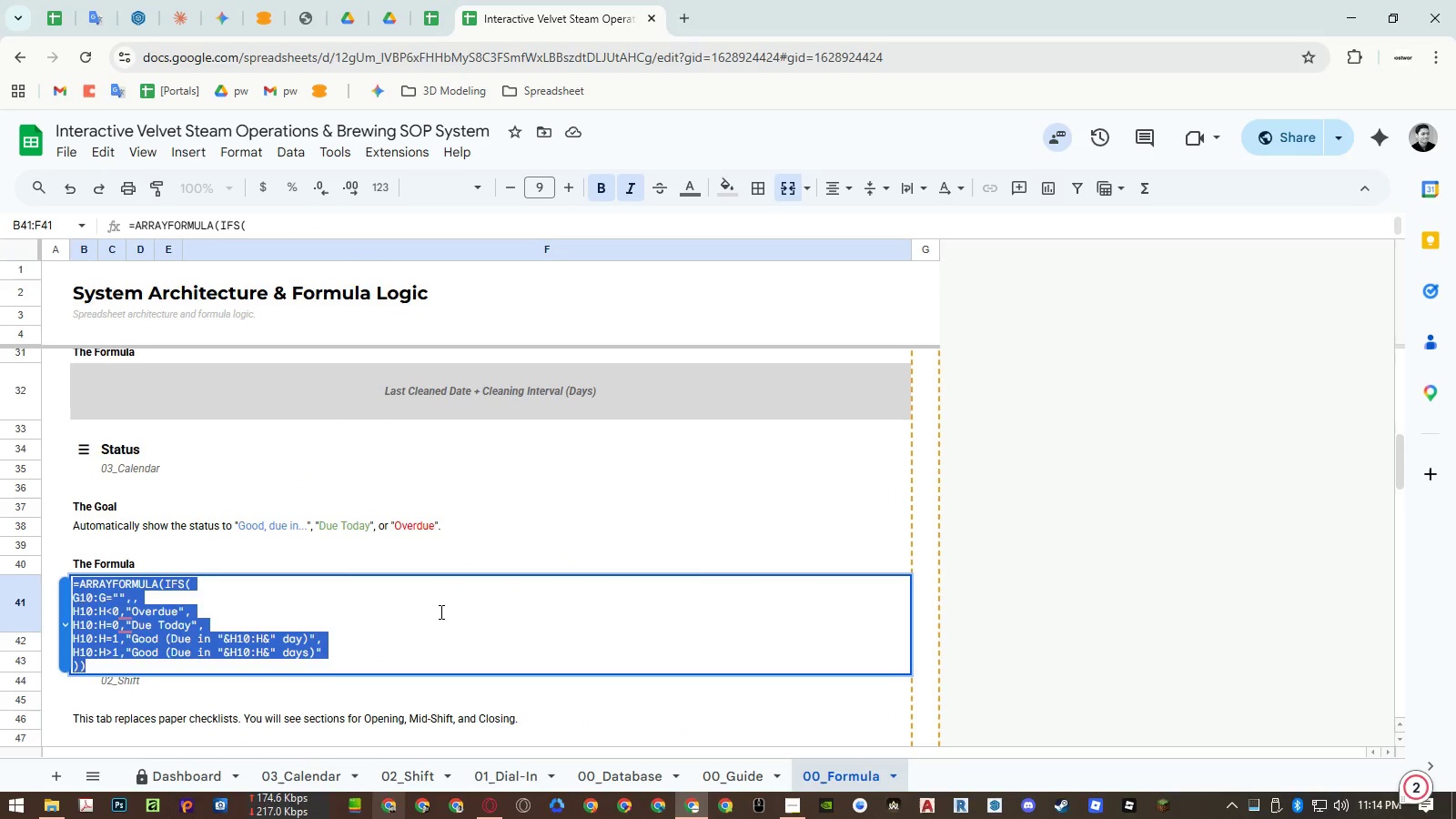 
key(Quote)
 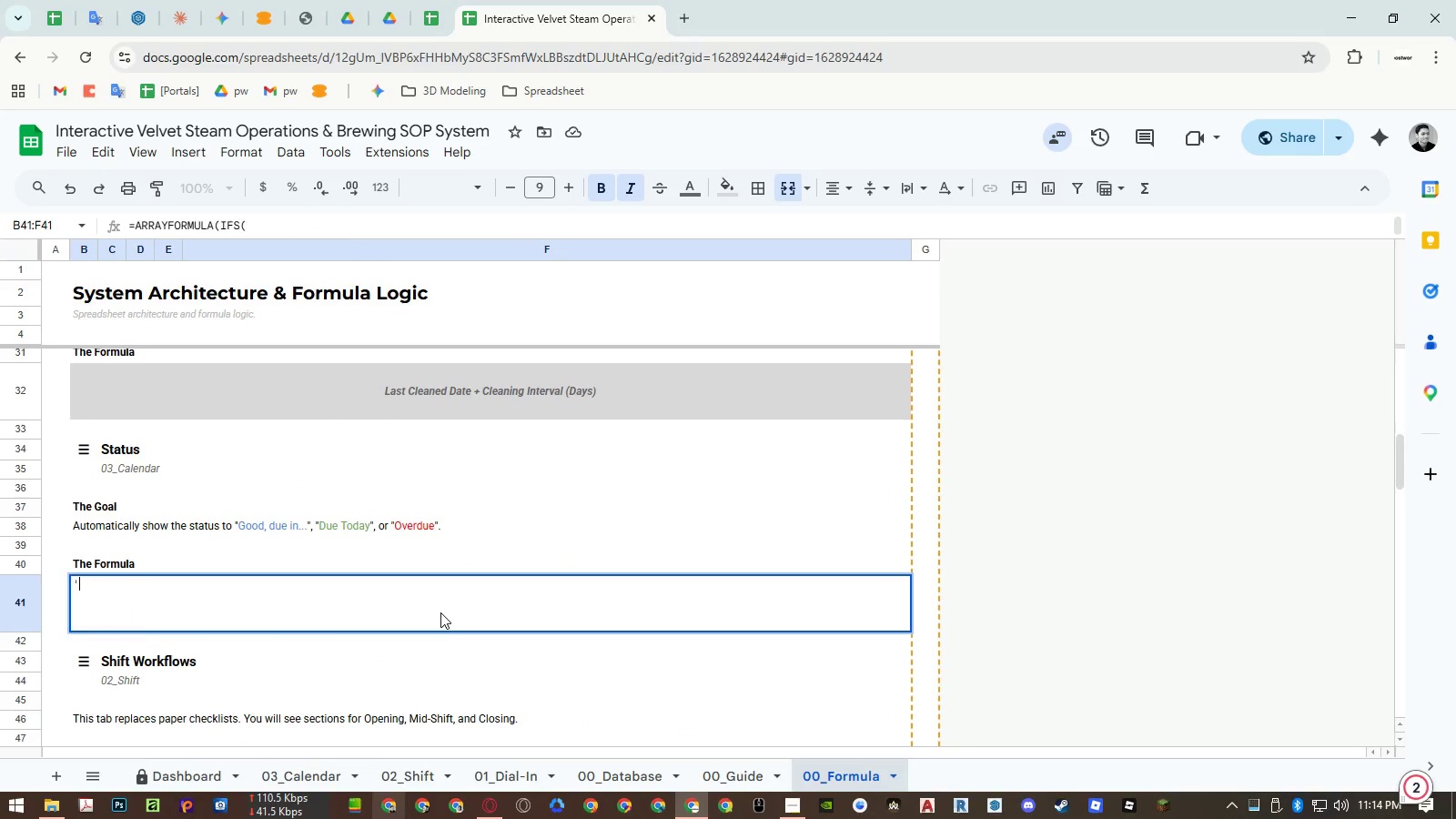 
key(Control+ControlLeft)
 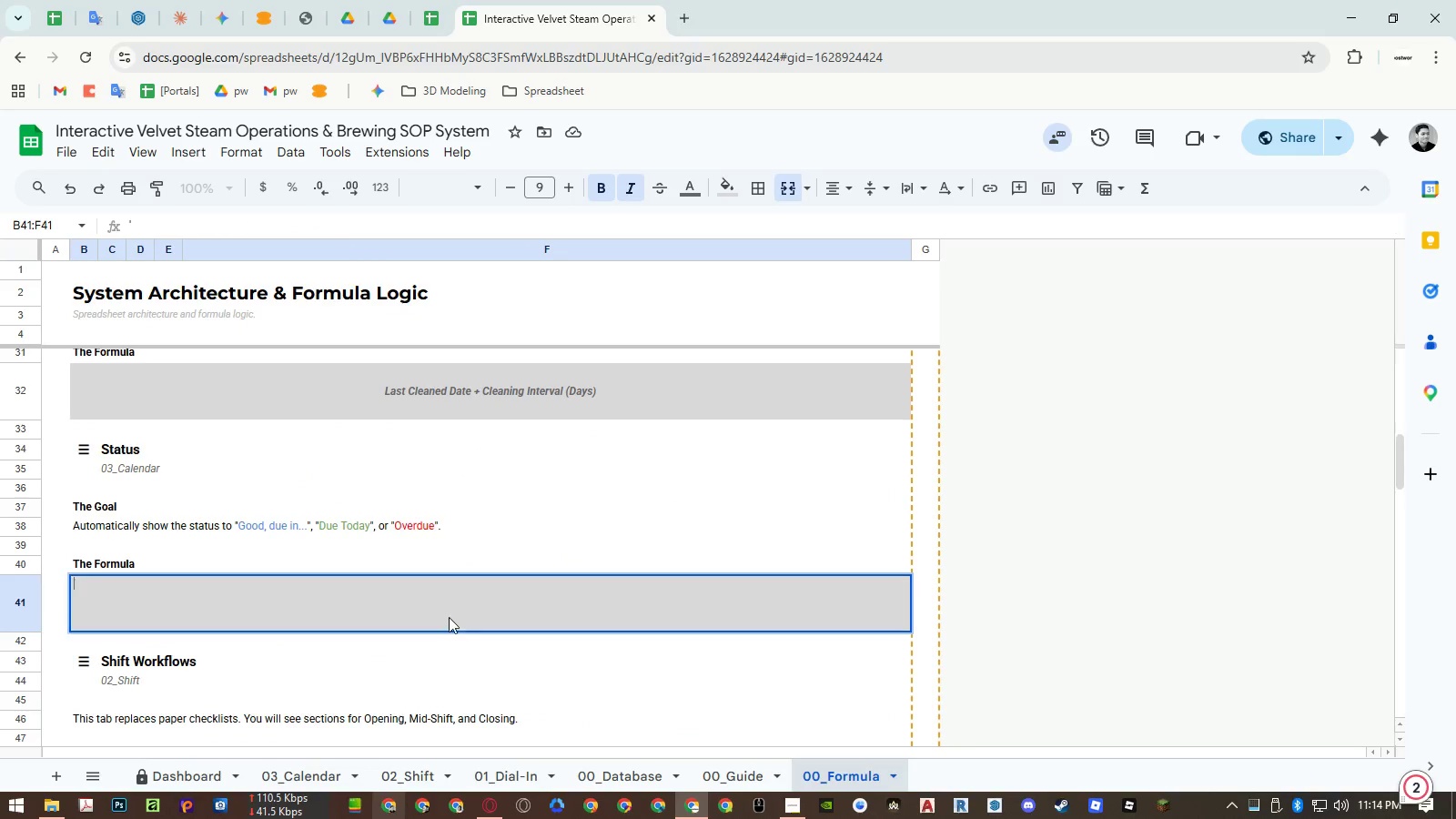 
key(Control+Shift+ShiftLeft)
 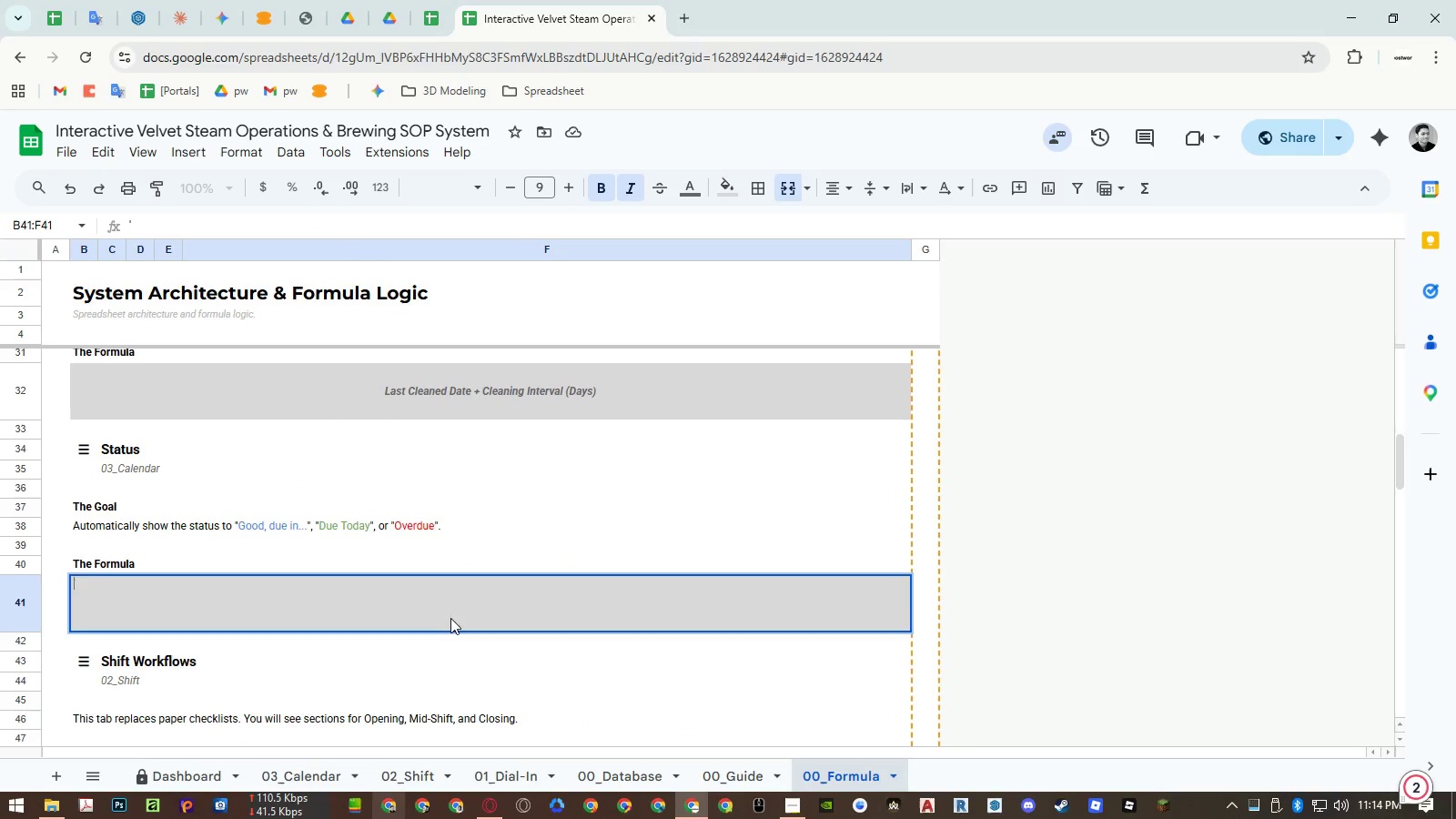 
key(Control+Shift+V)
 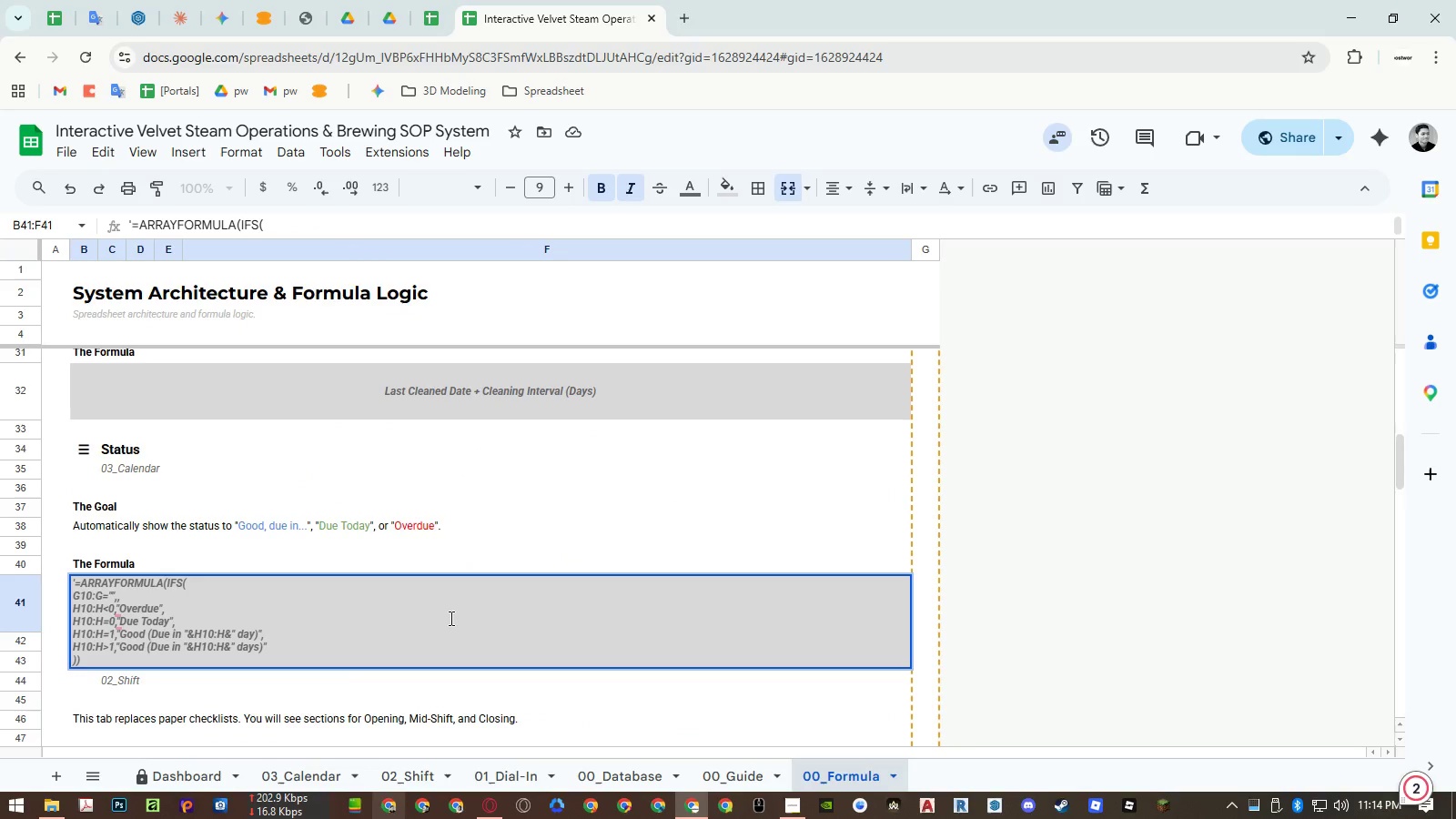 
key(Enter)
 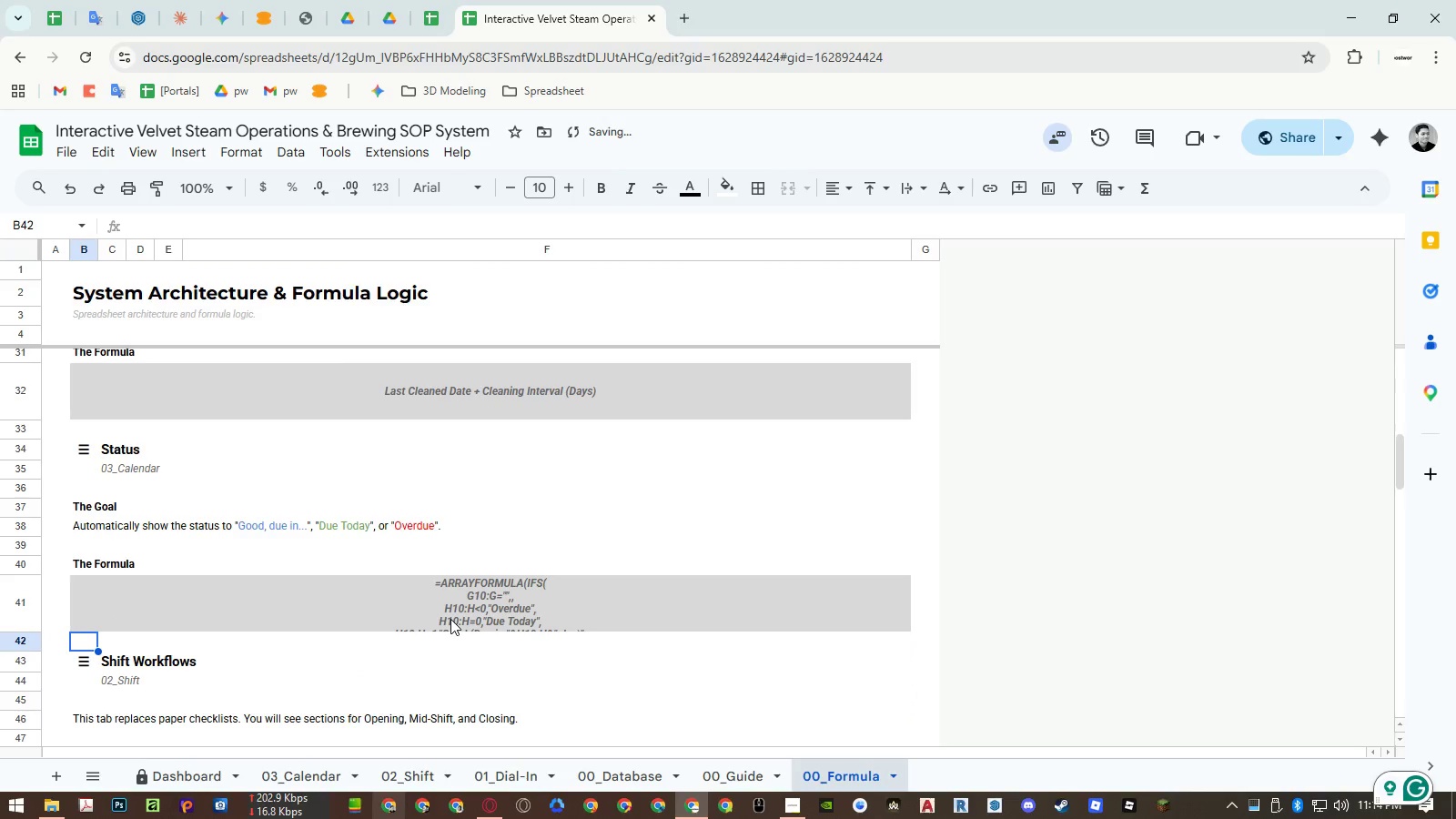 
left_click([450, 619])
 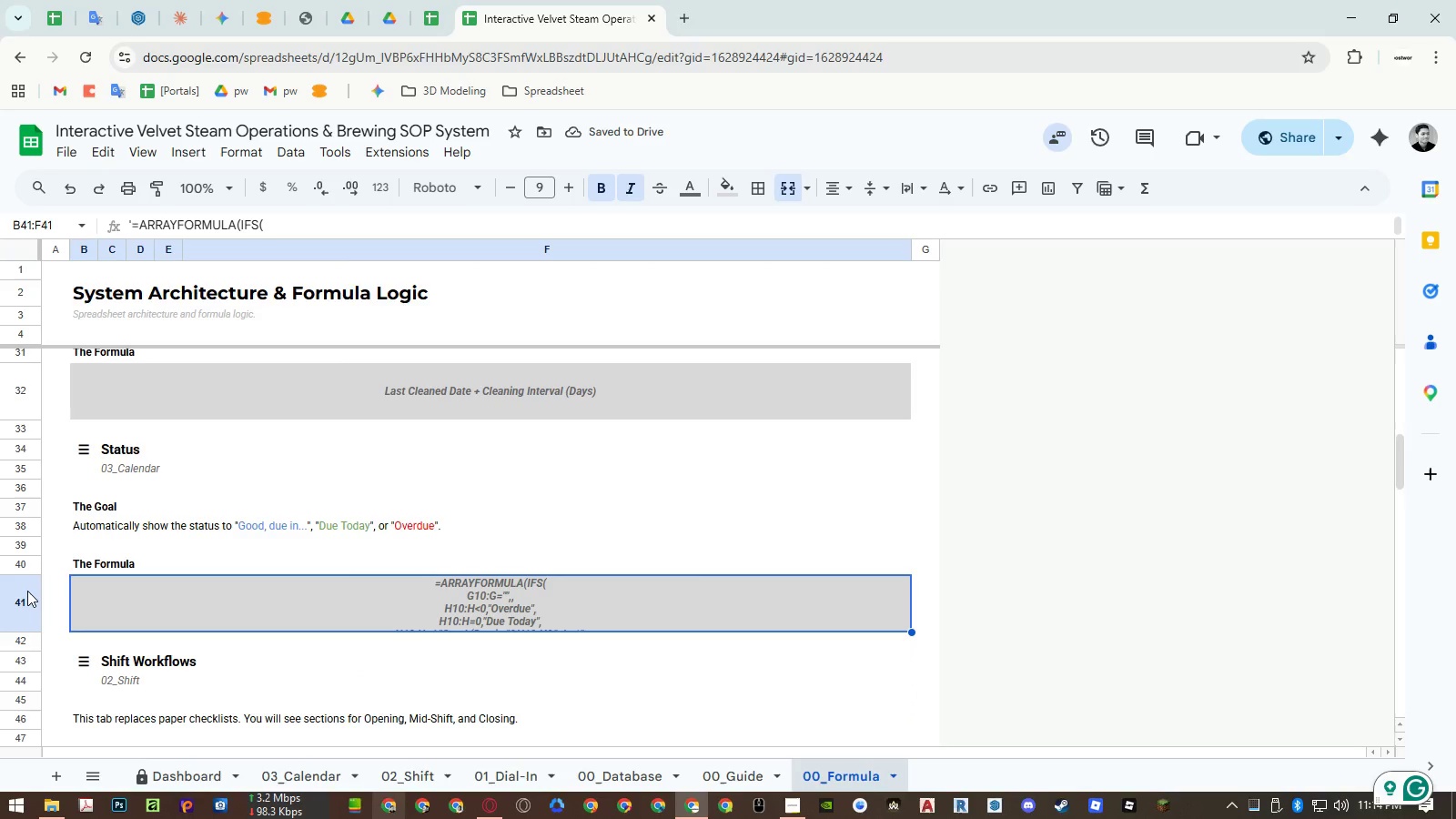 
wait(8.95)
 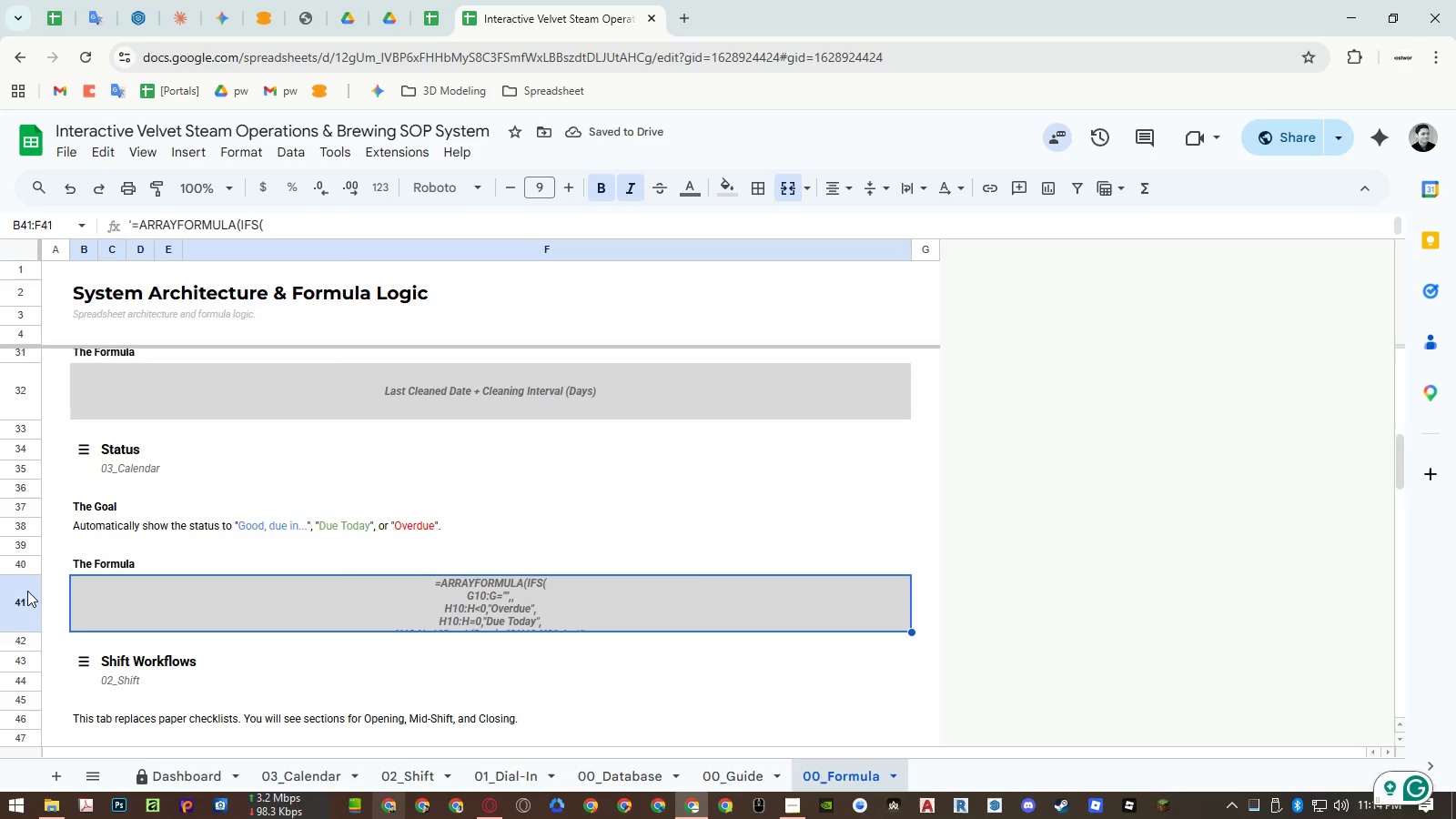 
double_click([120, 604])
 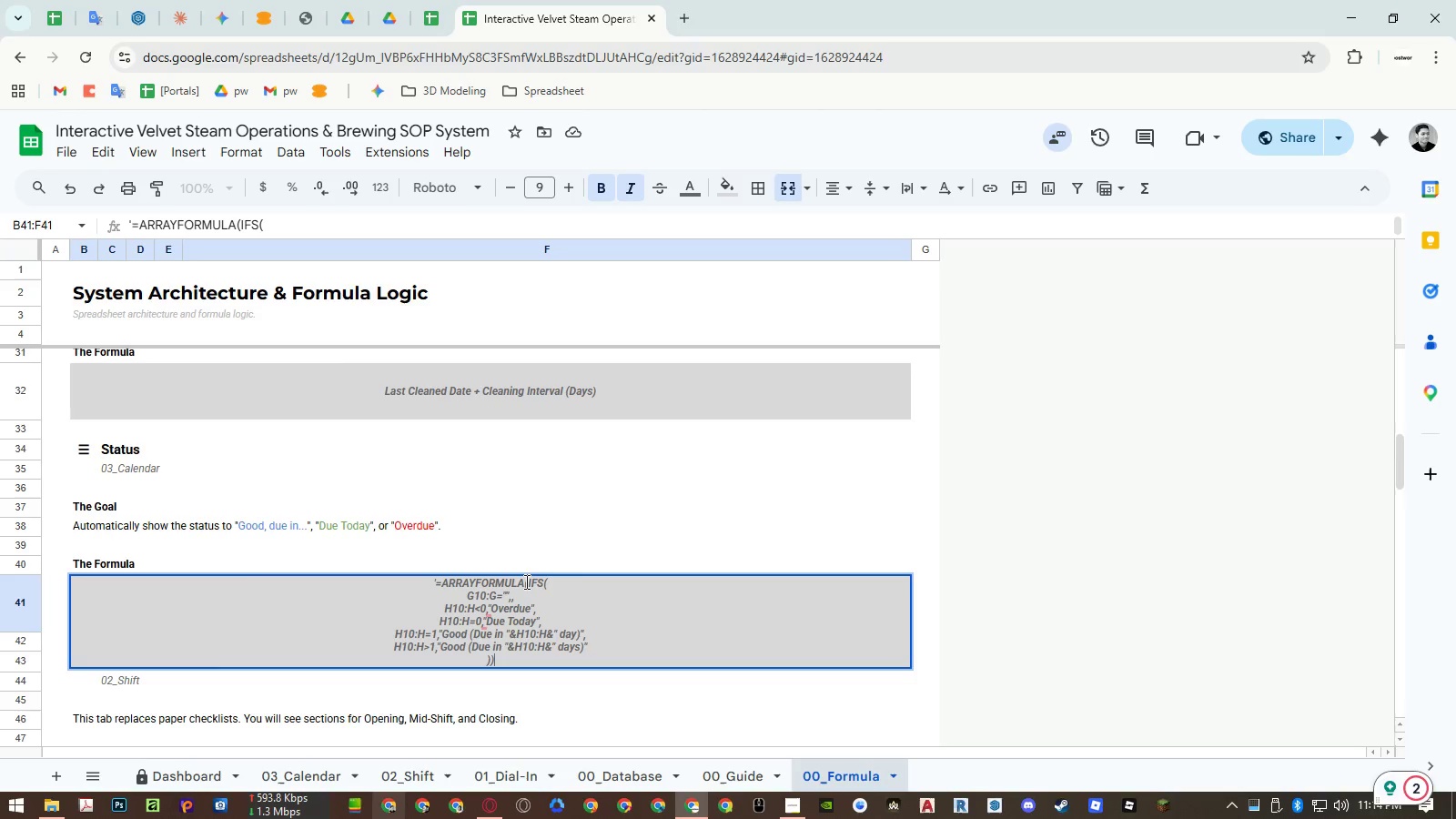 
left_click_drag(start_coordinate=[529, 581], to_coordinate=[444, 581])
 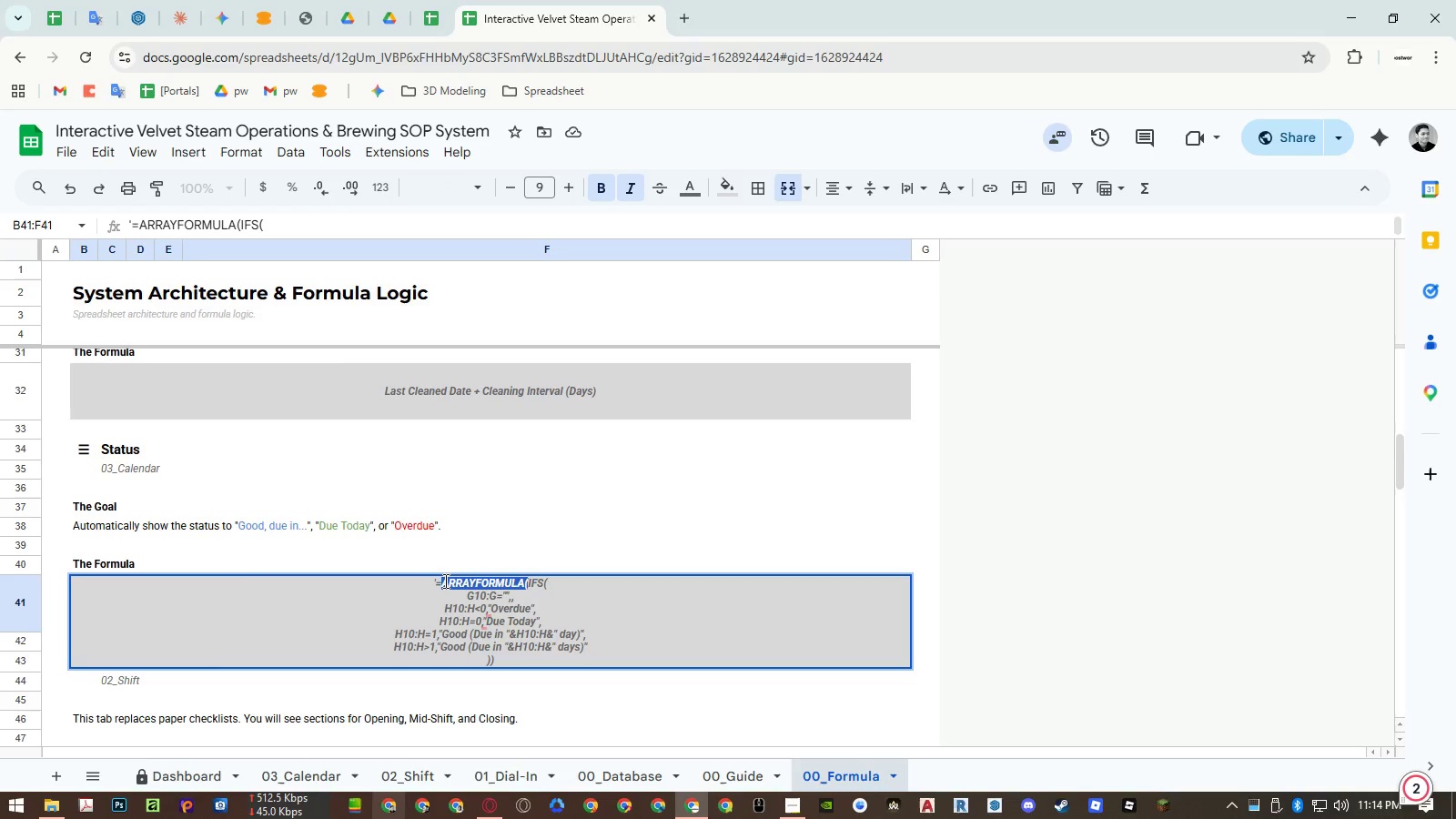 
key(Backspace)
 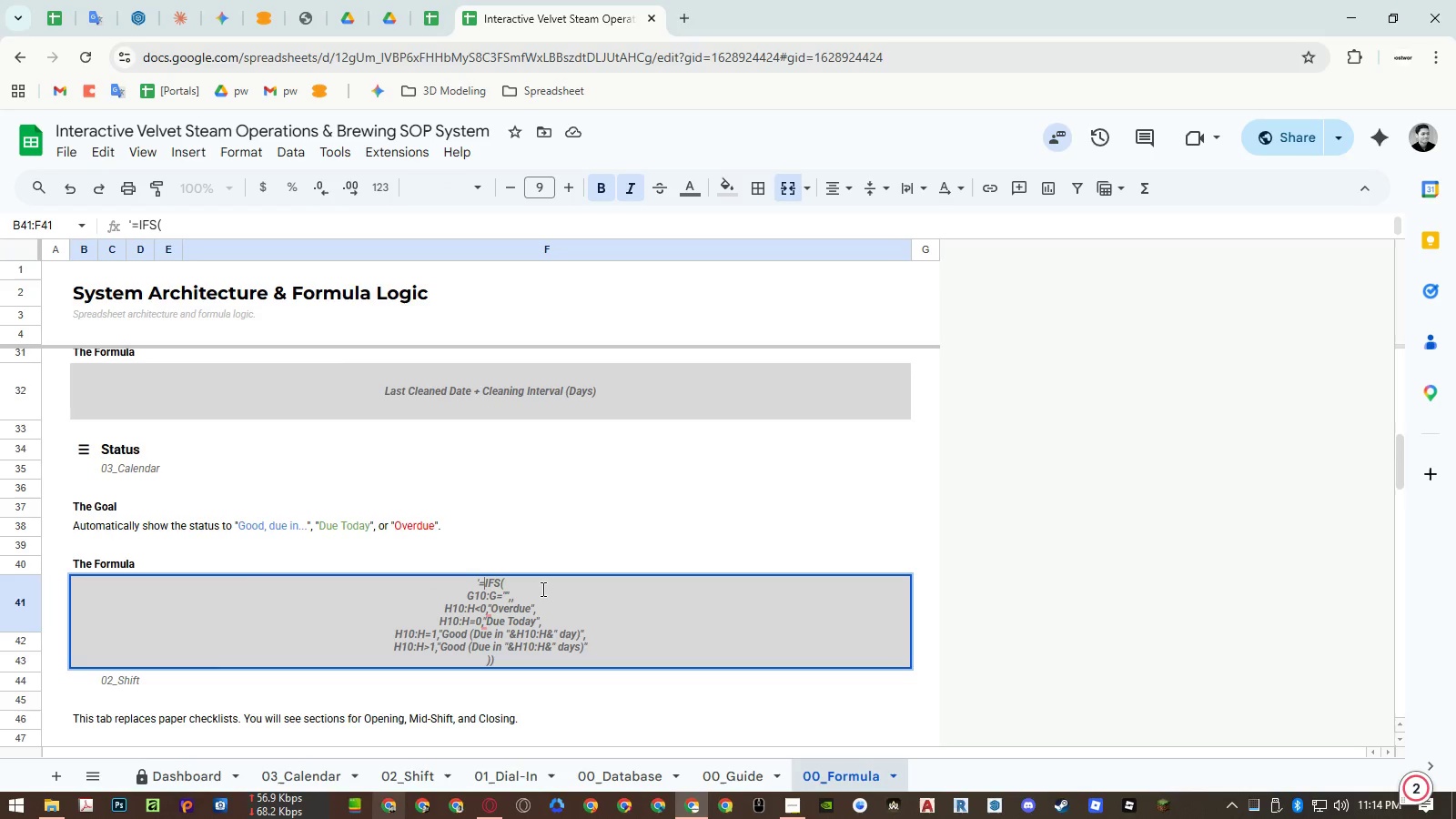 
left_click([521, 543])
 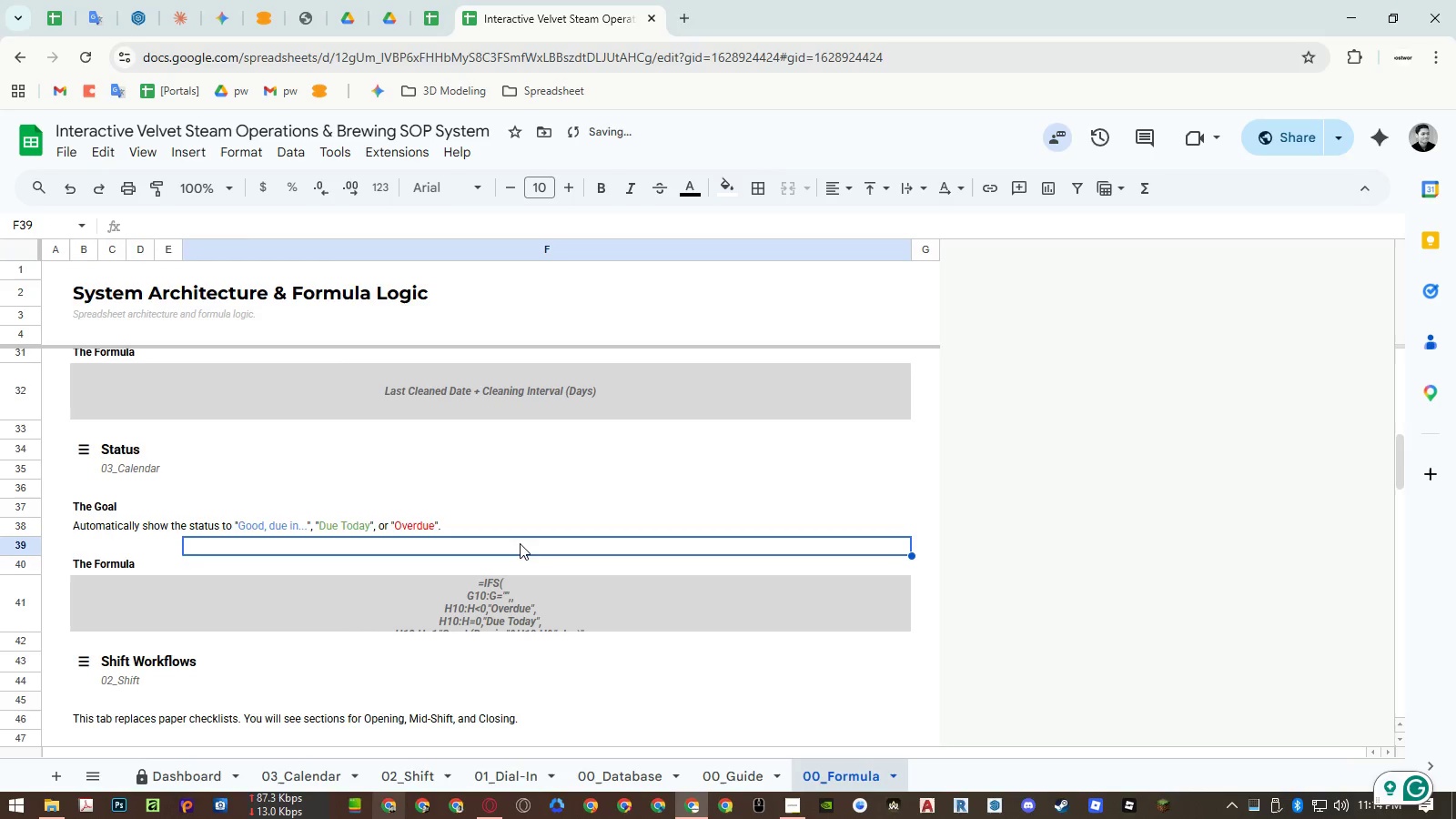 
left_click([509, 595])
 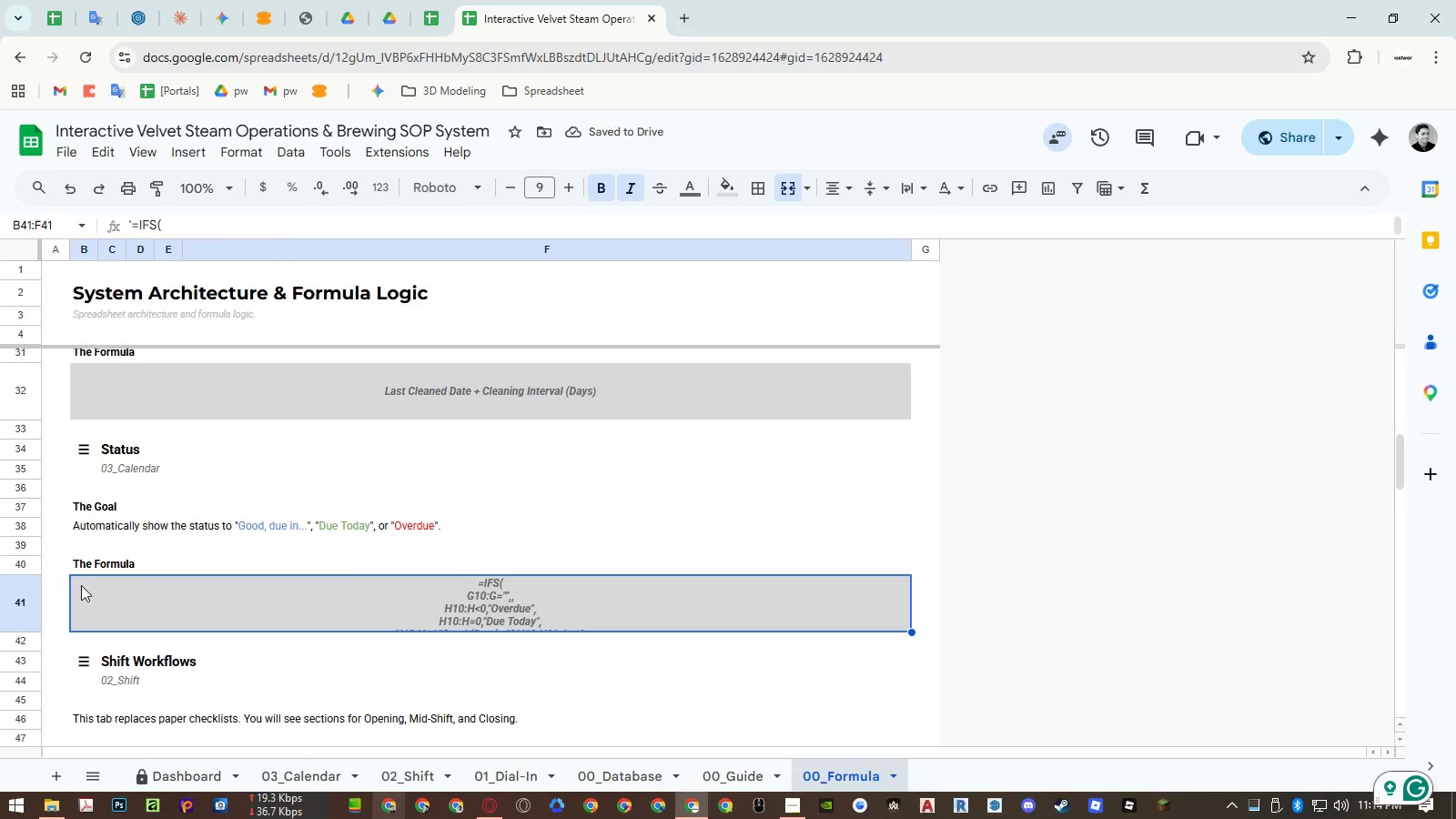 
right_click([11, 595])
 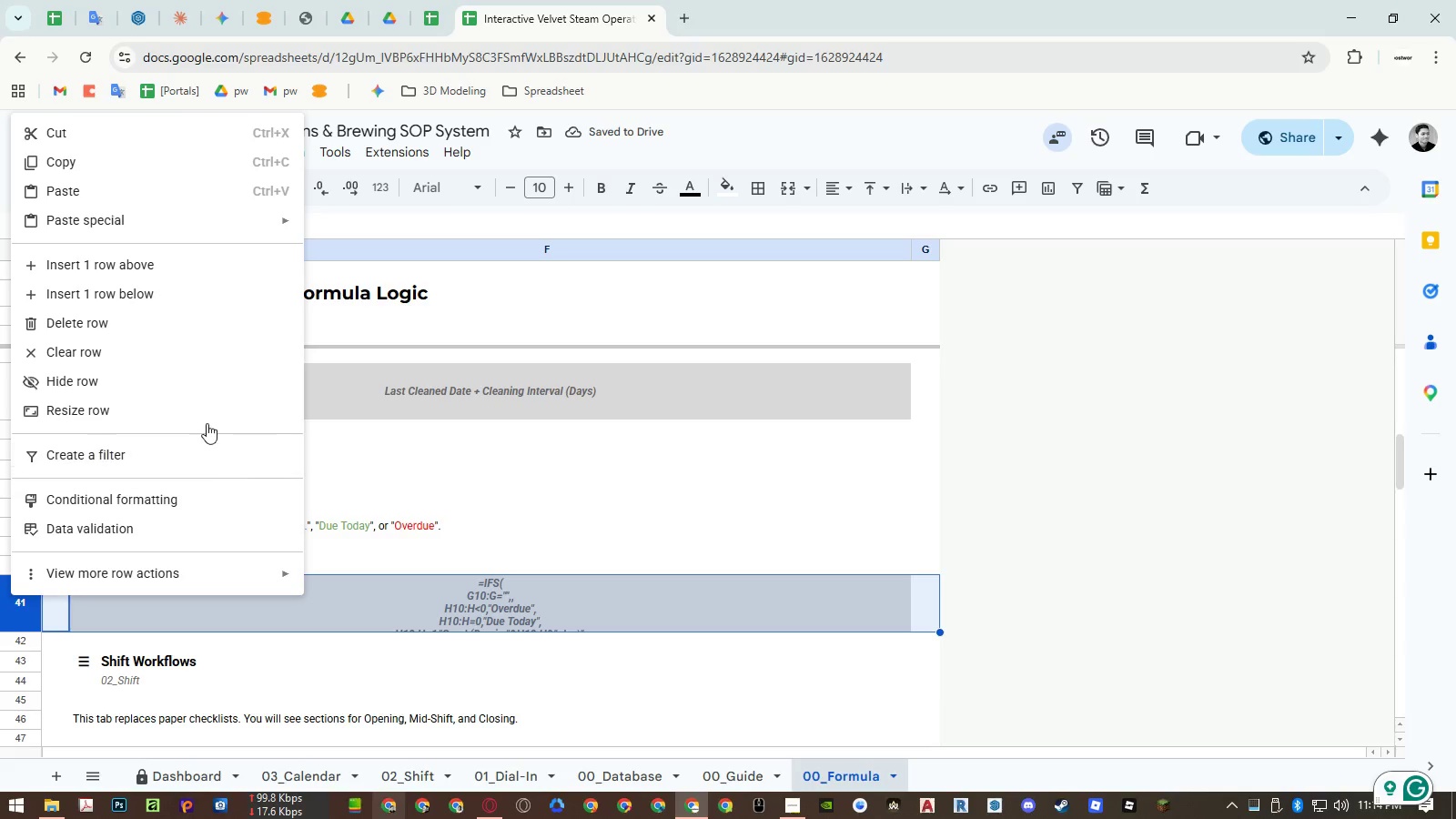 
left_click([206, 416])
 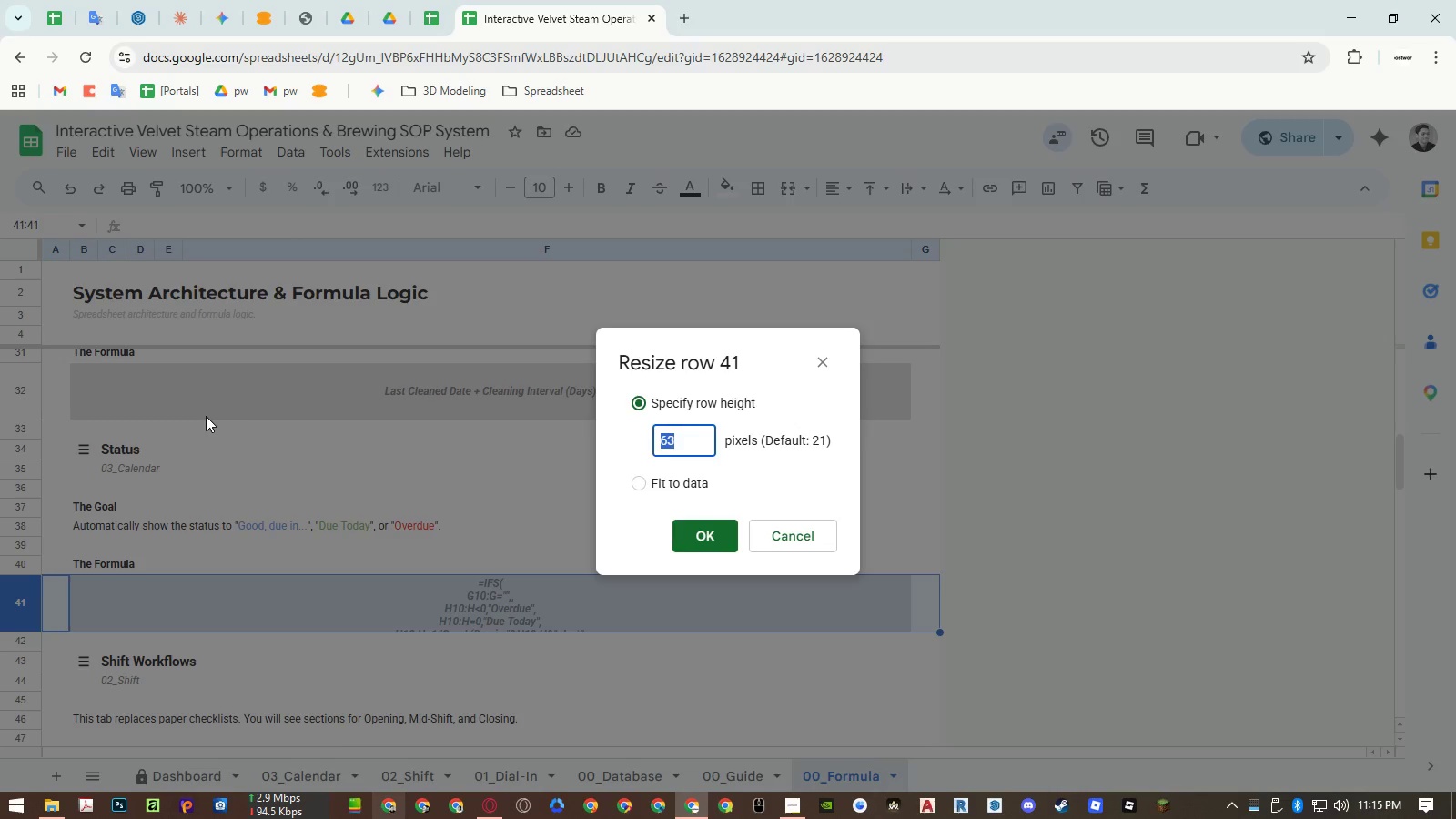 
key(Numpad8)
 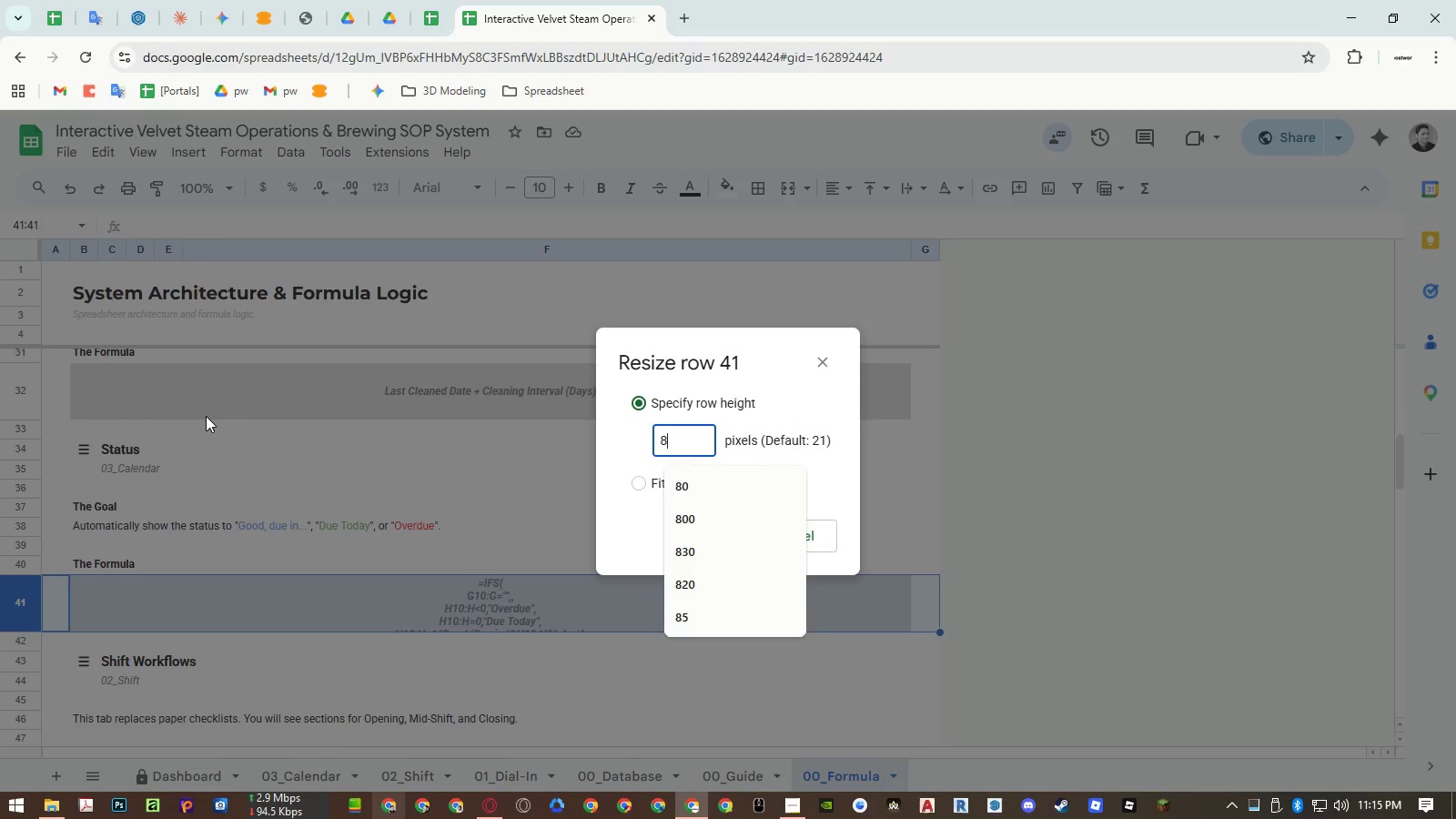 
key(Numpad4)
 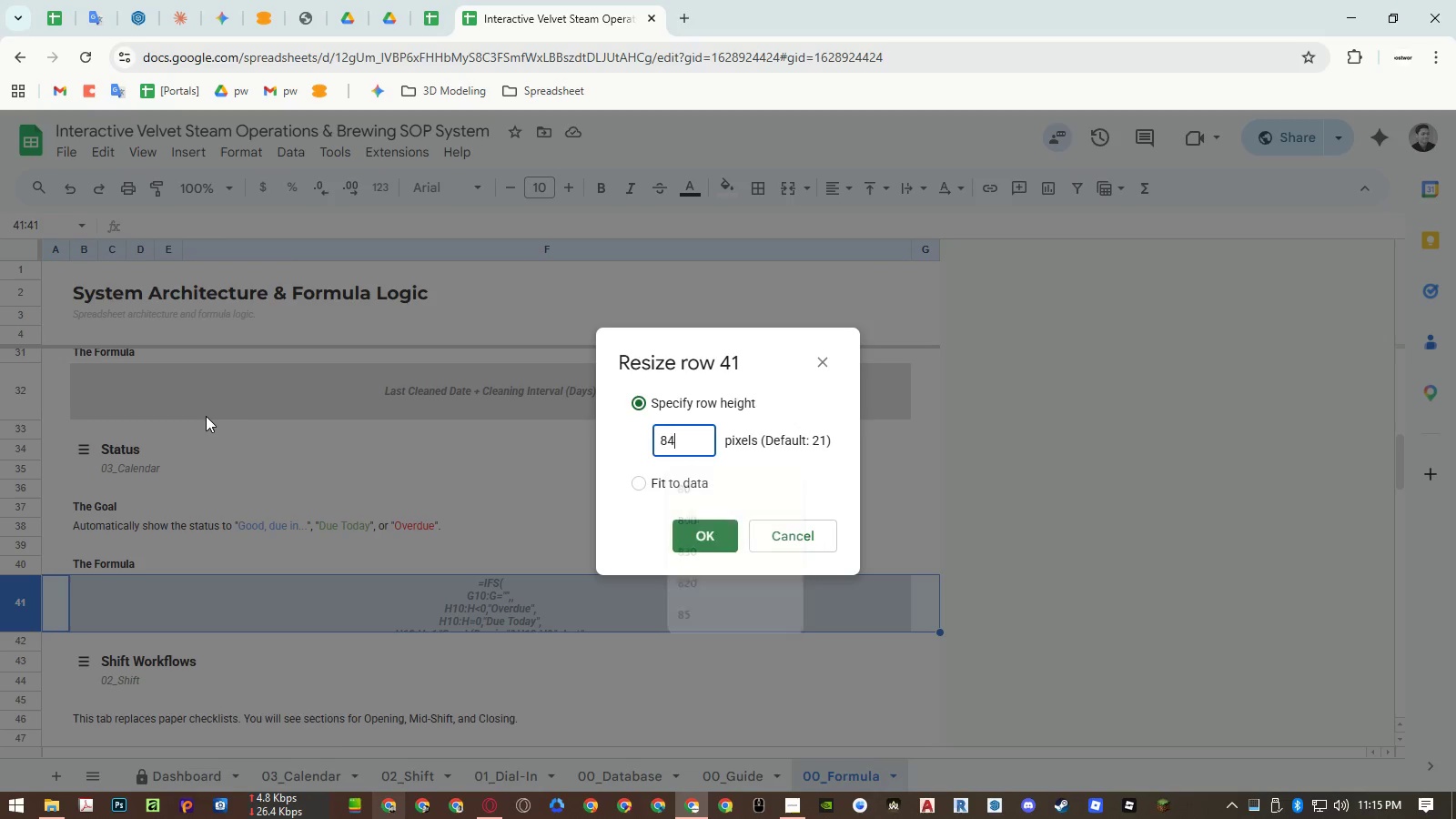 
key(NumpadEnter)
 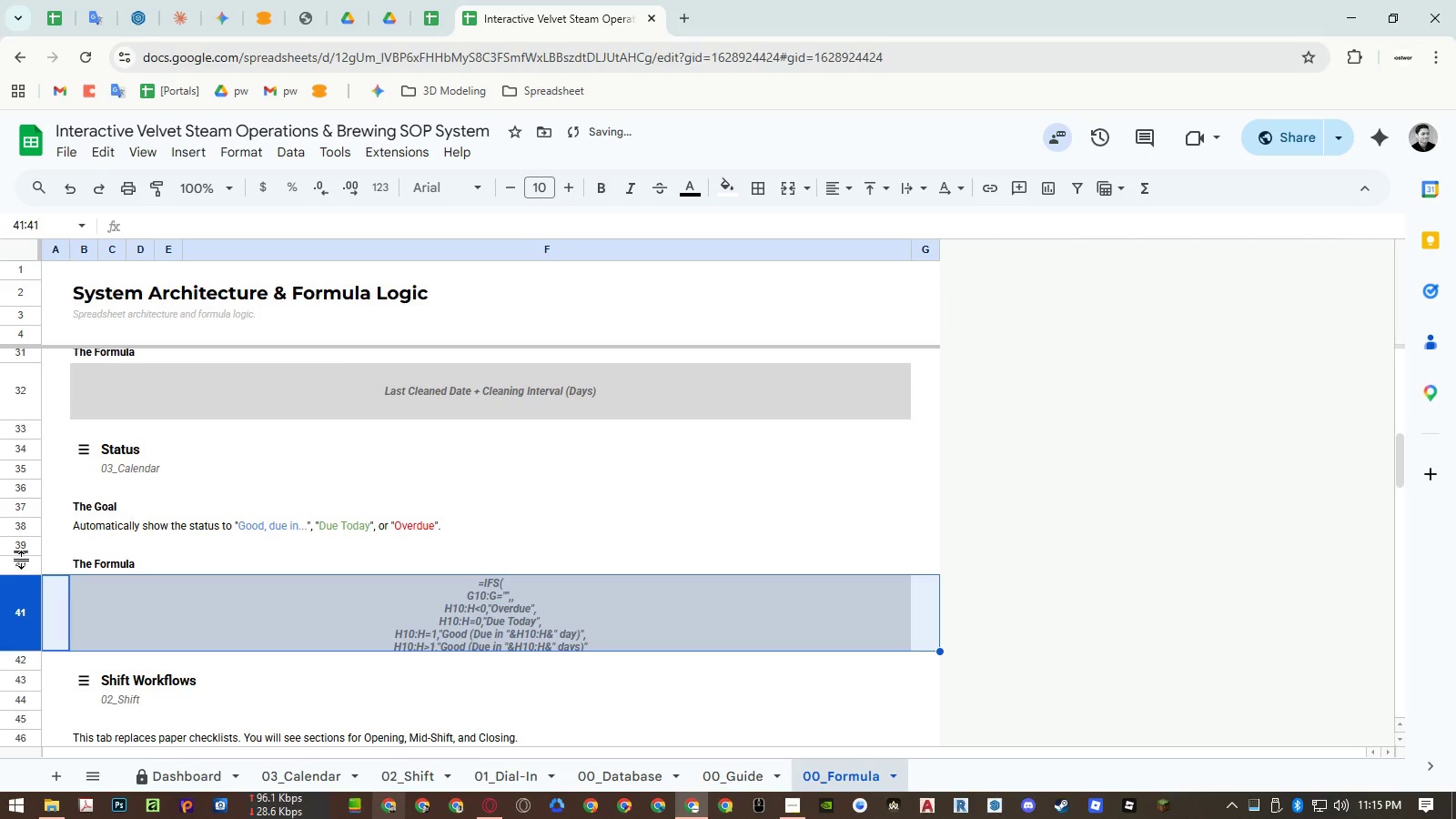 
right_click([22, 604])
 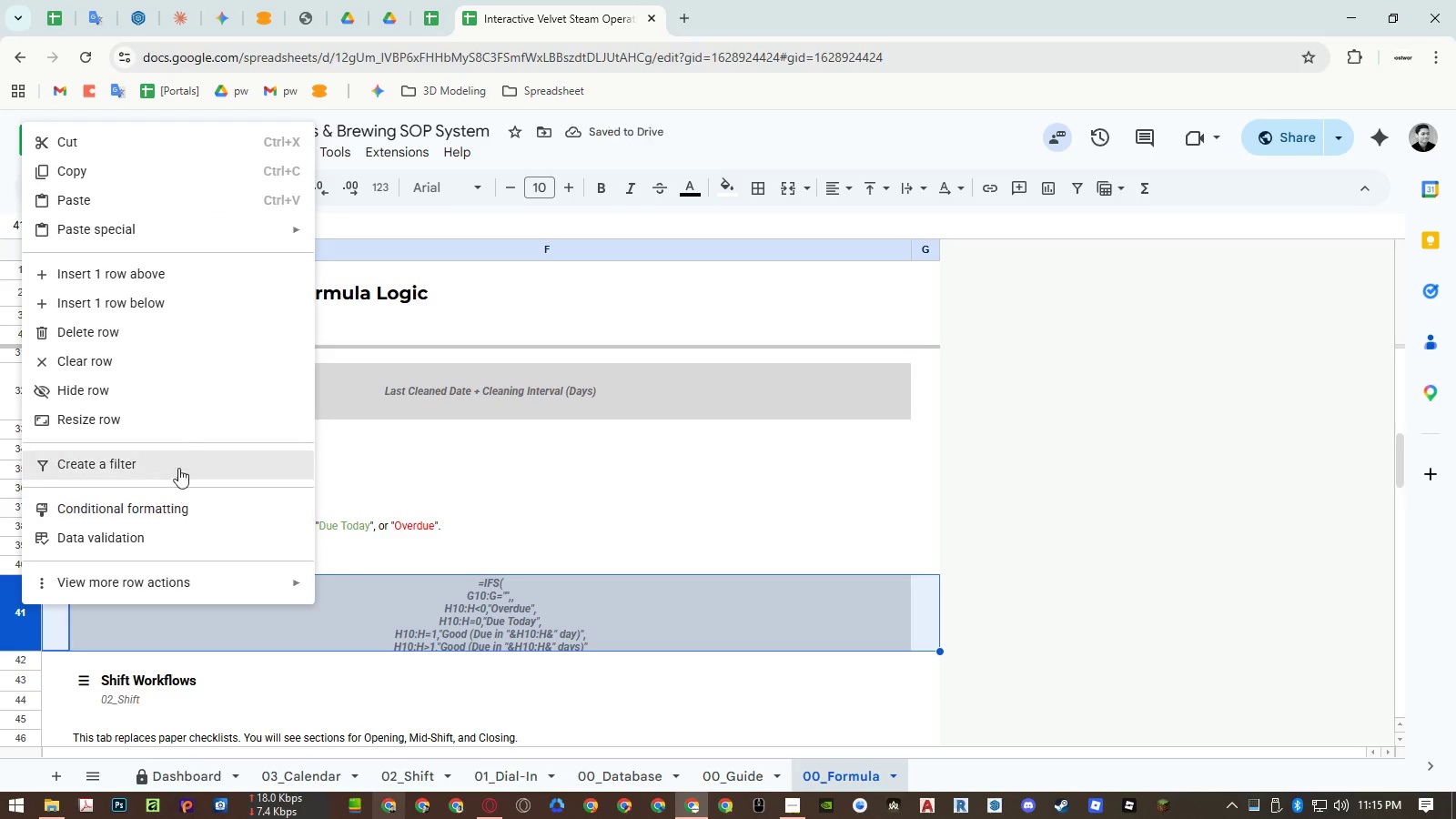 
left_click([180, 417])
 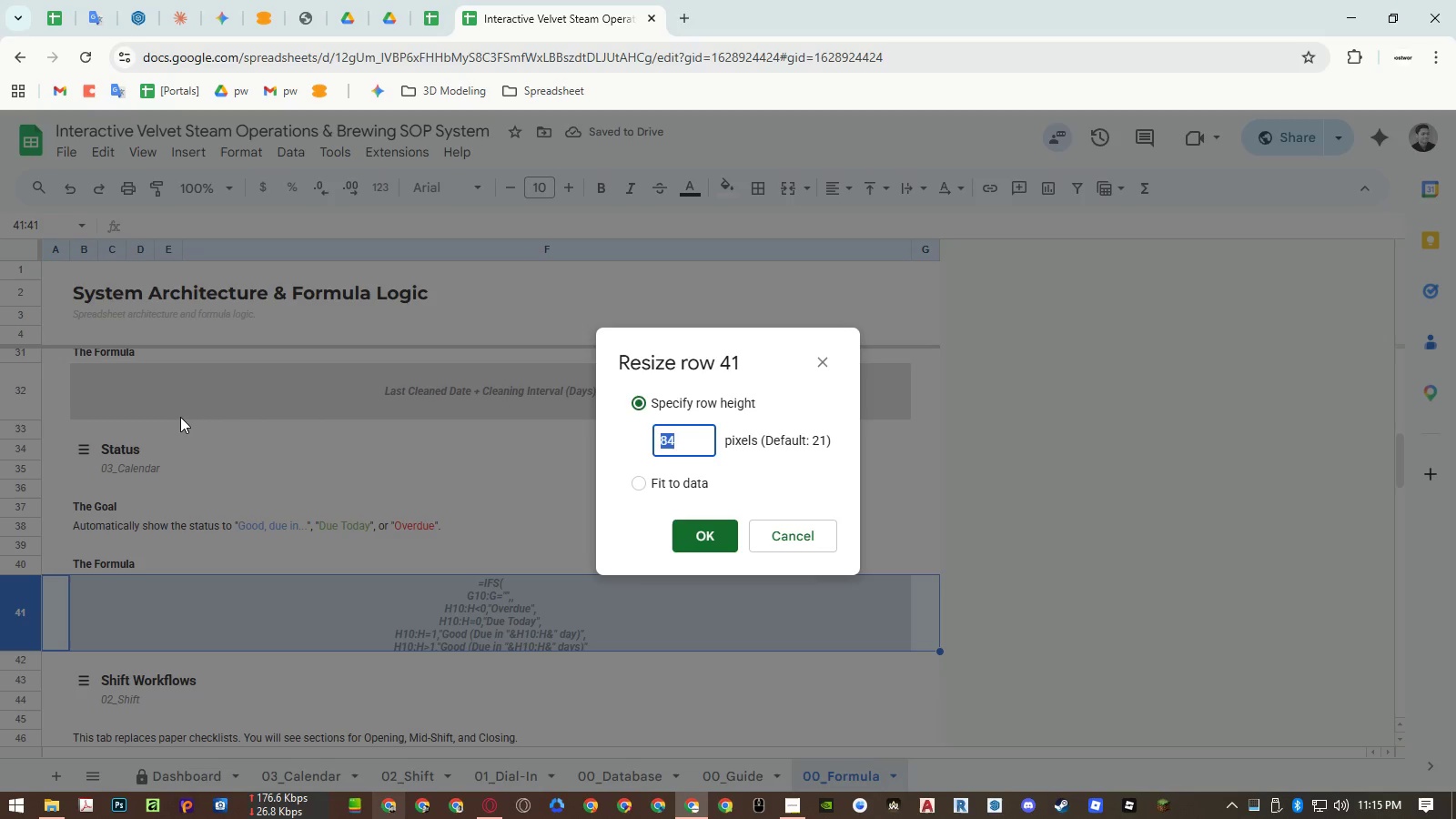 
key(Numpad1)
 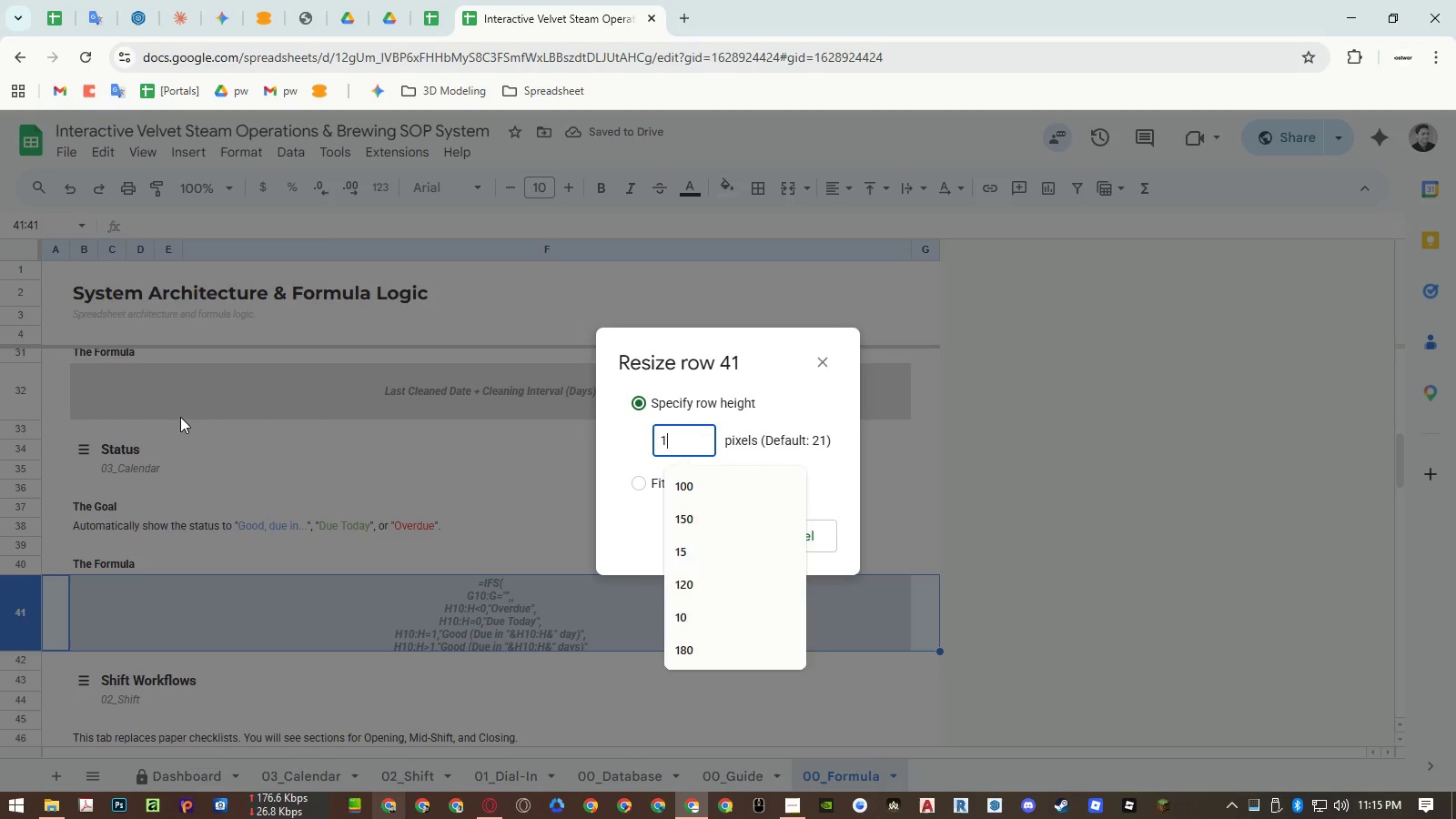 
key(Numpad0)
 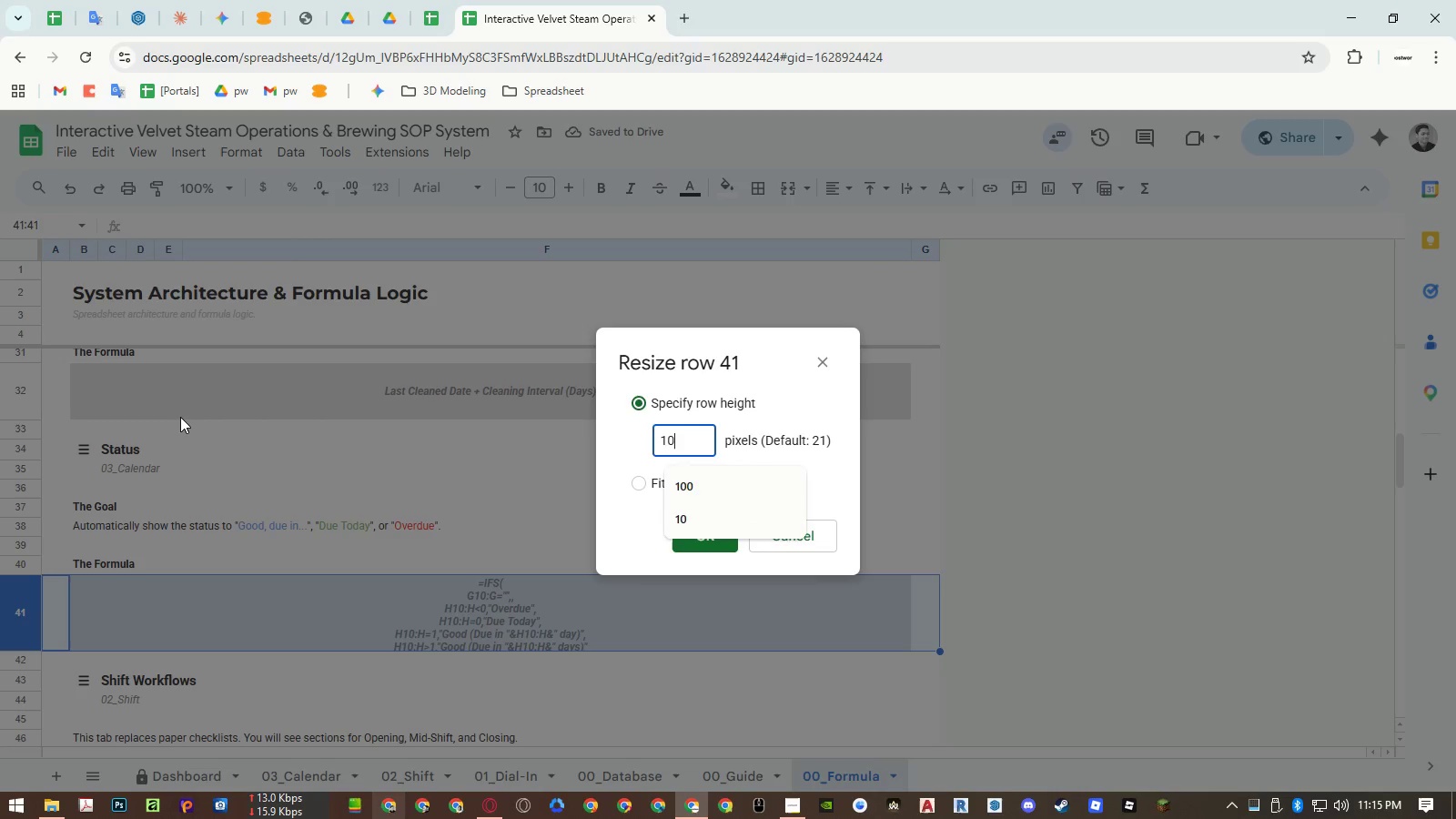 
key(Numpad5)
 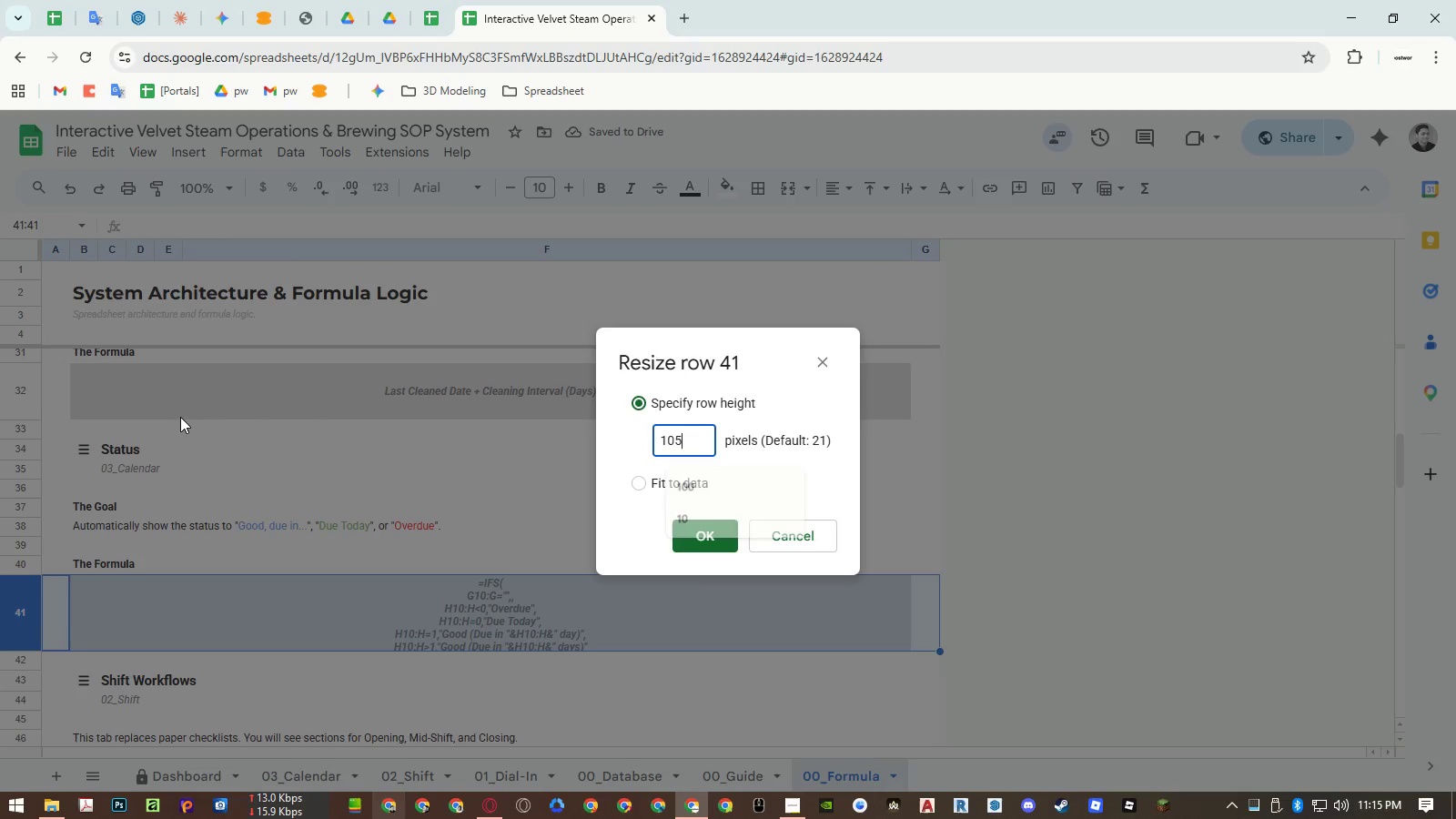 
key(NumpadEnter)
 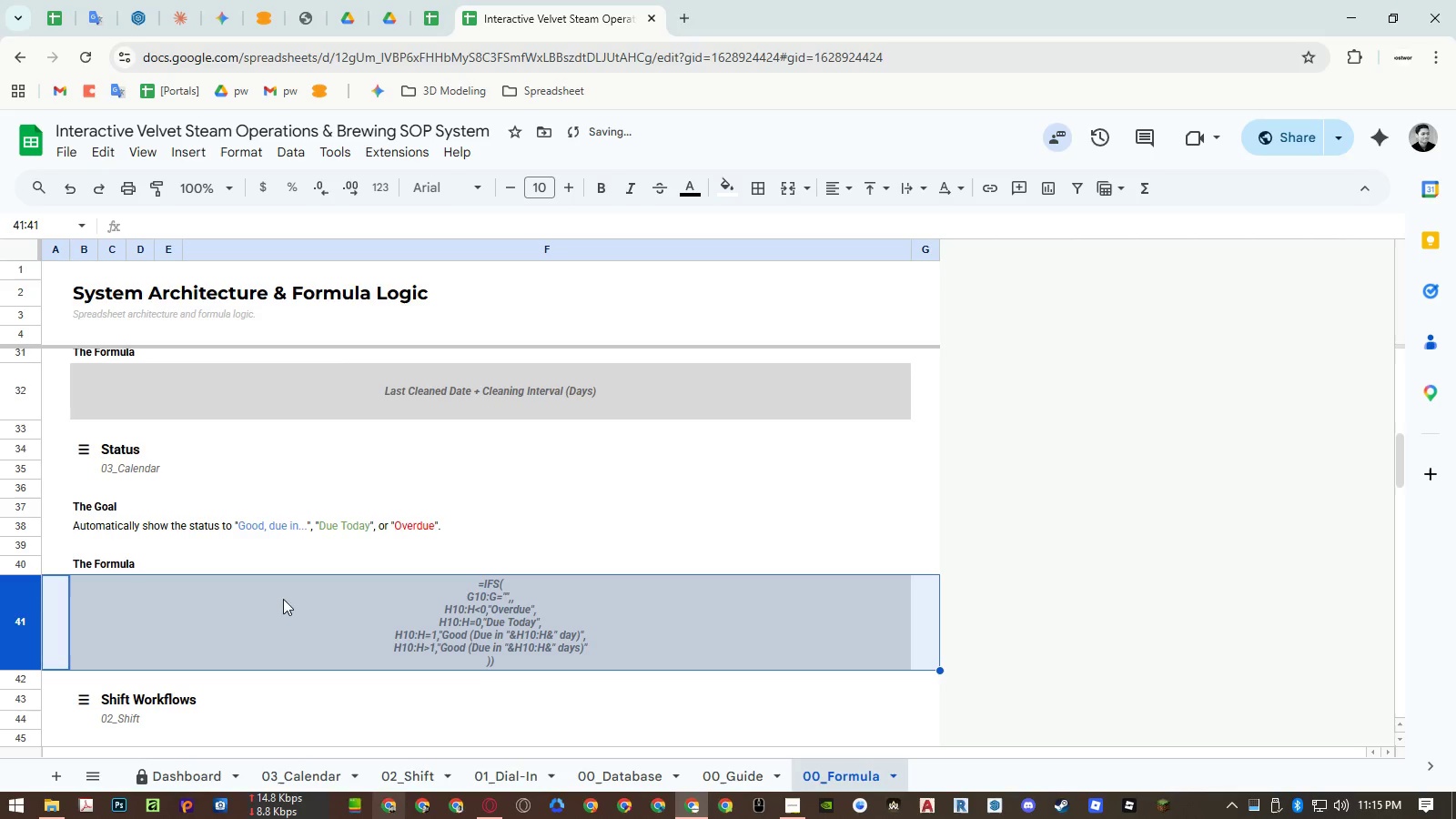 
left_click([302, 620])
 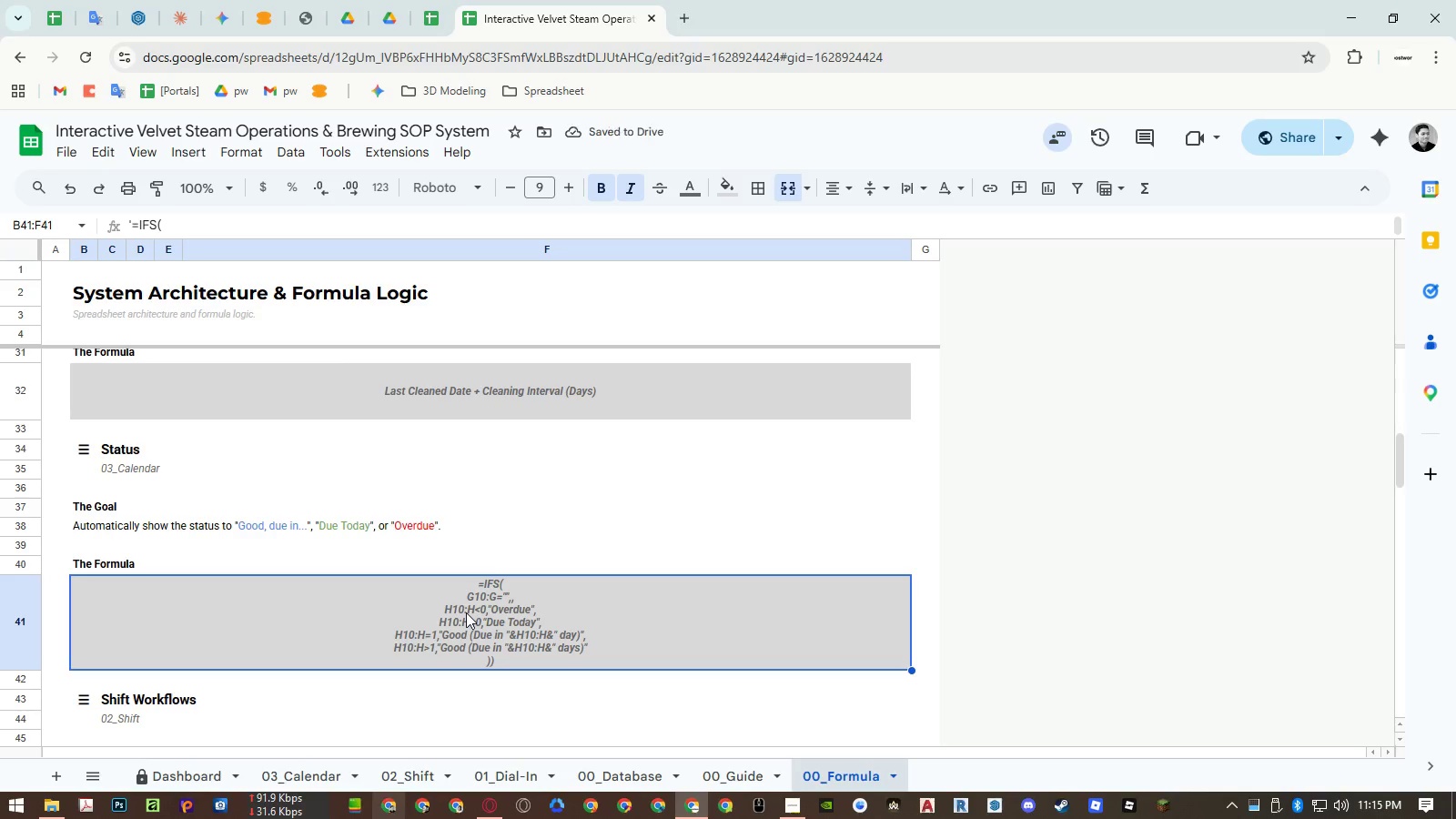 
double_click([466, 612])
 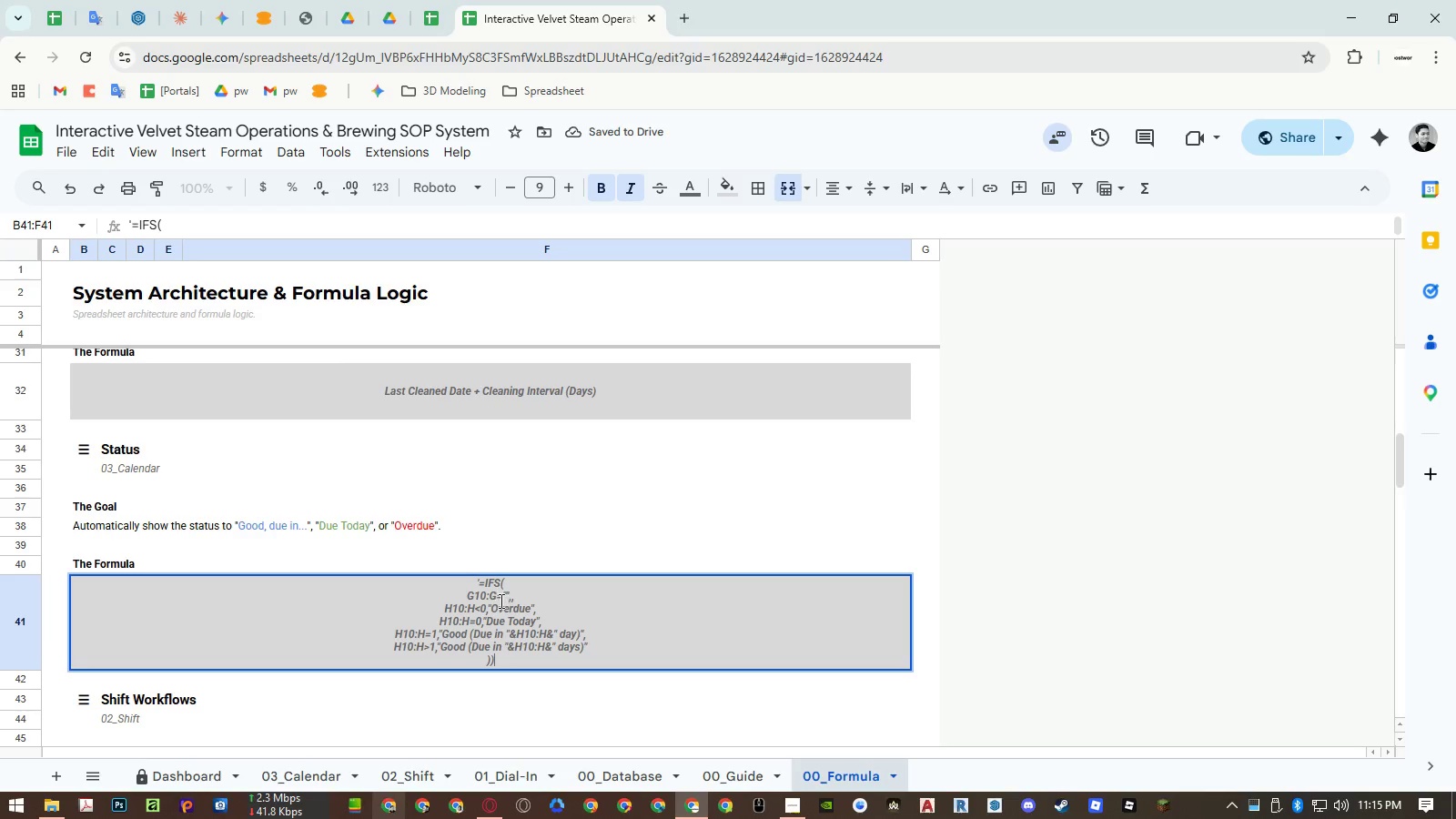 
left_click_drag(start_coordinate=[518, 595], to_coordinate=[465, 598])
 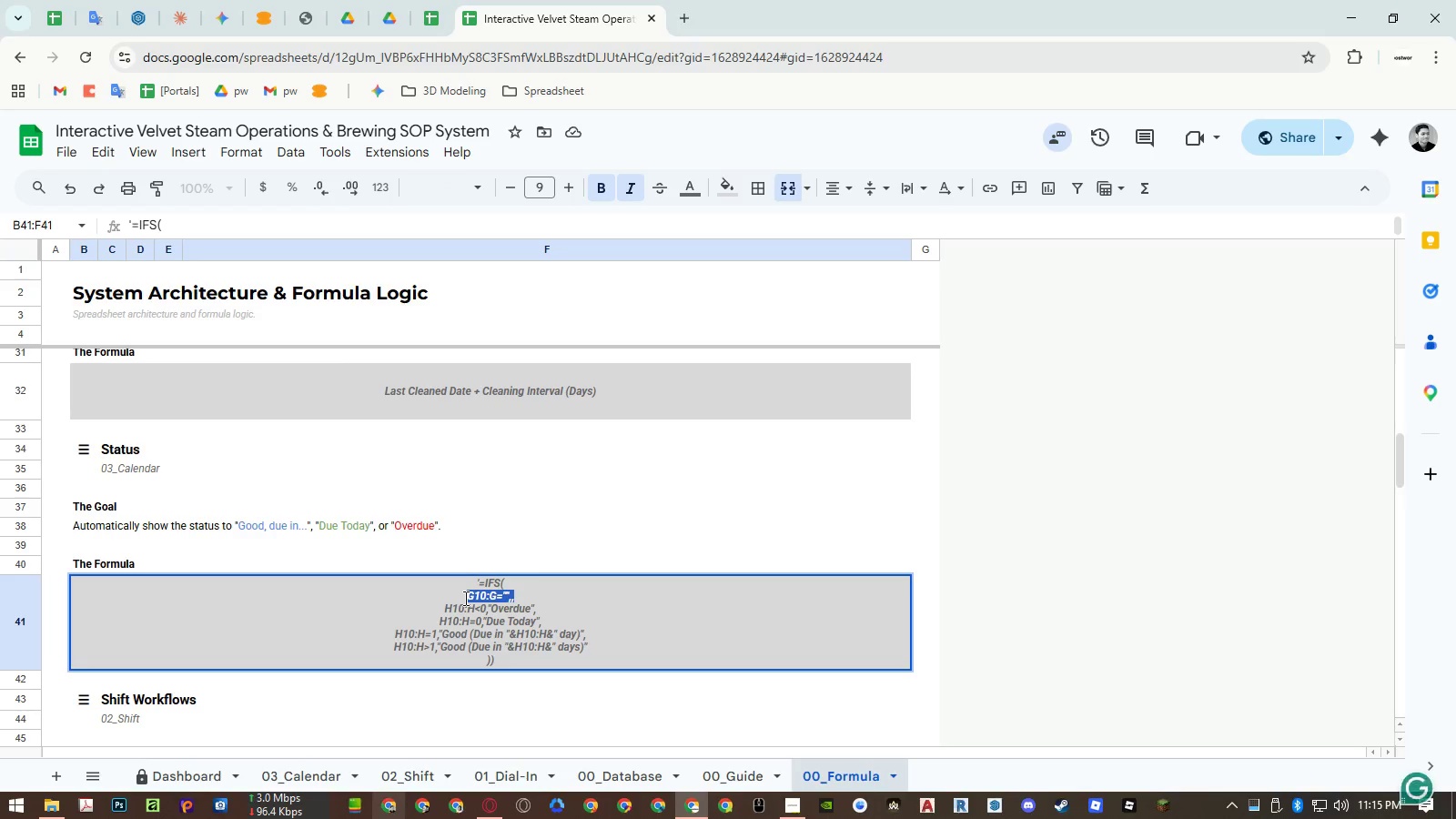 
key(Backspace)
 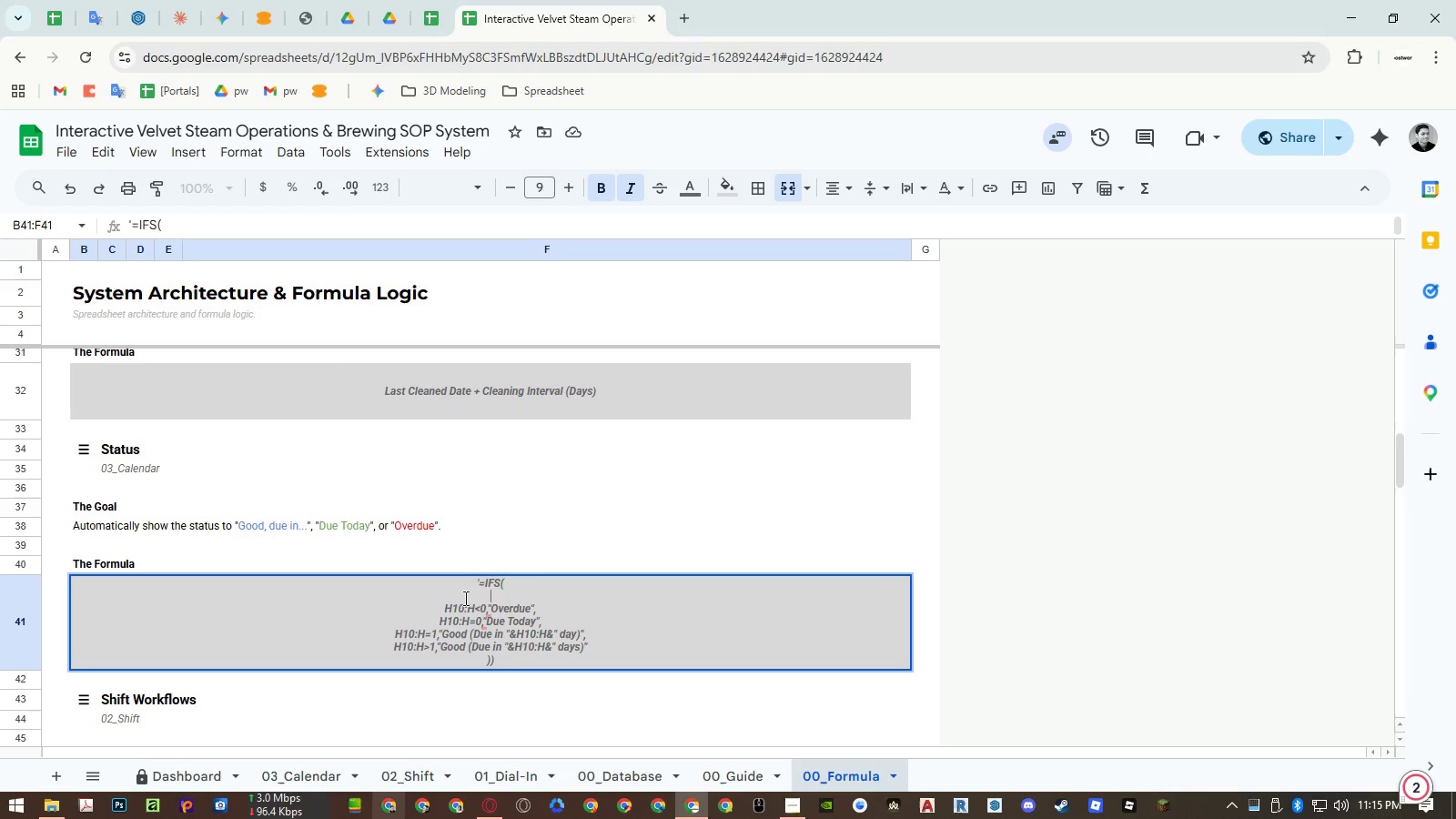 
key(Backspace)
 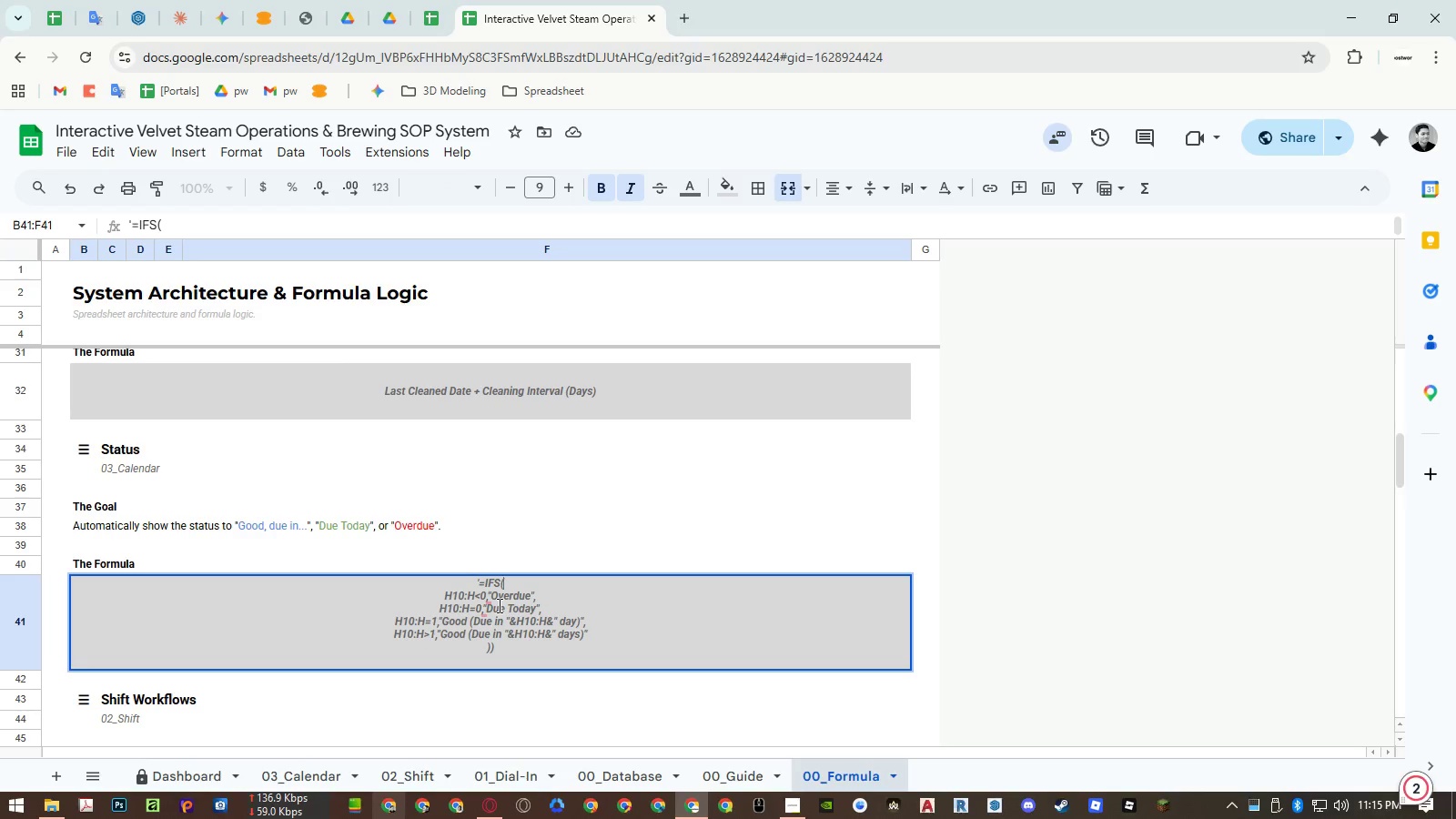 
left_click([473, 561])
 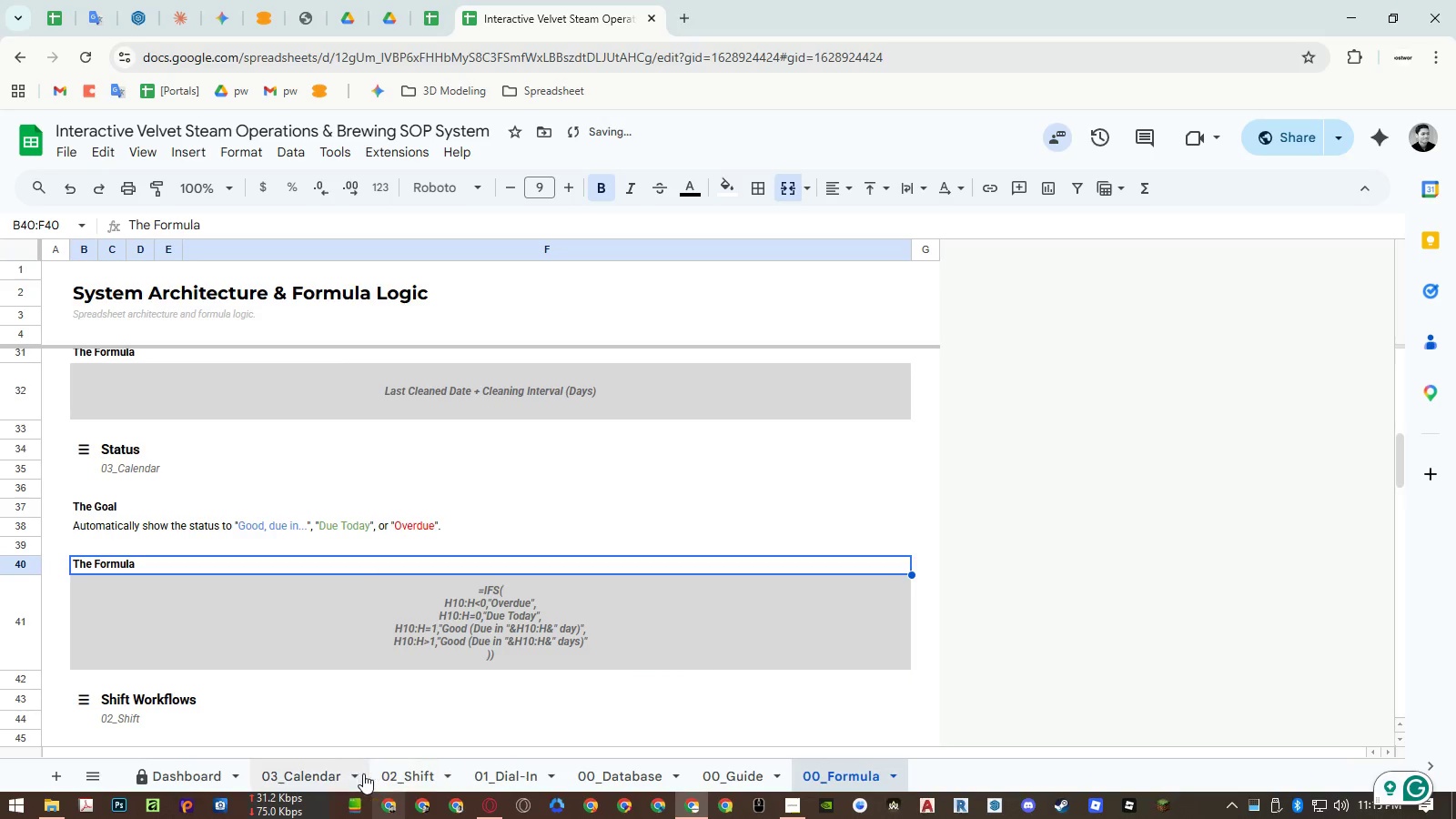 
left_click([344, 772])
 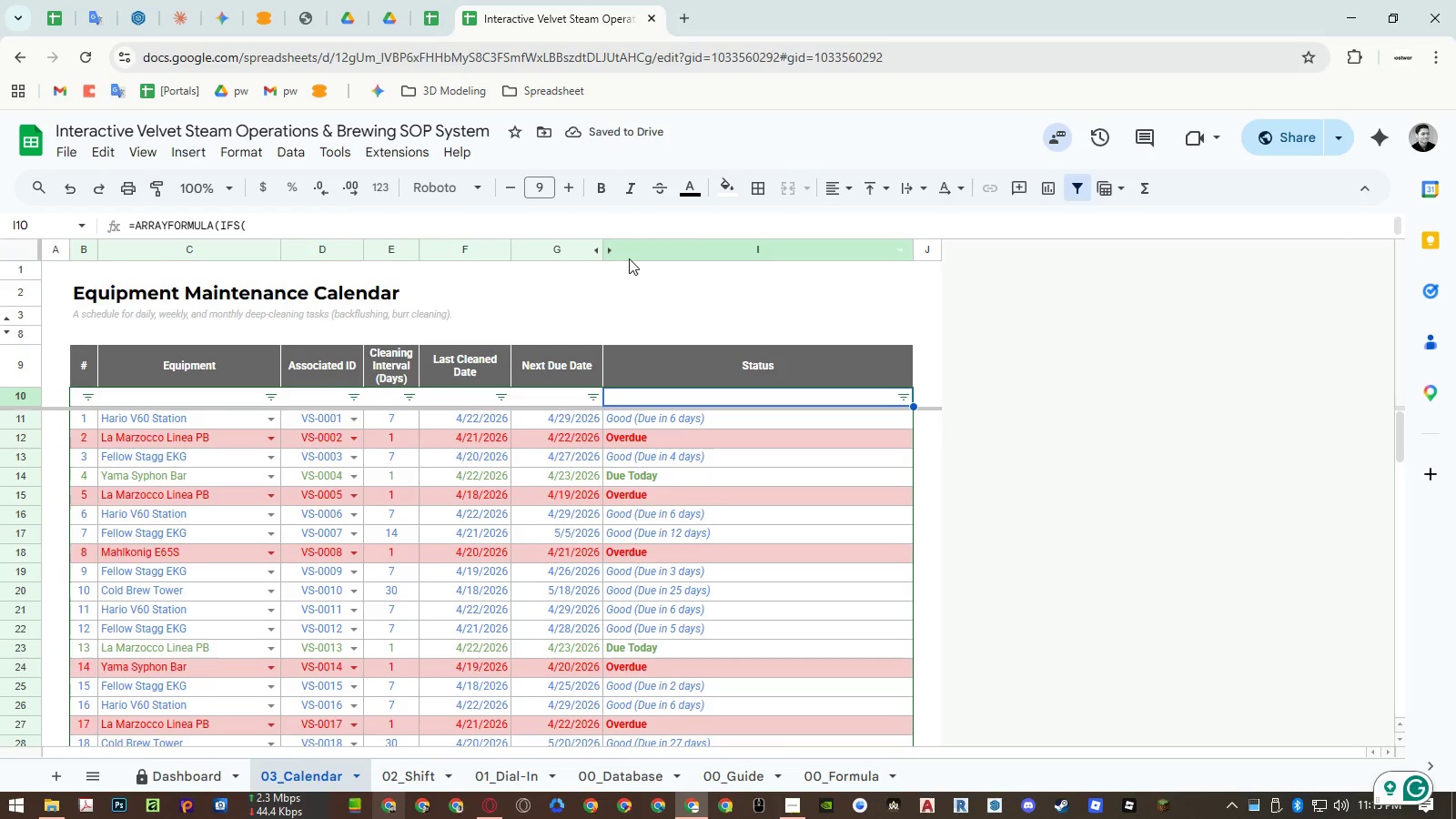 
left_click([612, 251])
 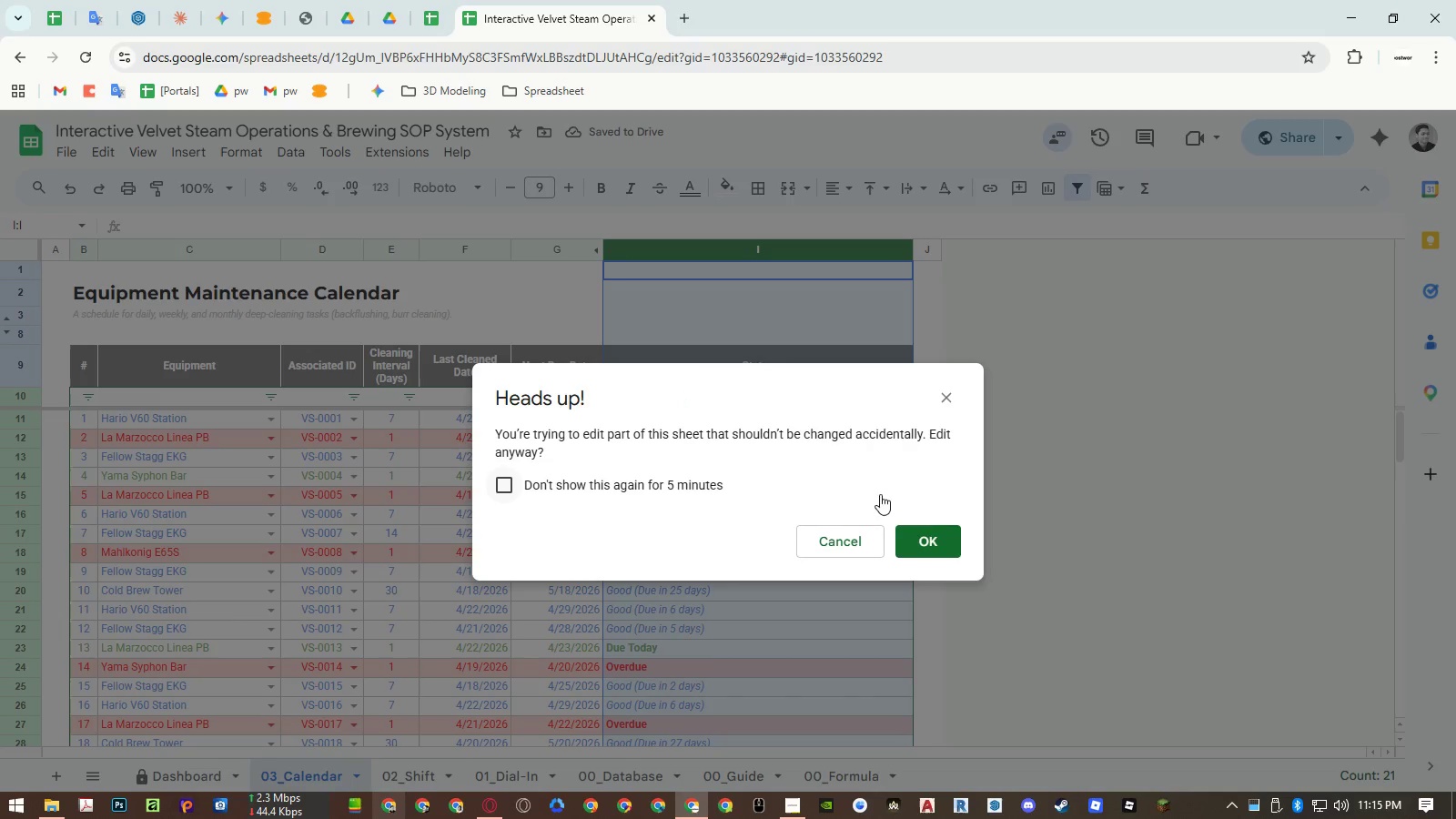 
left_click([942, 543])
 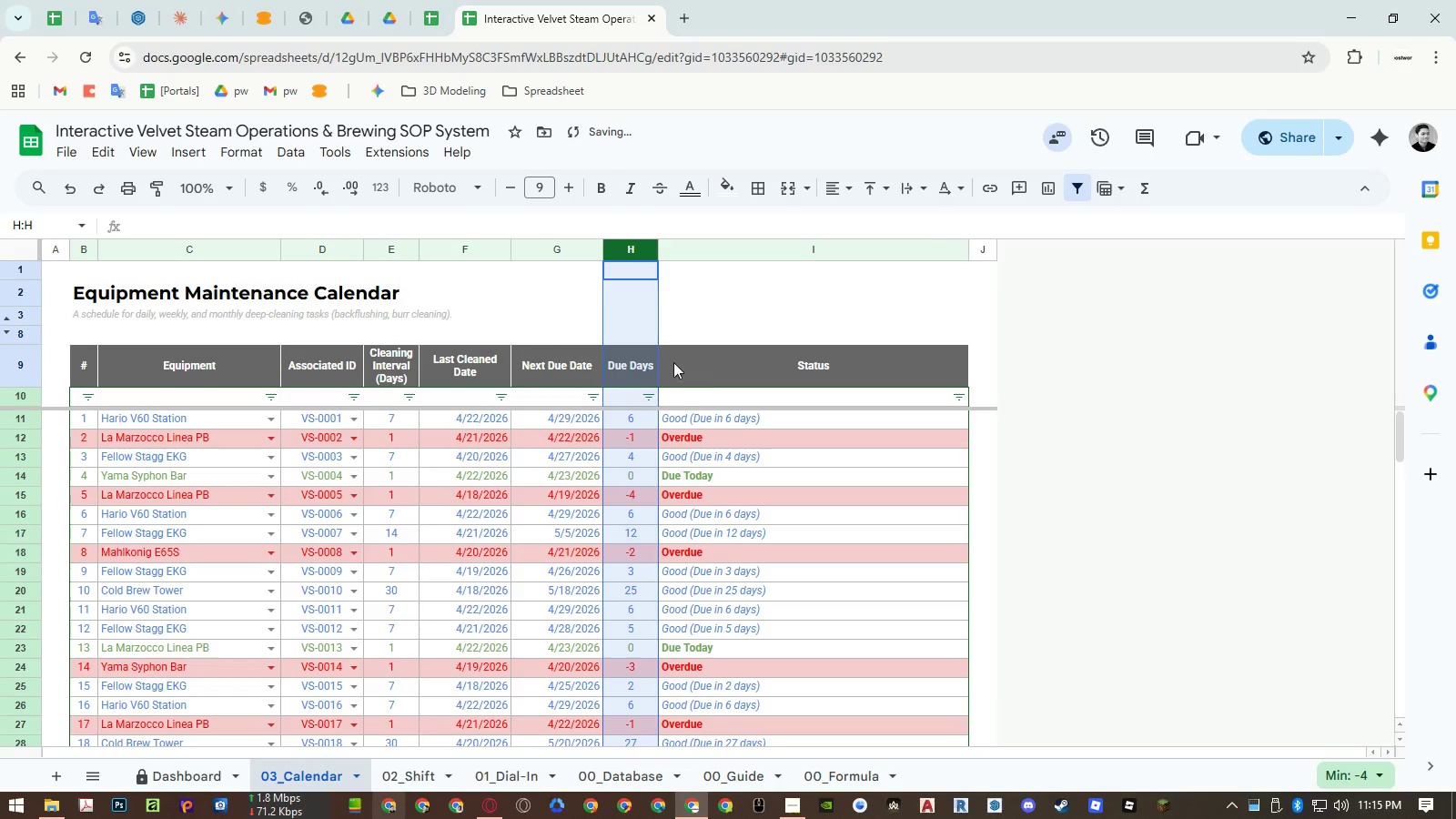 
left_click([645, 359])
 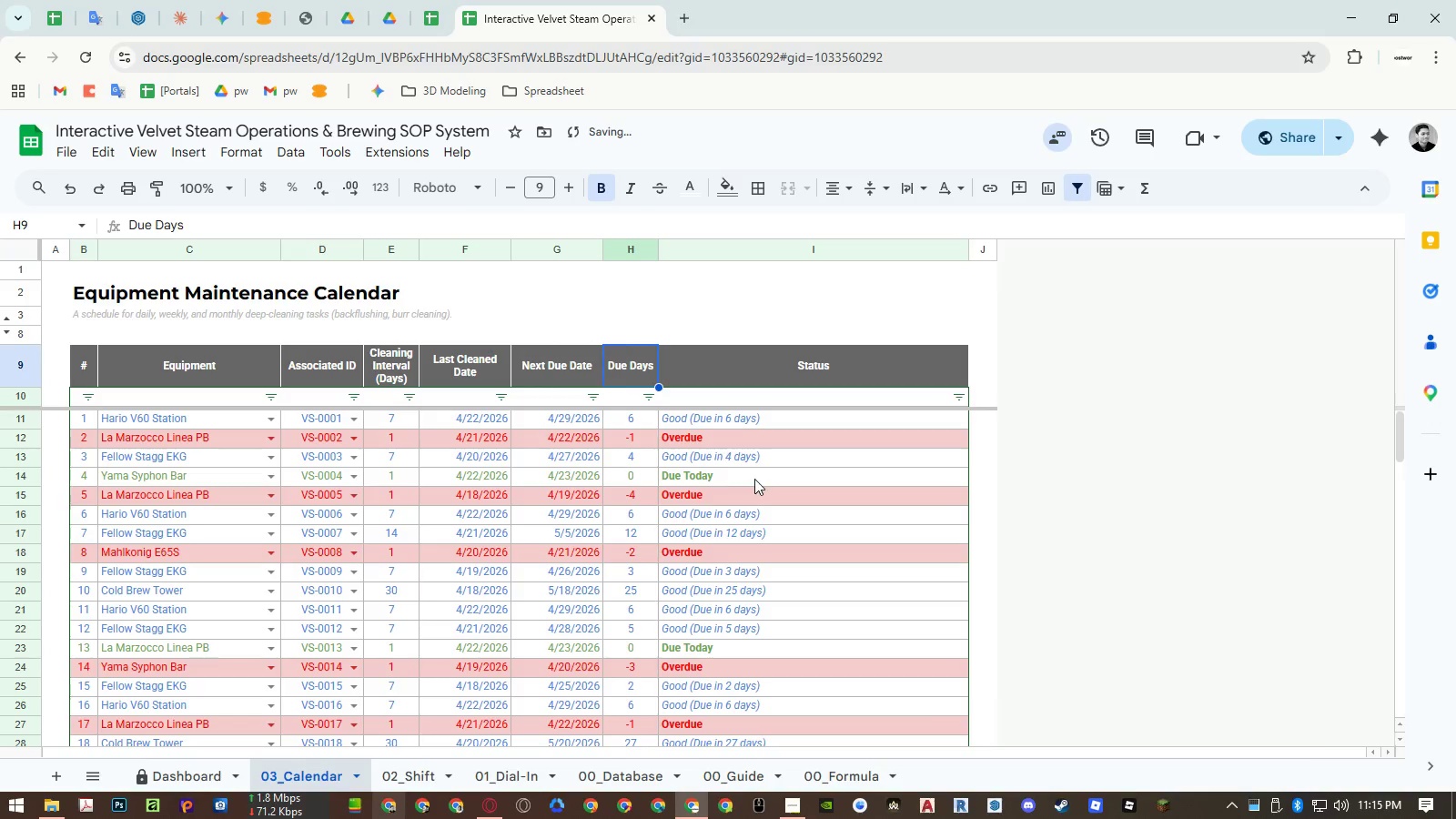 
key(Control+ControlLeft)
 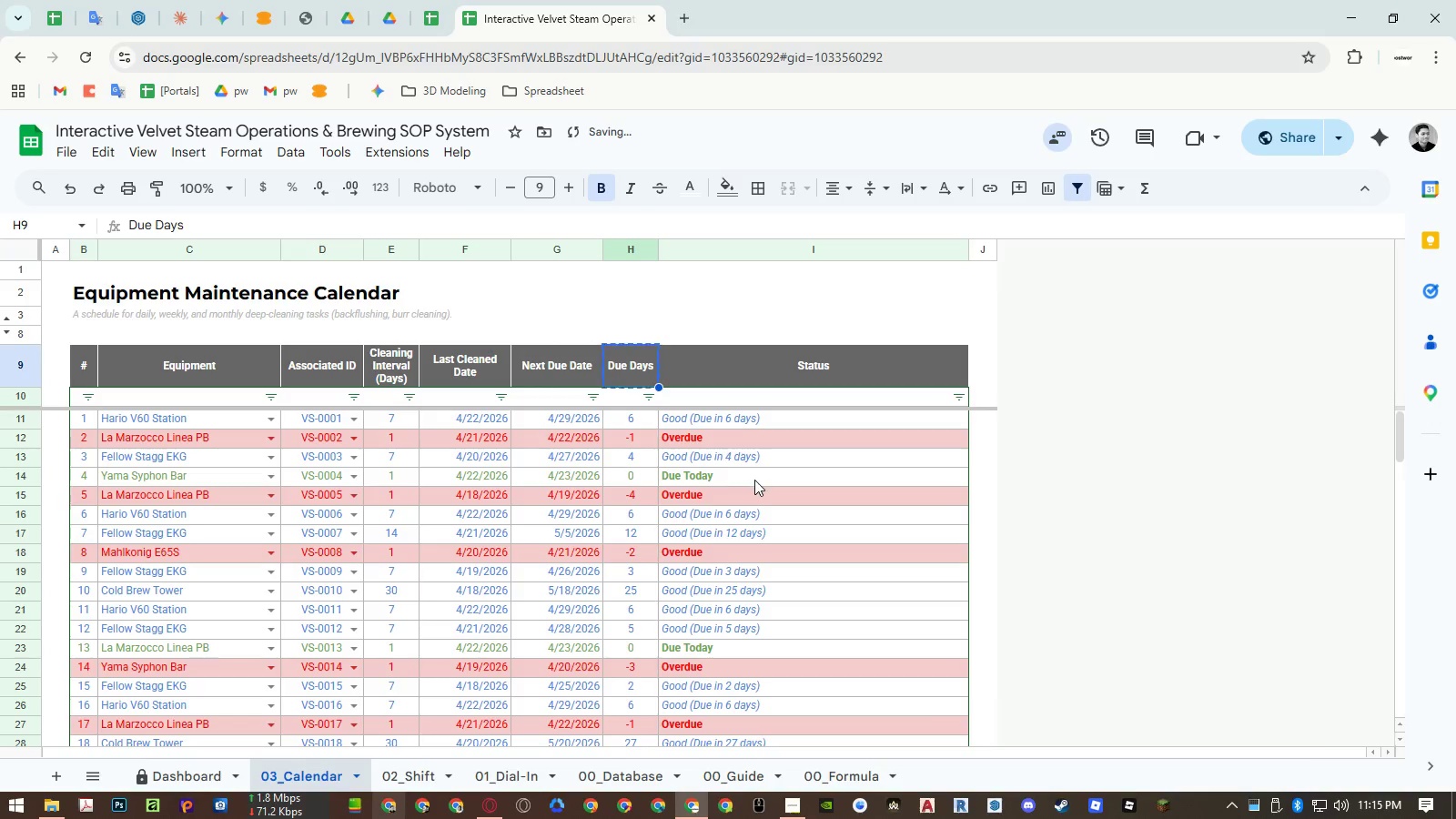 
key(Control+C)
 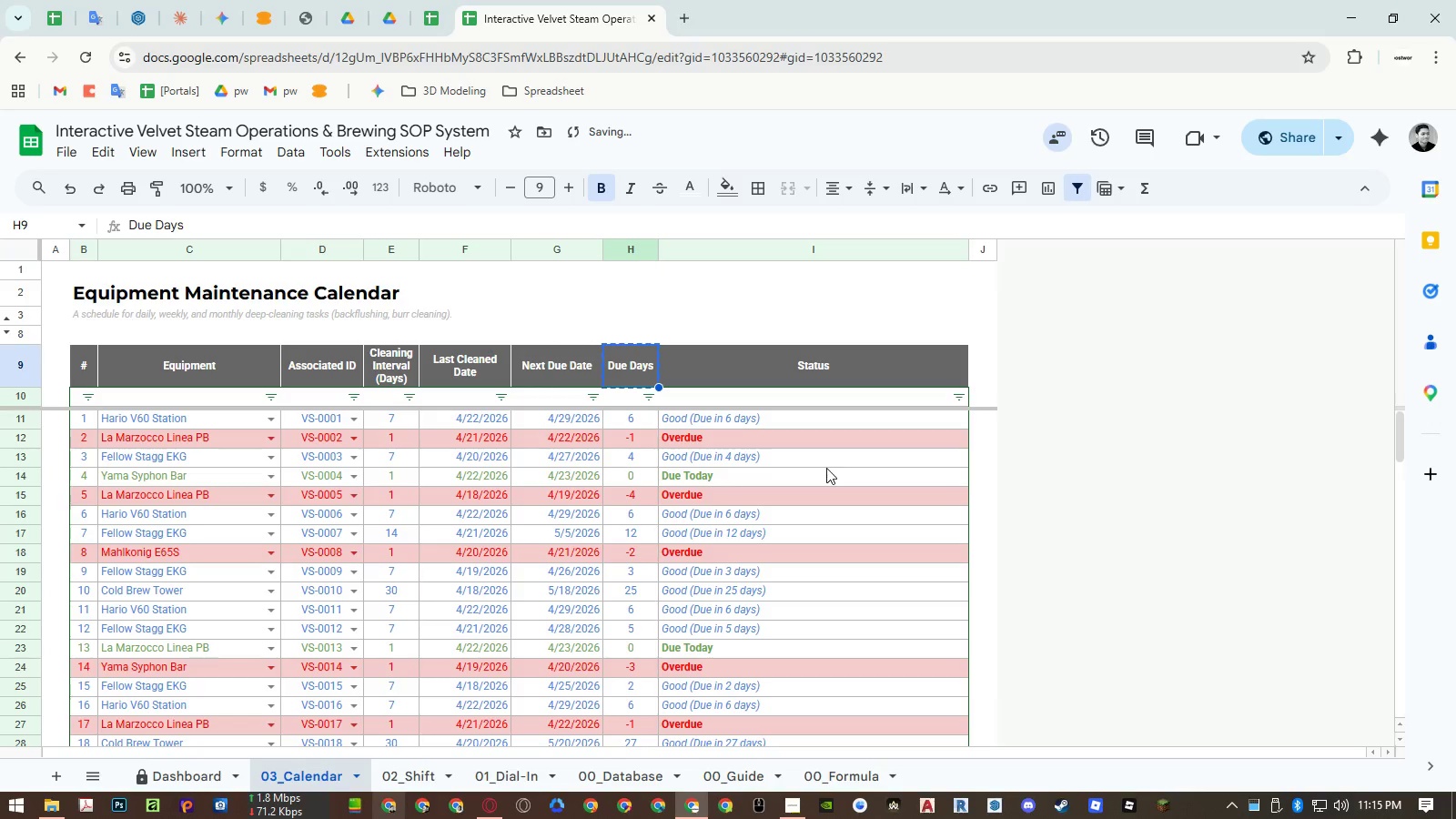 
key(Control+ControlLeft)
 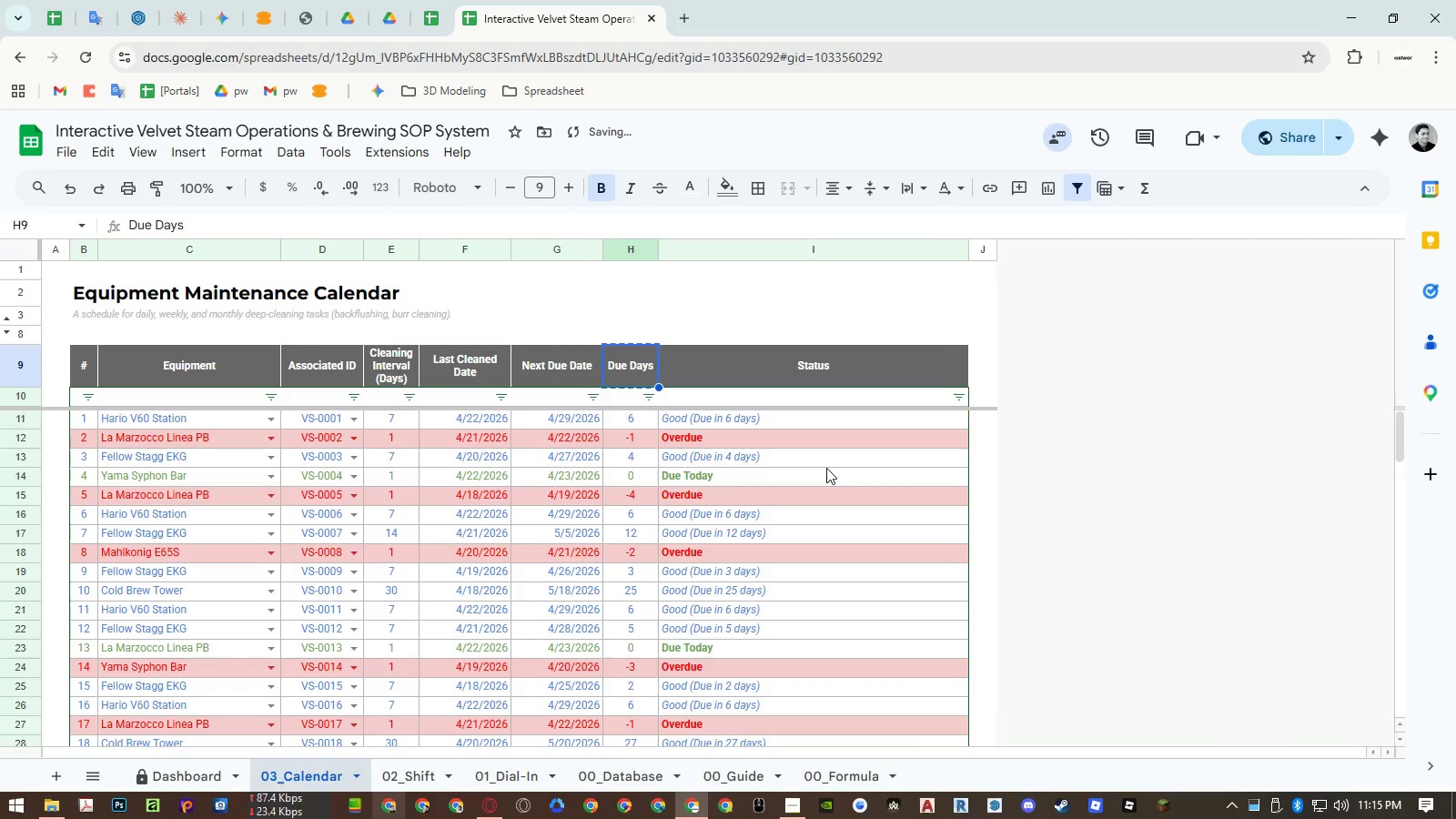 
key(Control+Z)
 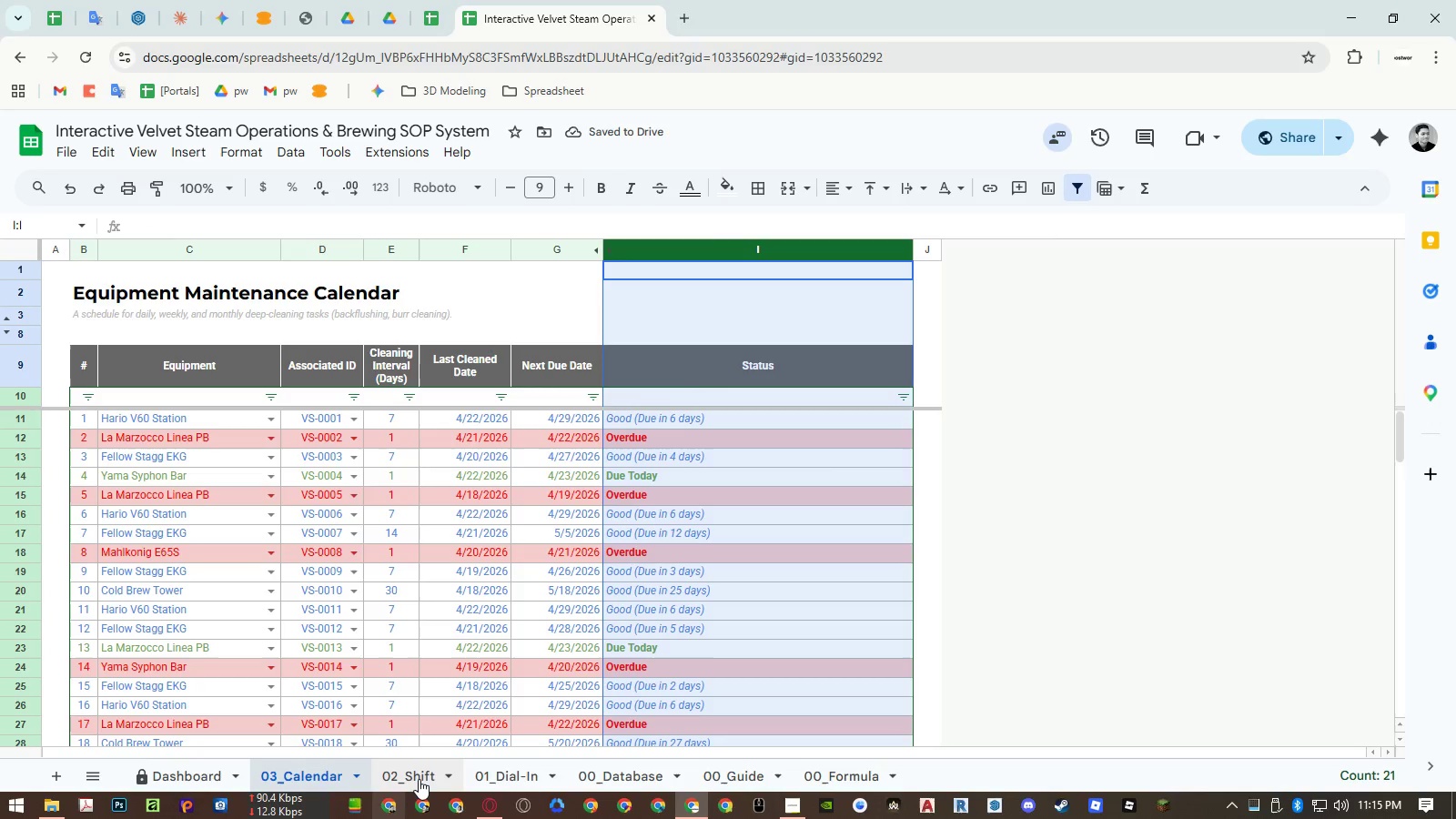 
left_click([822, 779])
 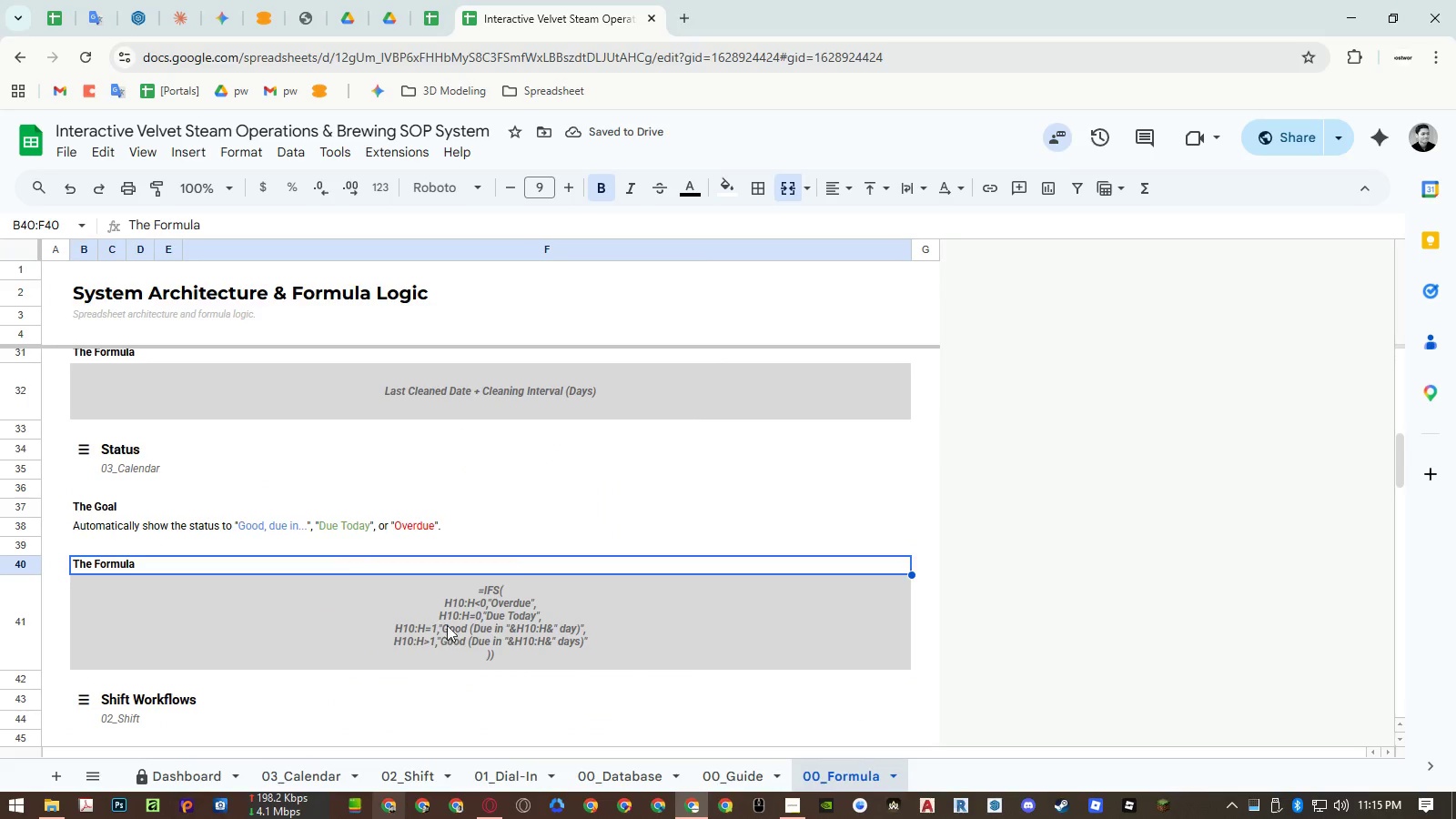 
double_click([450, 624])
 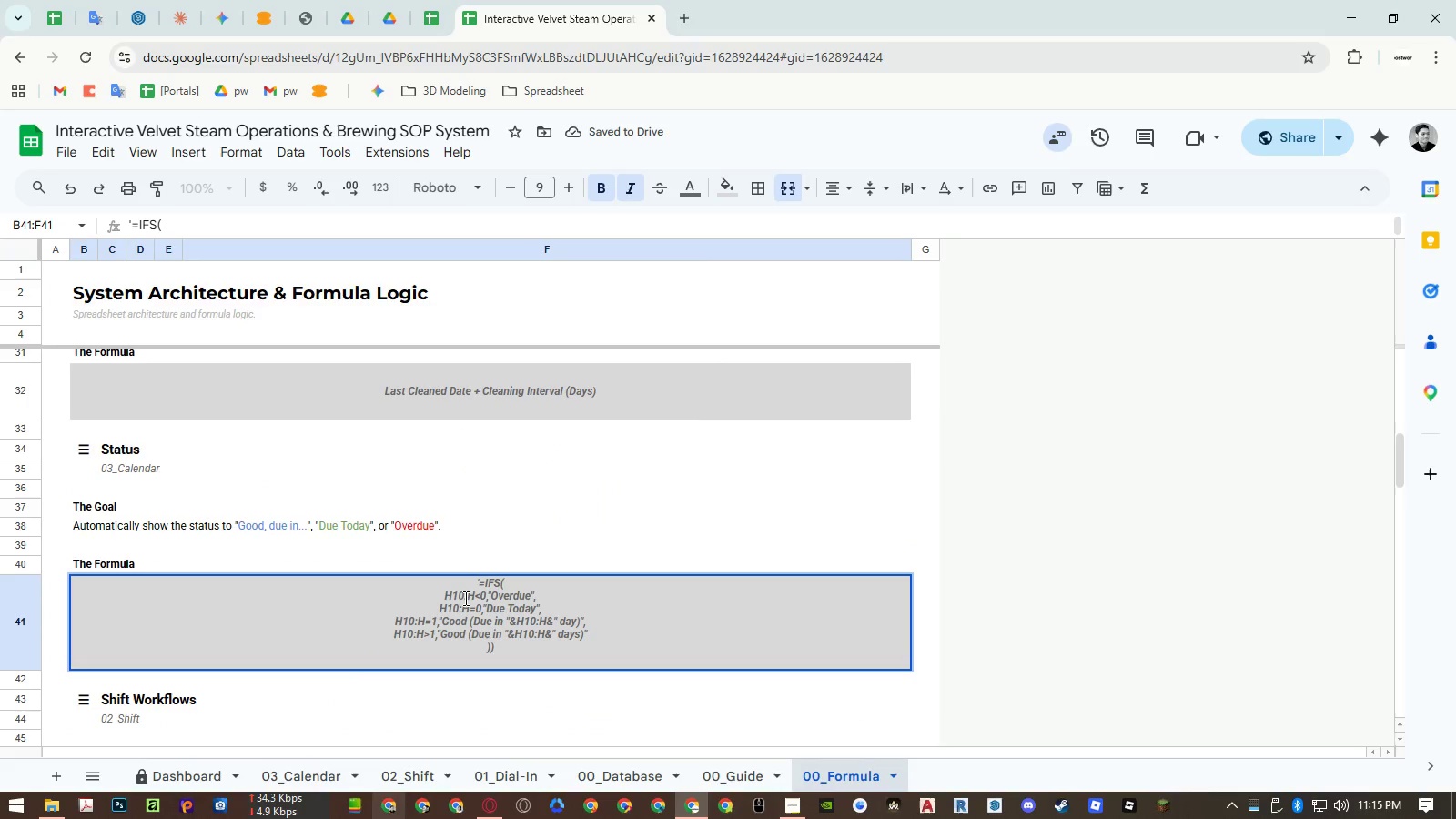 
double_click([464, 597])
 